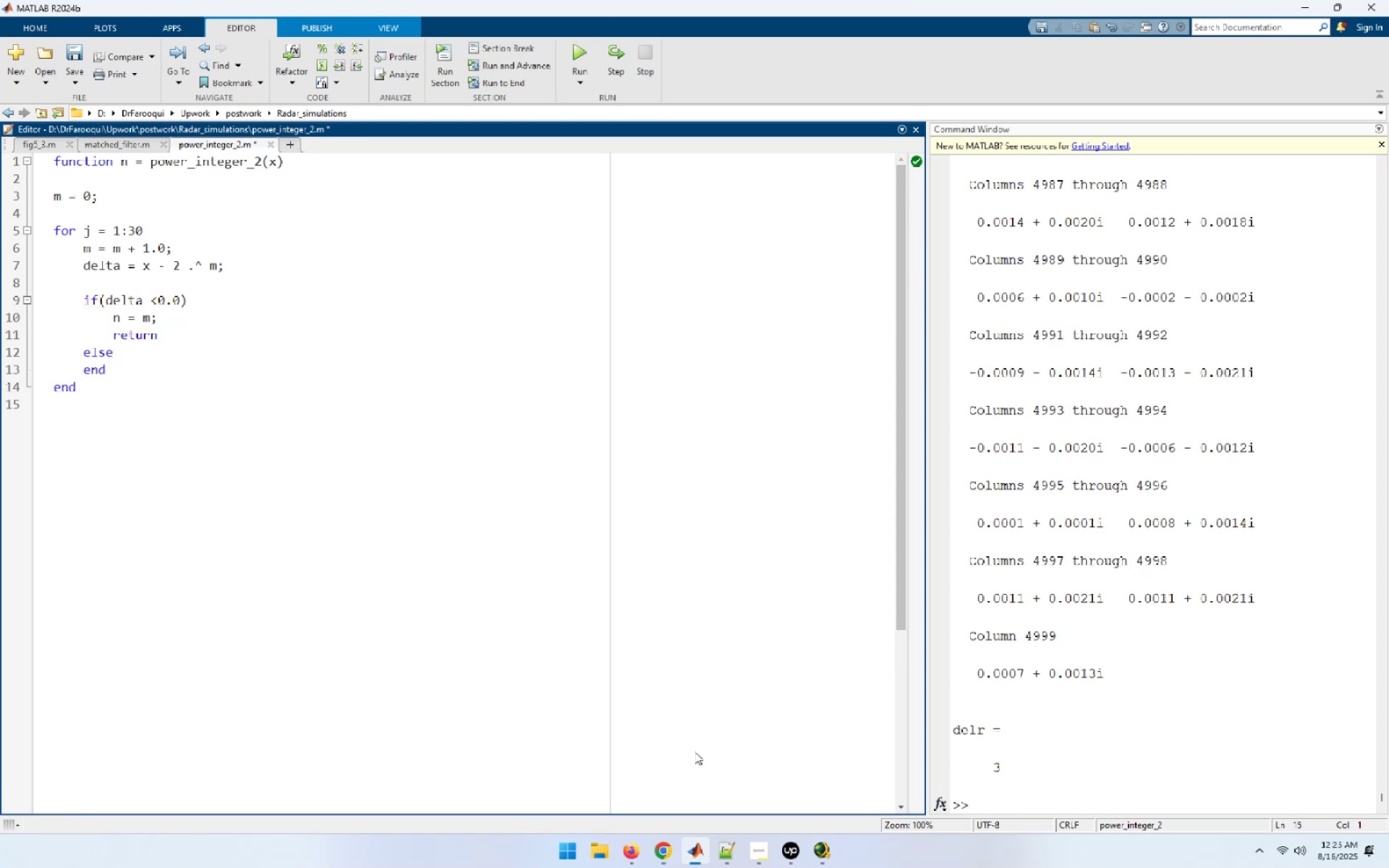 
key(Control+S)
 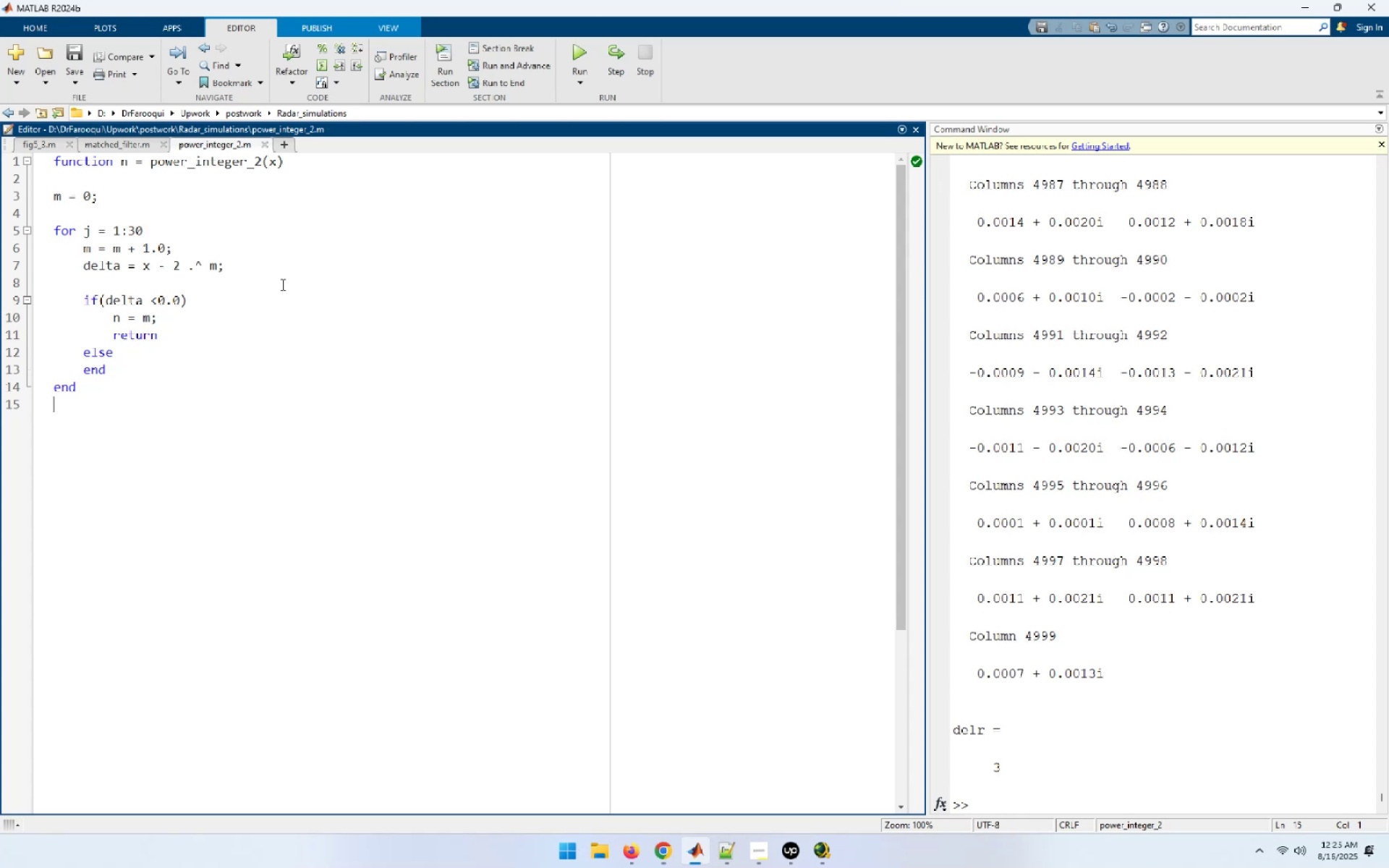 
wait(6.26)
 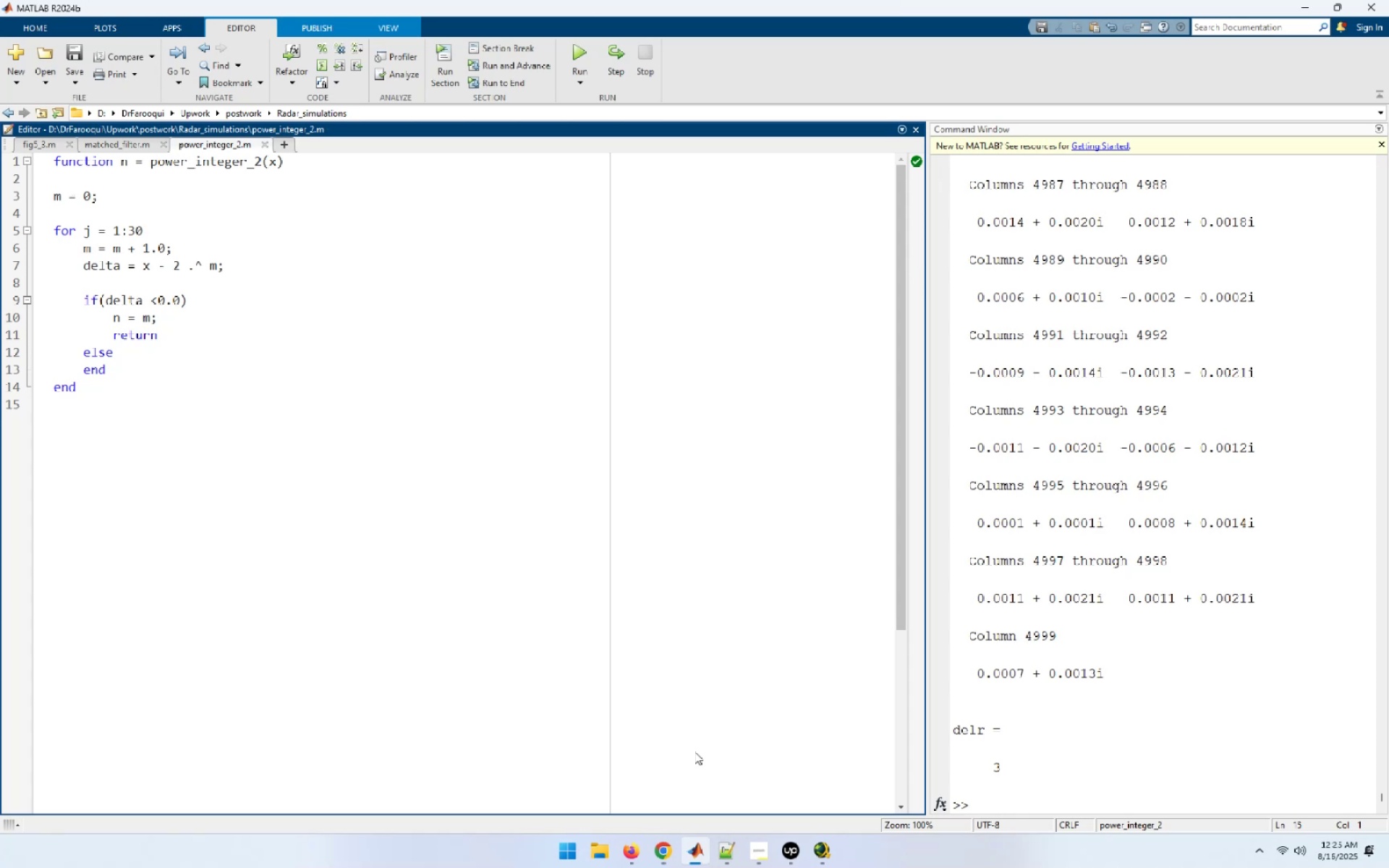 
left_click([581, 54])
 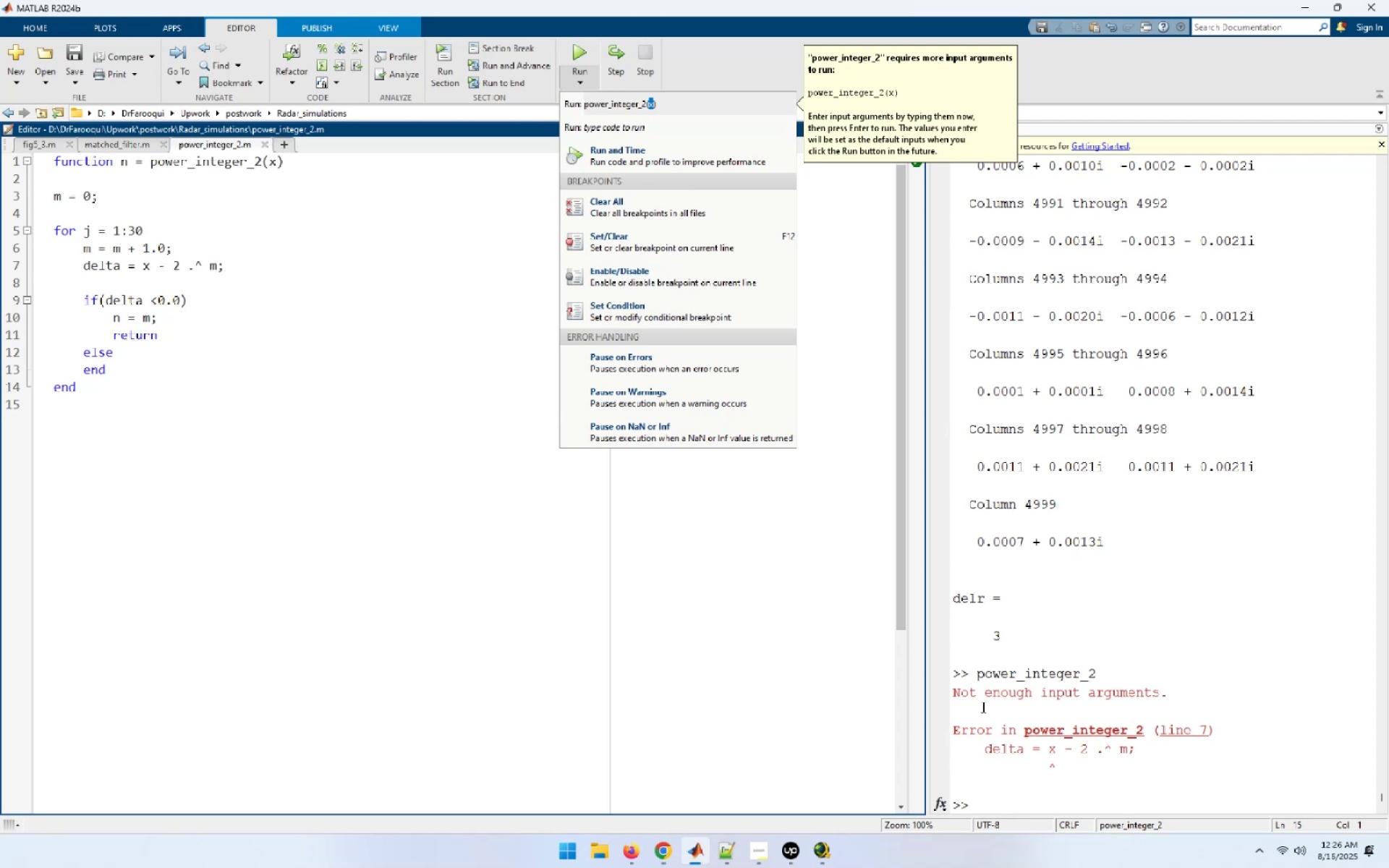 
wait(14.46)
 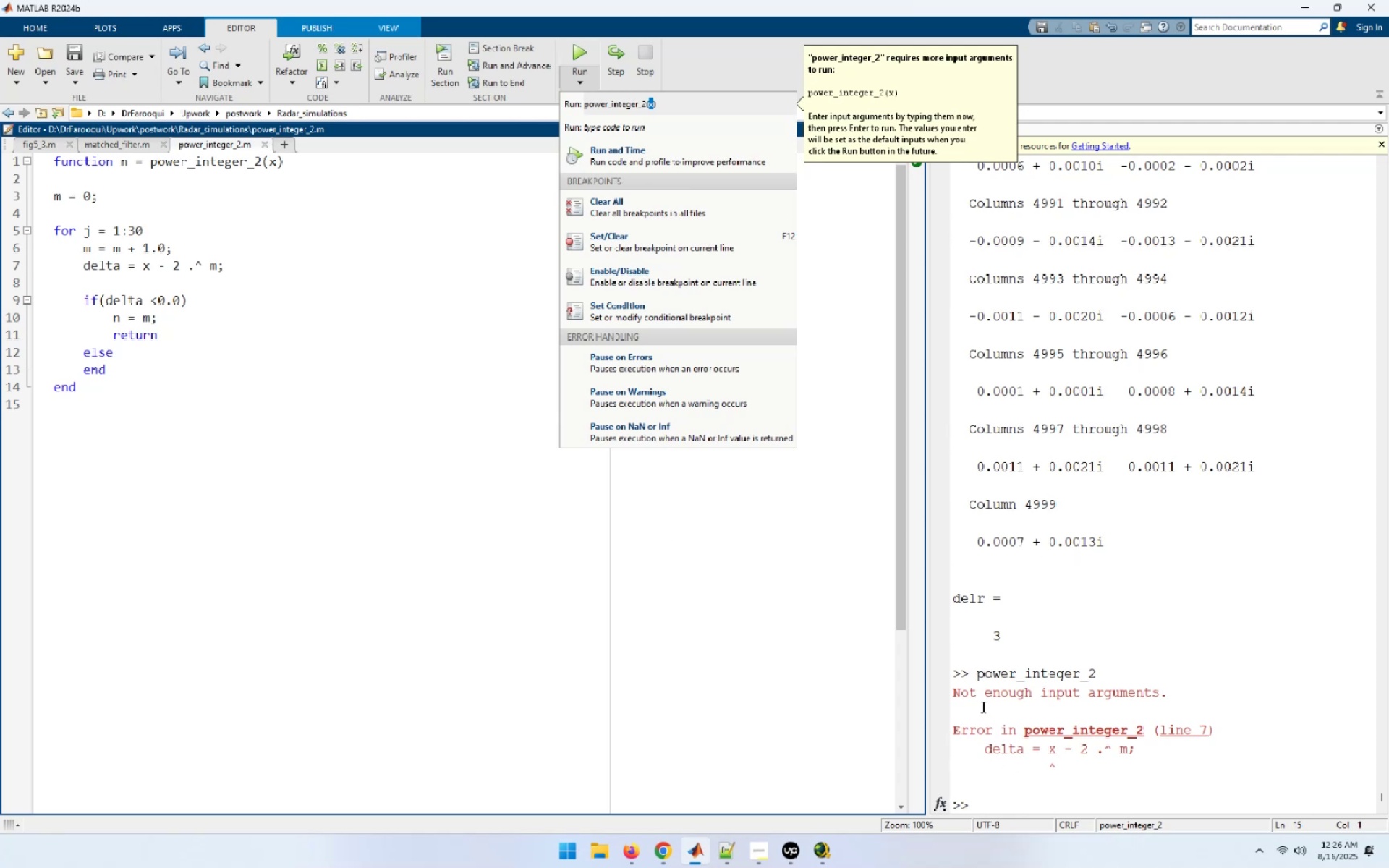 
left_click([67, 144])
 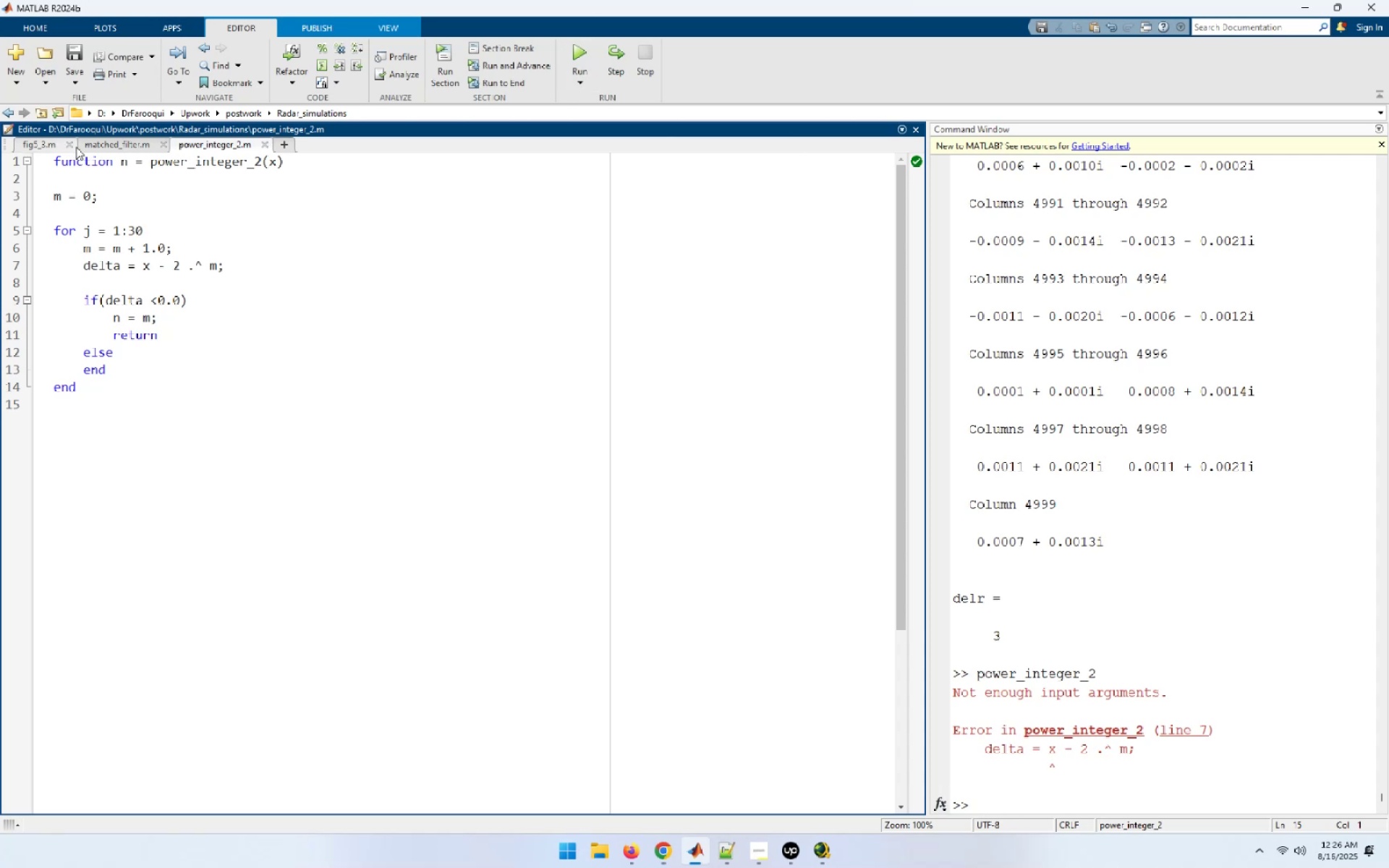 
left_click([72, 147])
 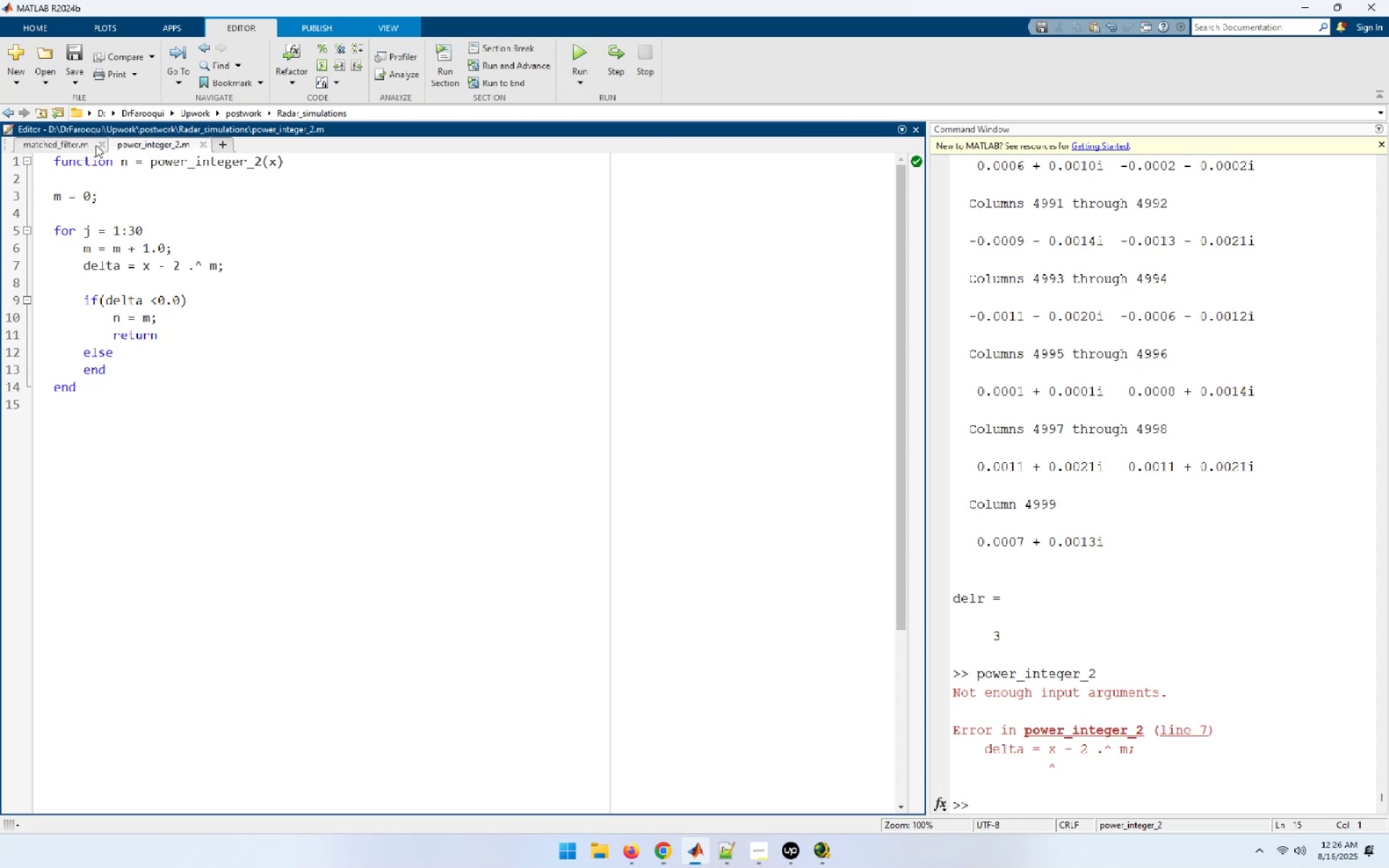 
left_click([111, 143])
 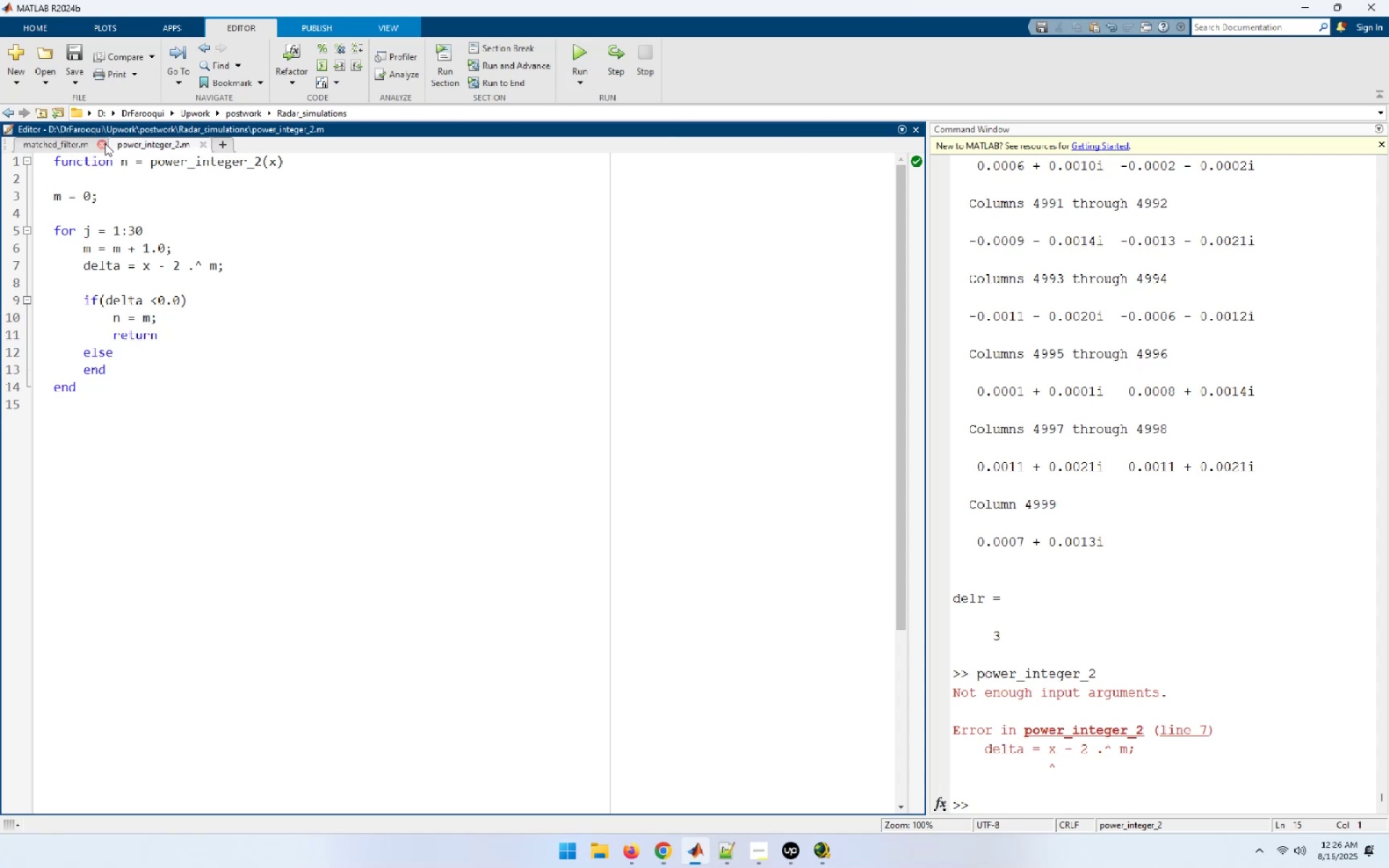 
left_click([99, 145])
 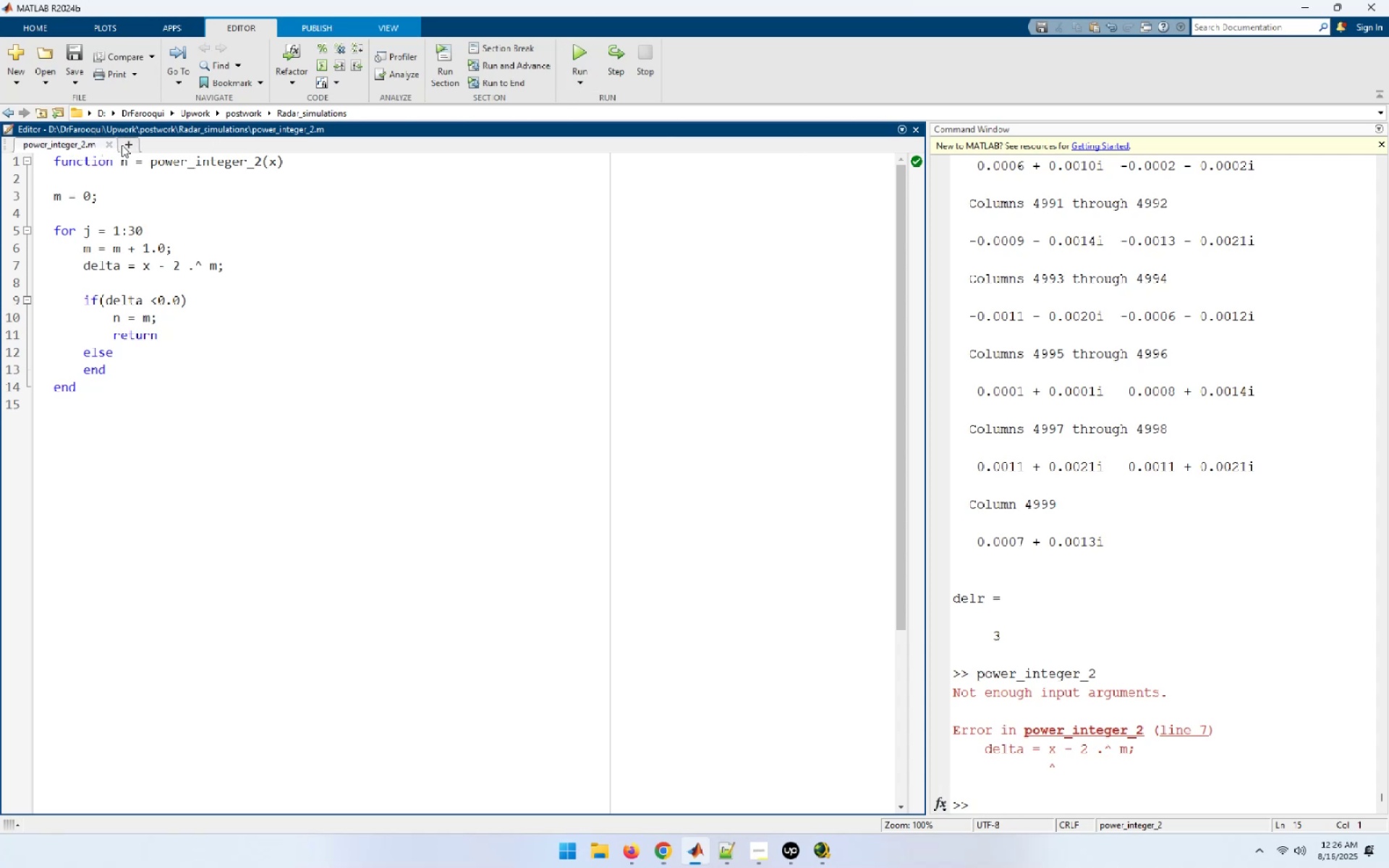 
left_click([129, 145])
 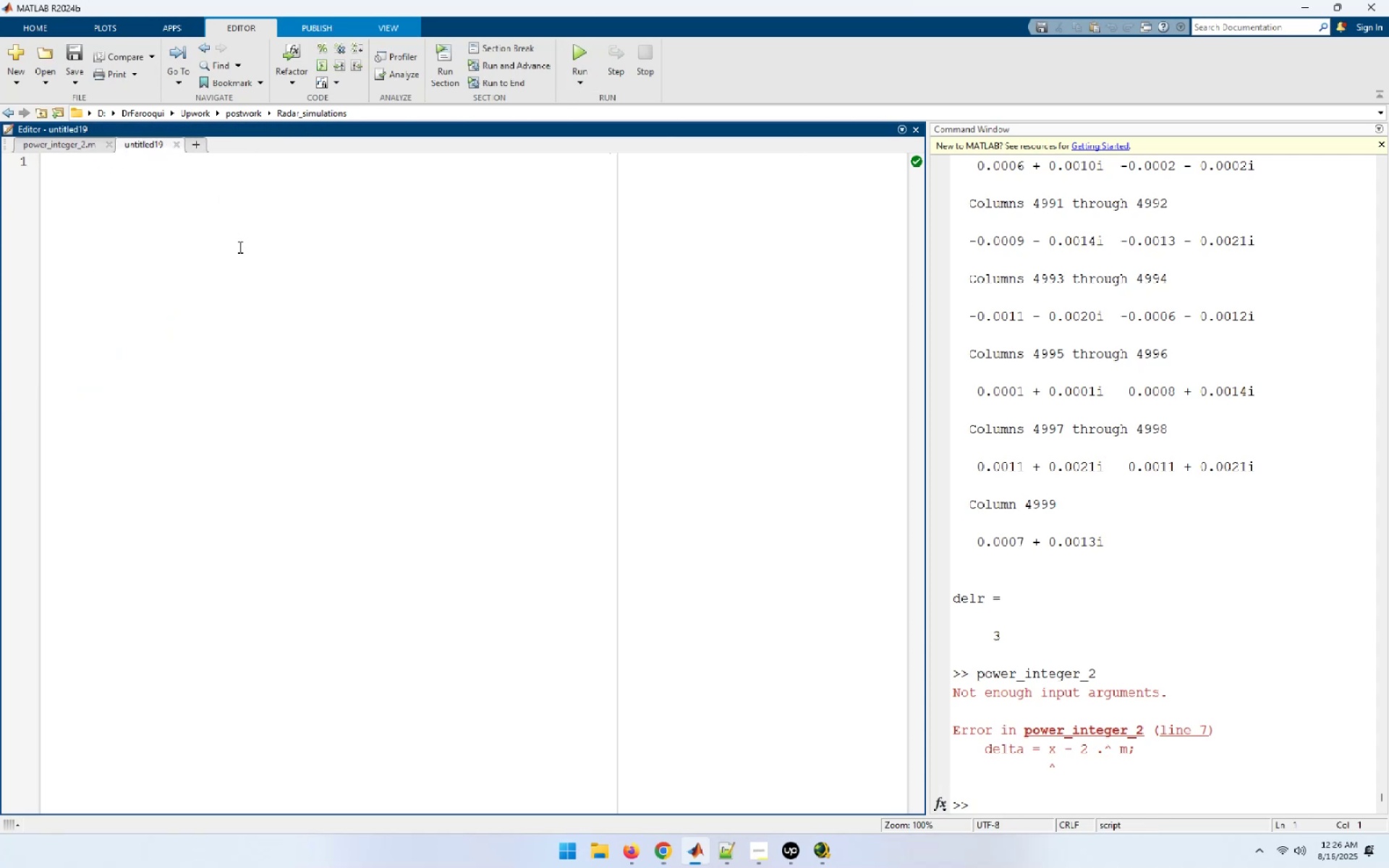 
type(function [y] =stretch()
 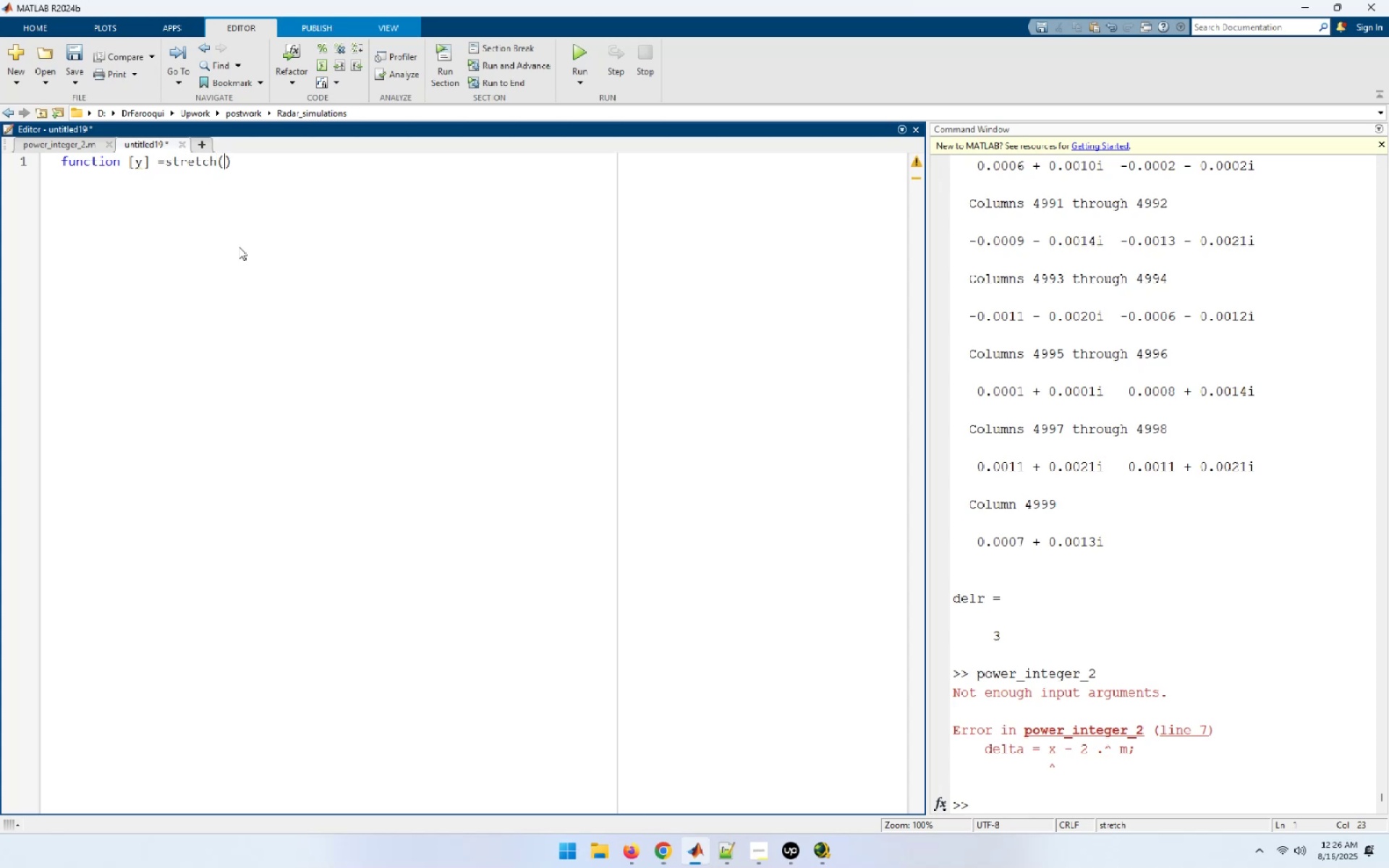 
type(nscat, taup)
 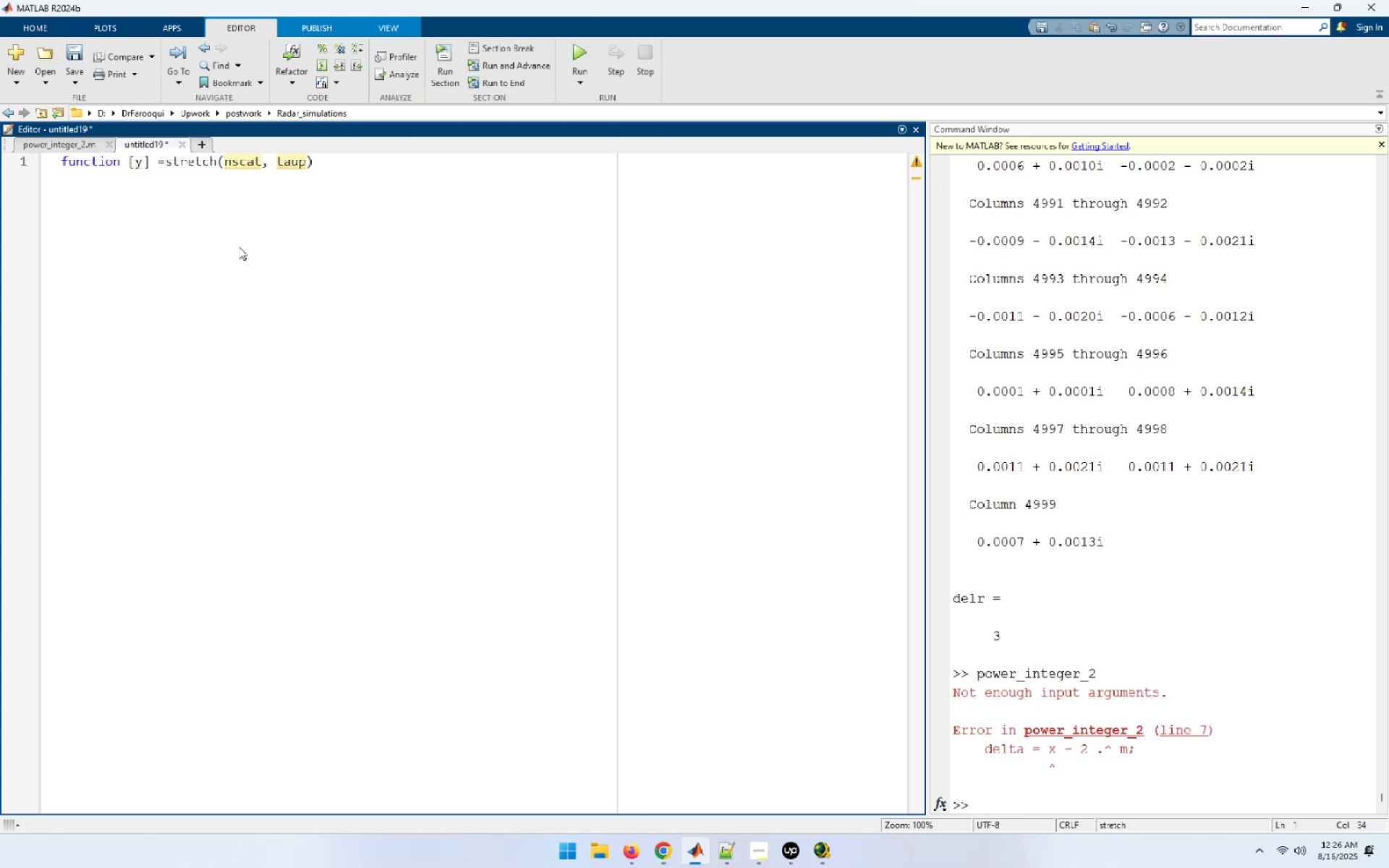 
wait(6.3)
 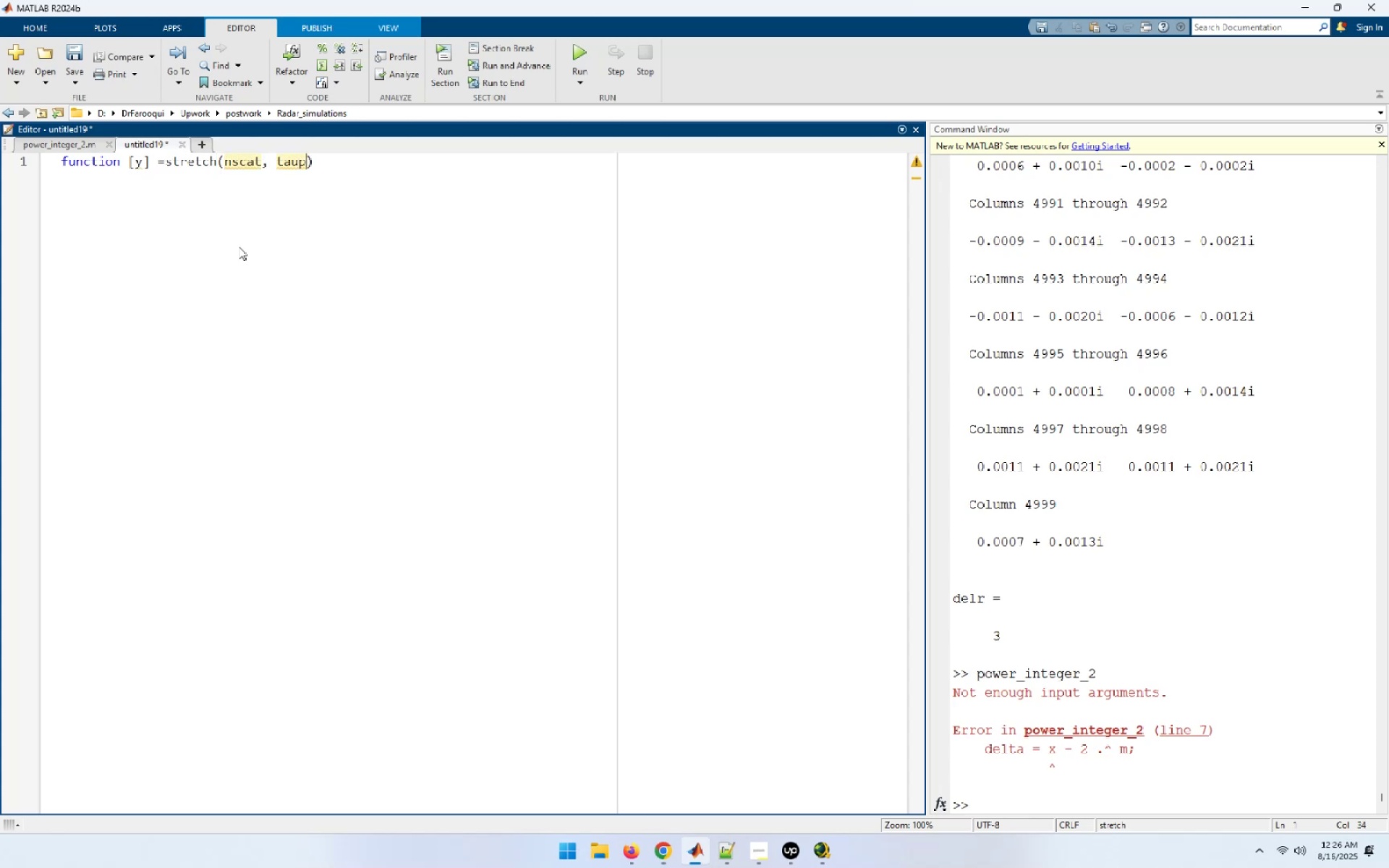 
type(, f0, b, rrec, scat_range, scat_rcs, winid))
 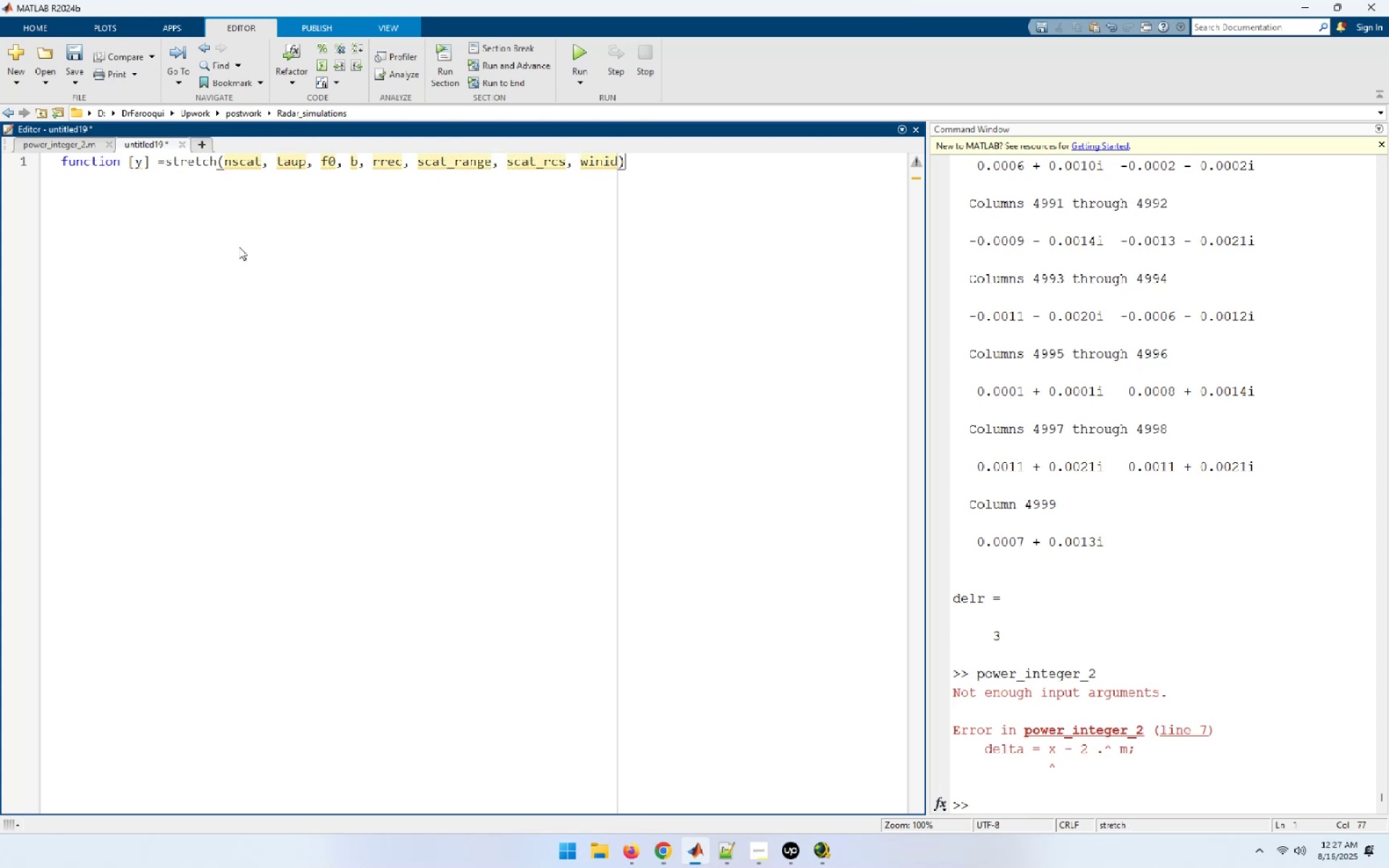 
 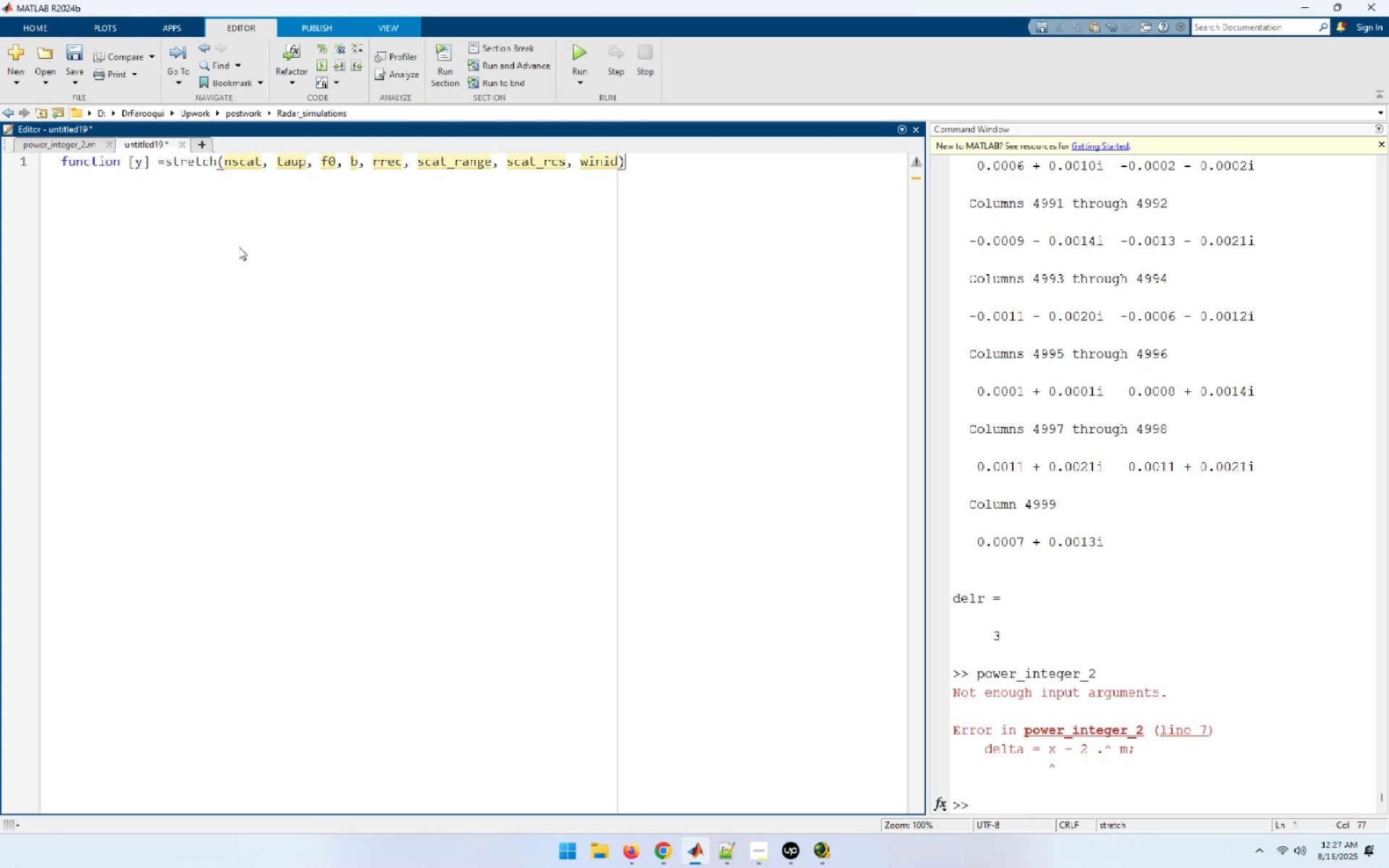 
key(Enter)
 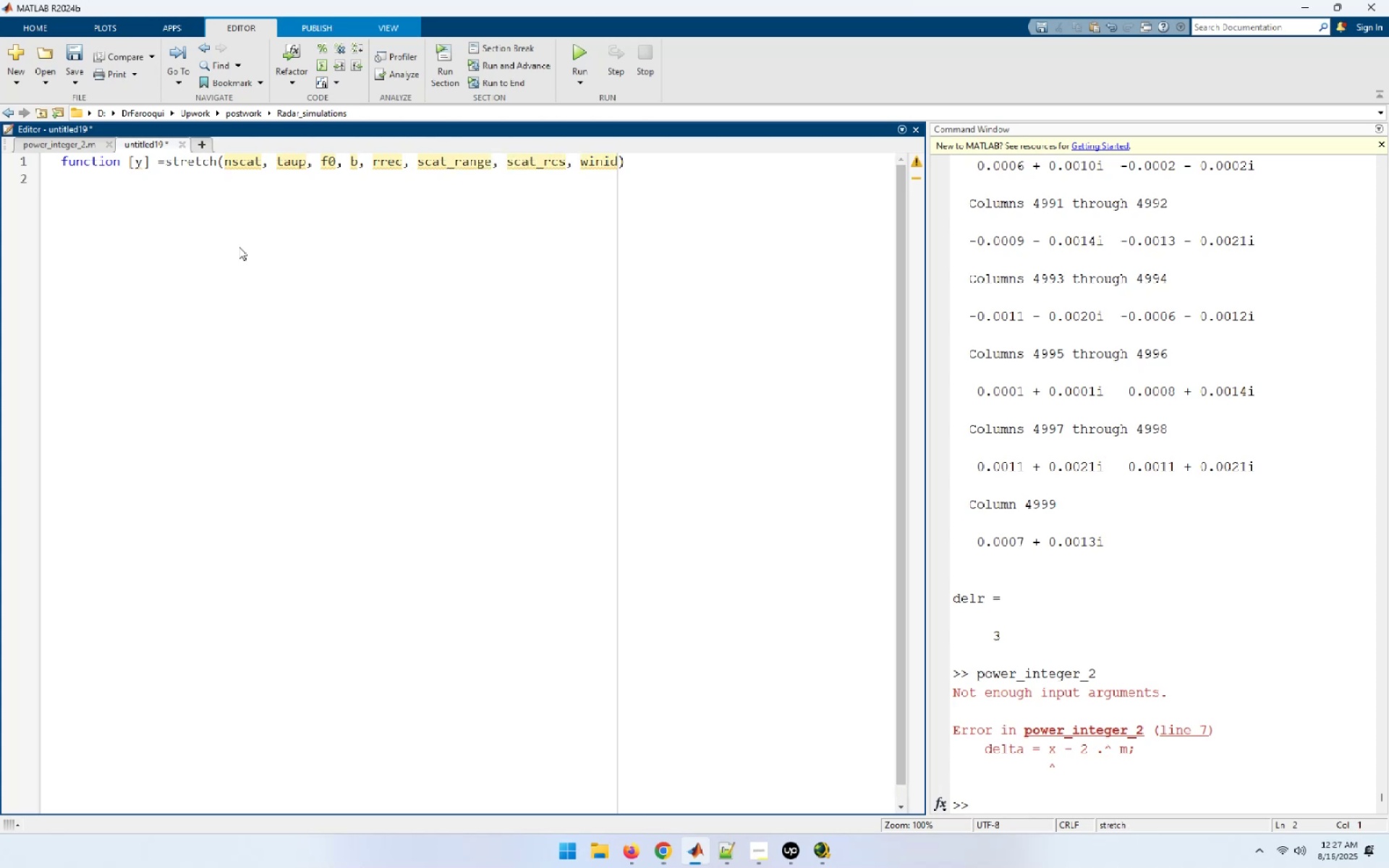 
key(Enter)
 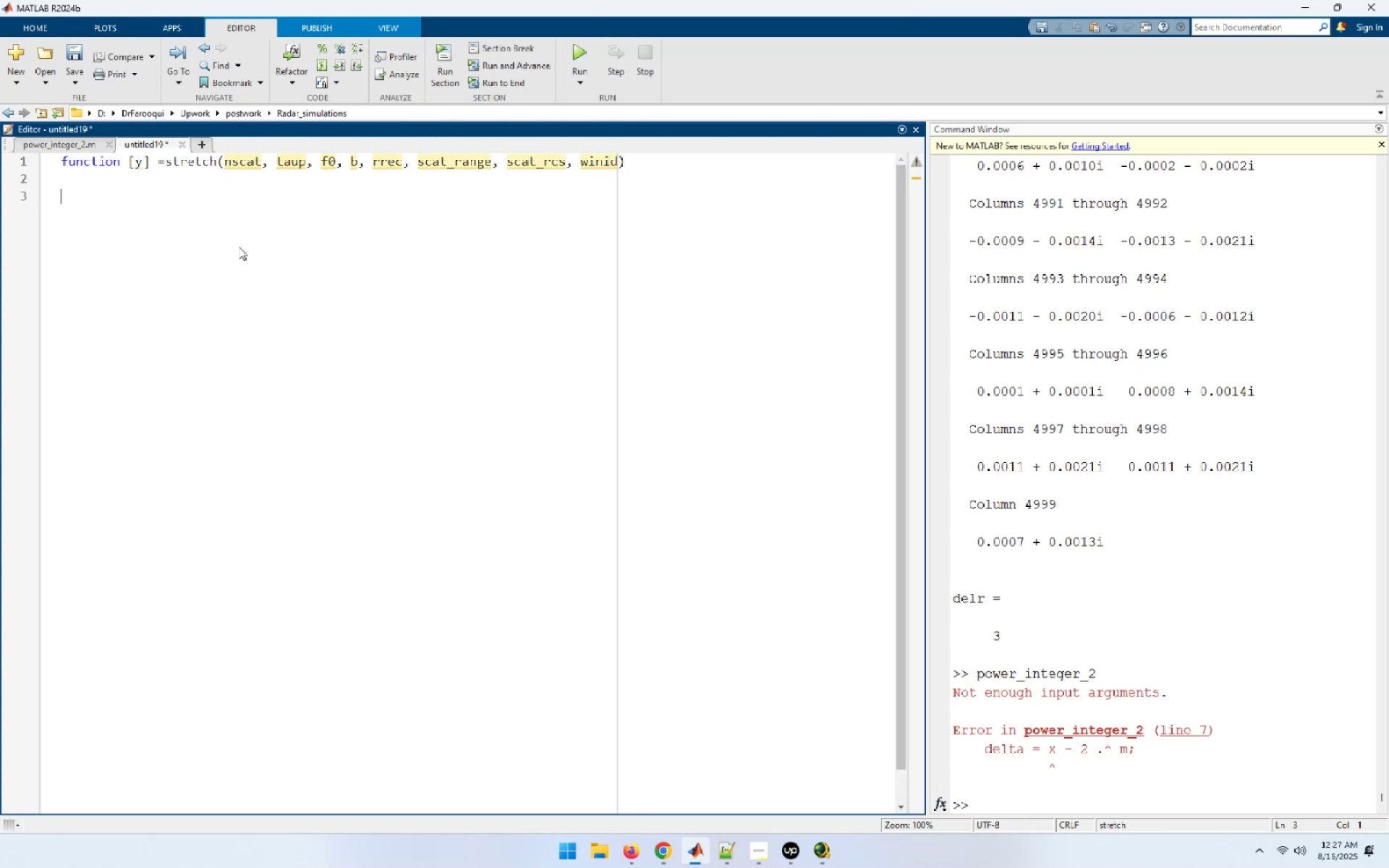 
key(Control+S)
 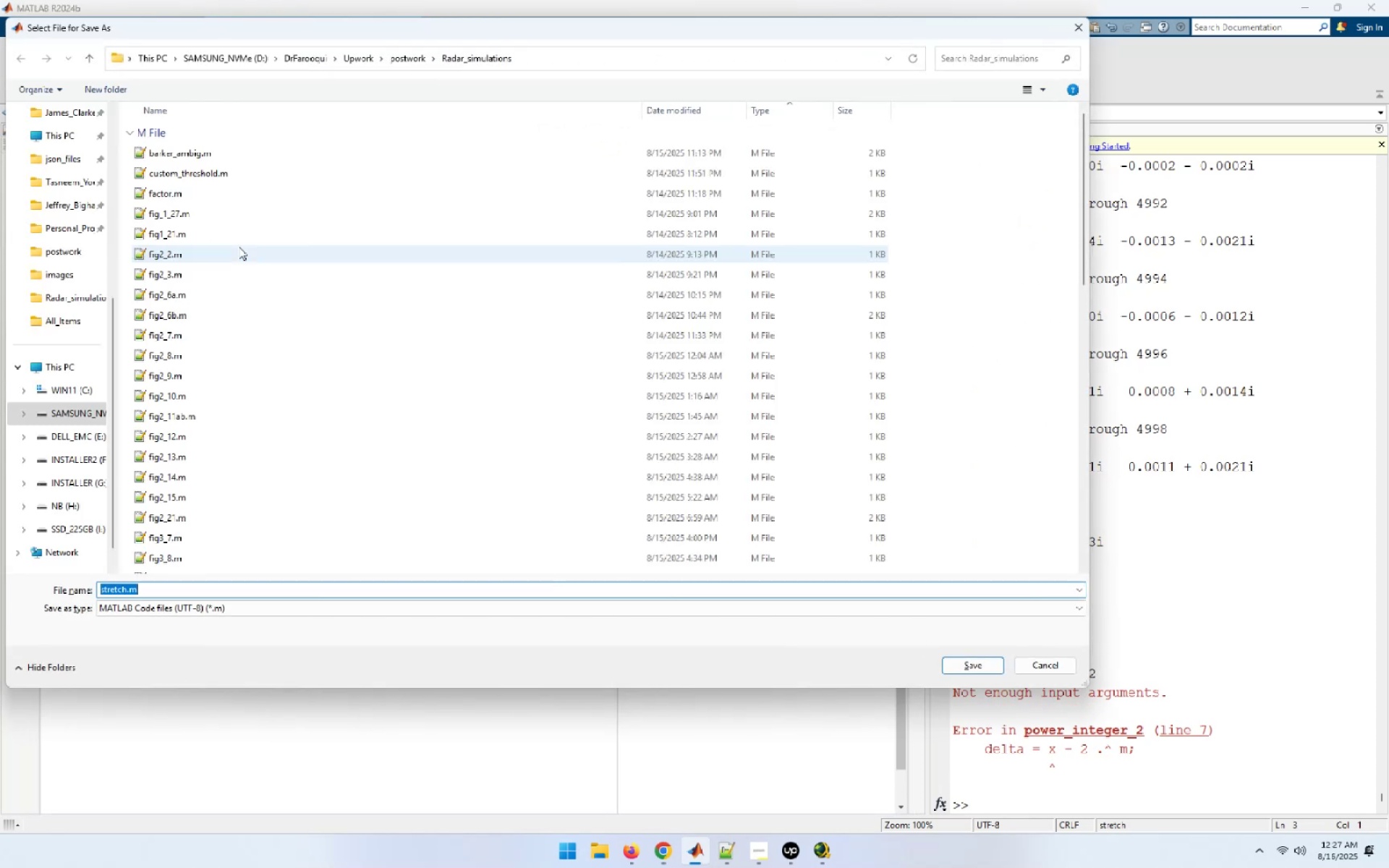 
wait(5.66)
 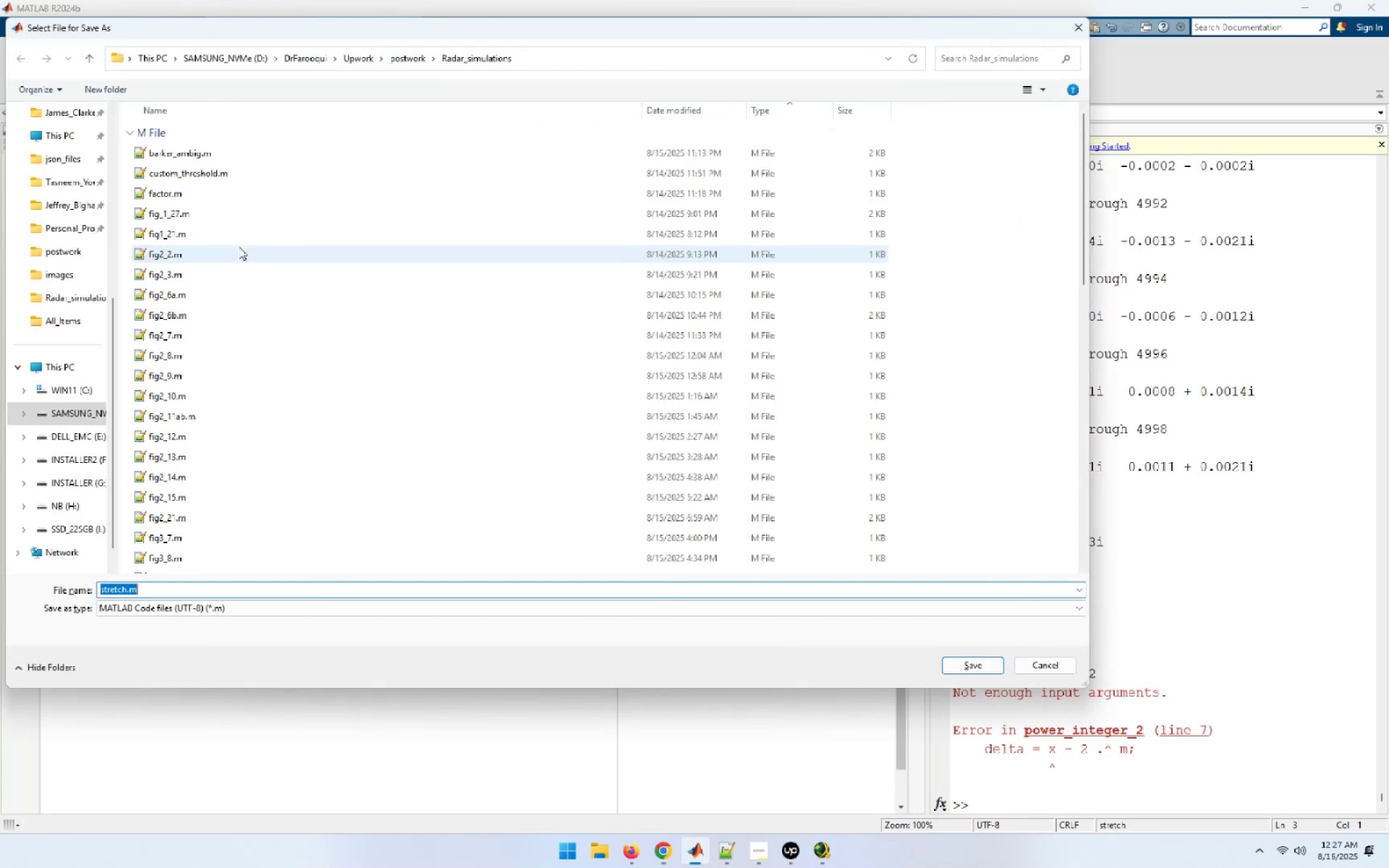 
key(Enter)
 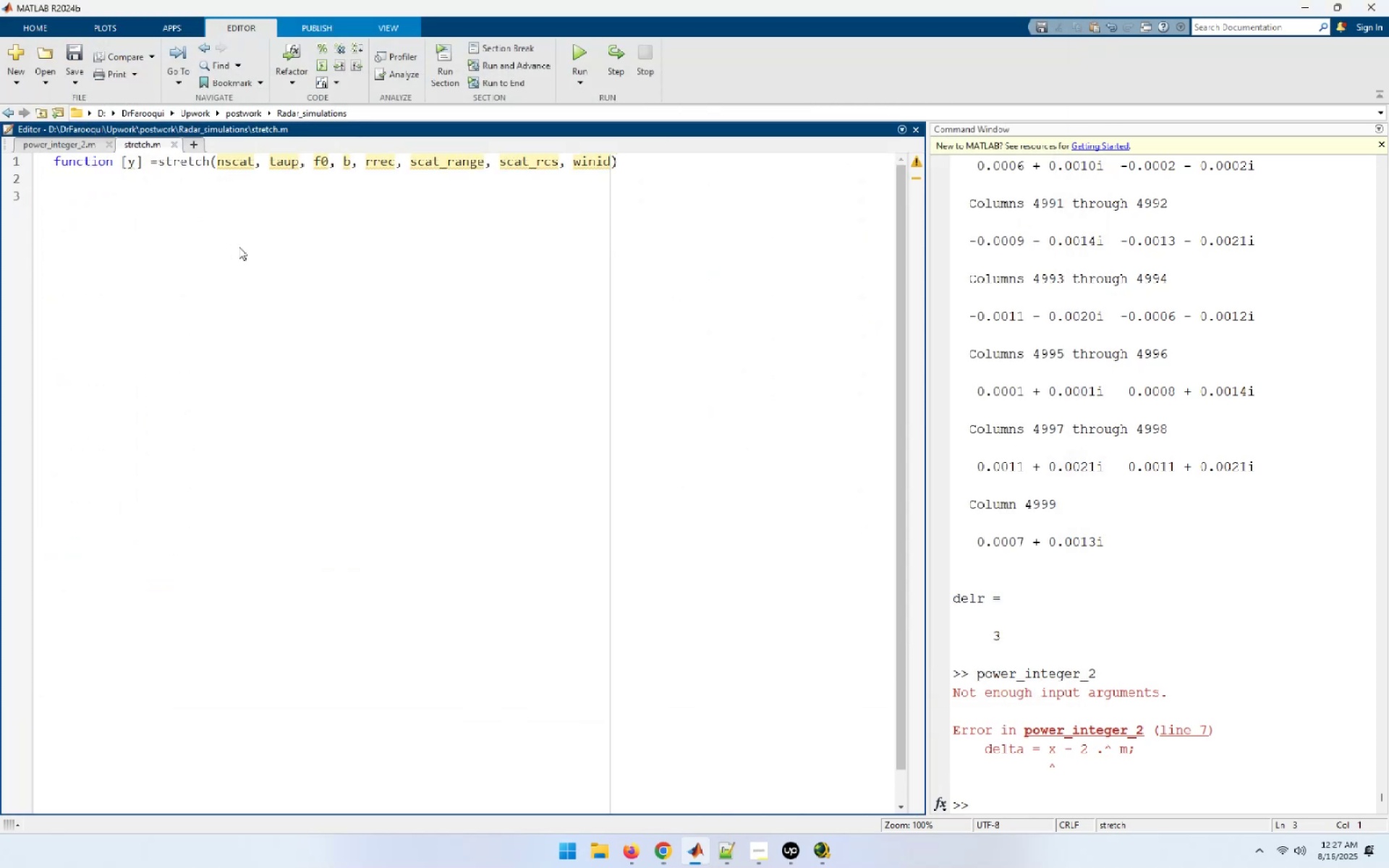 
type(eps = 1.0e-16;)
 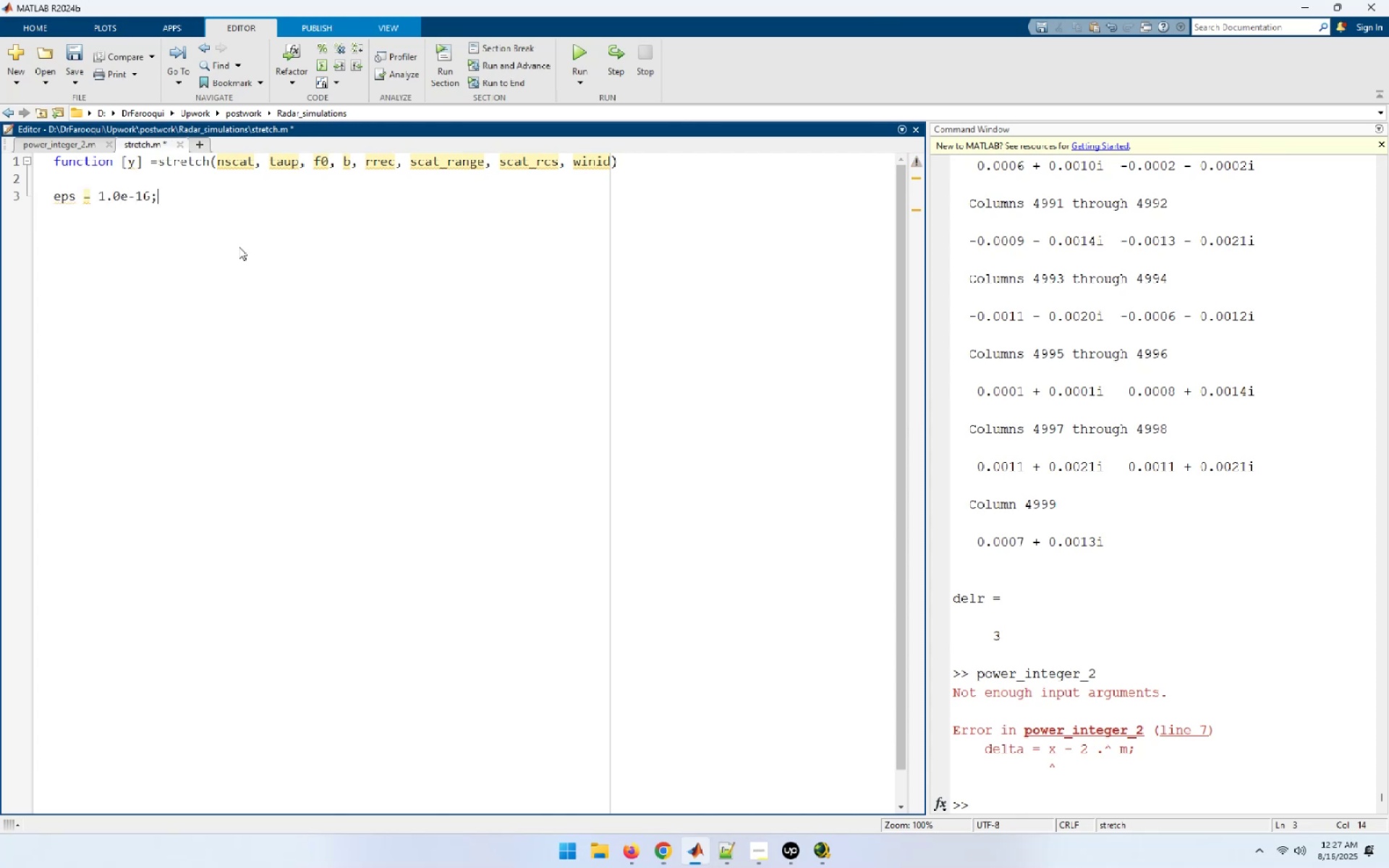 
key(Enter)
 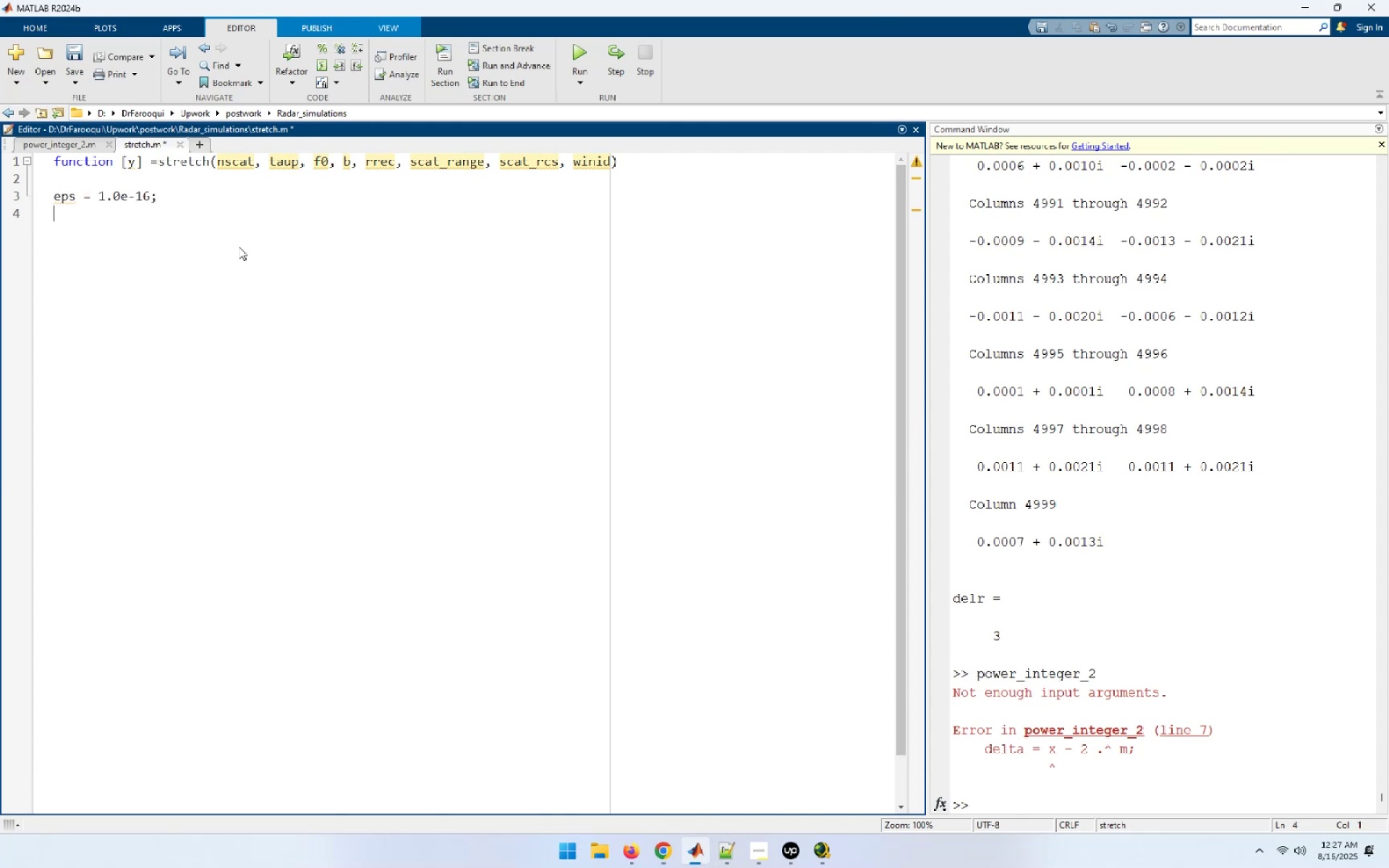 
type(htau = taup / 2.0;)
 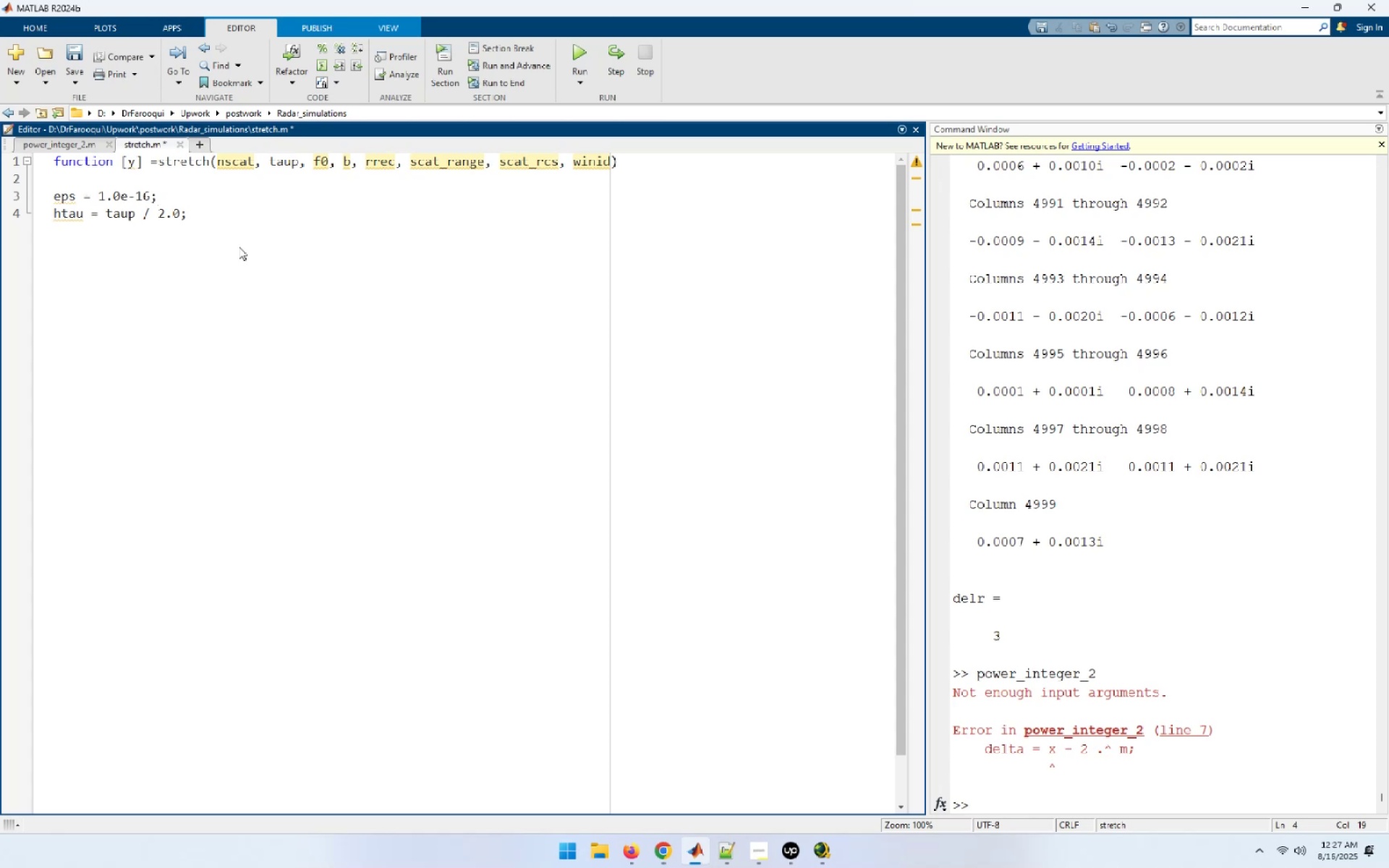 
key(Enter)
 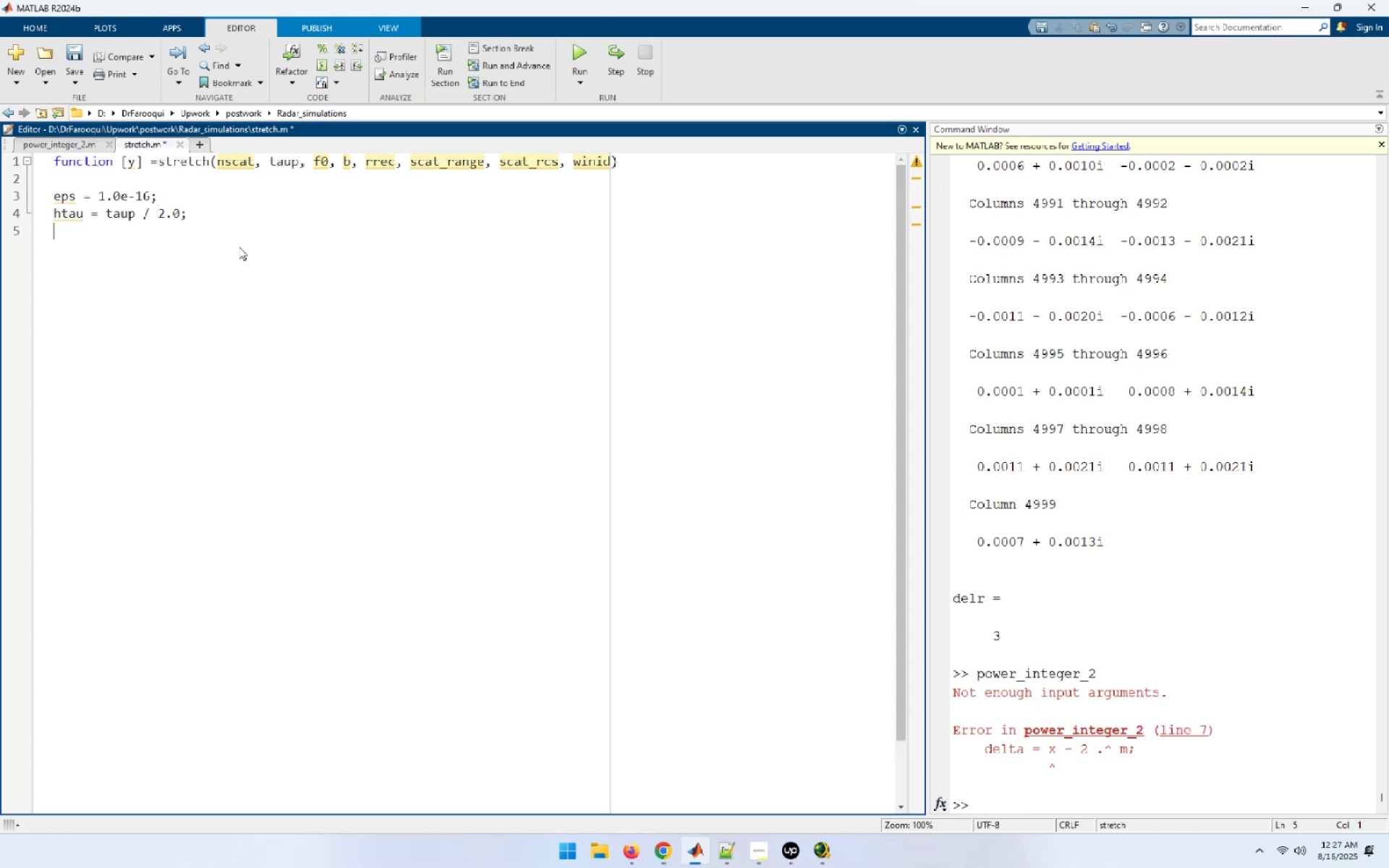 
key(C)
 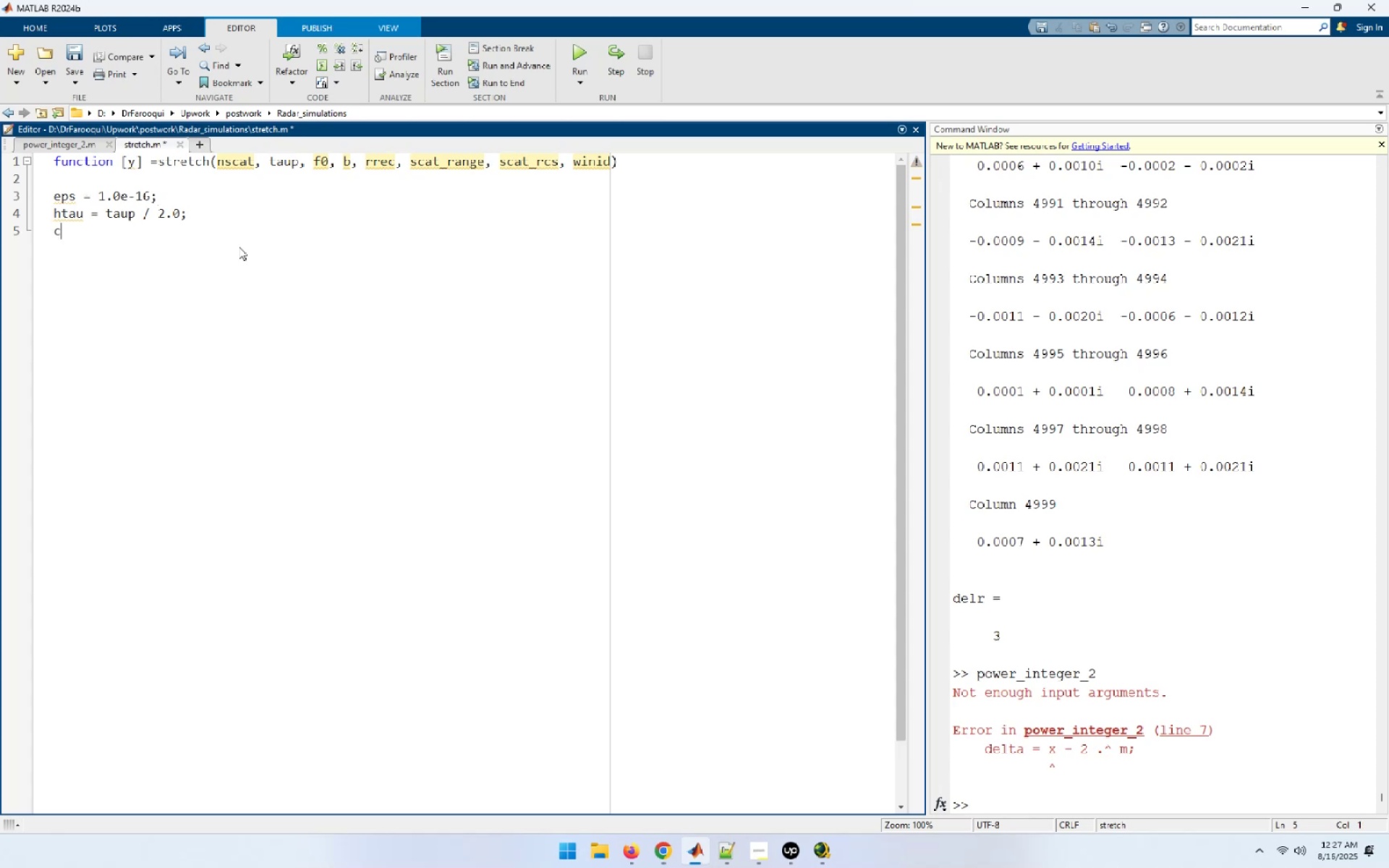 
key(Space)
 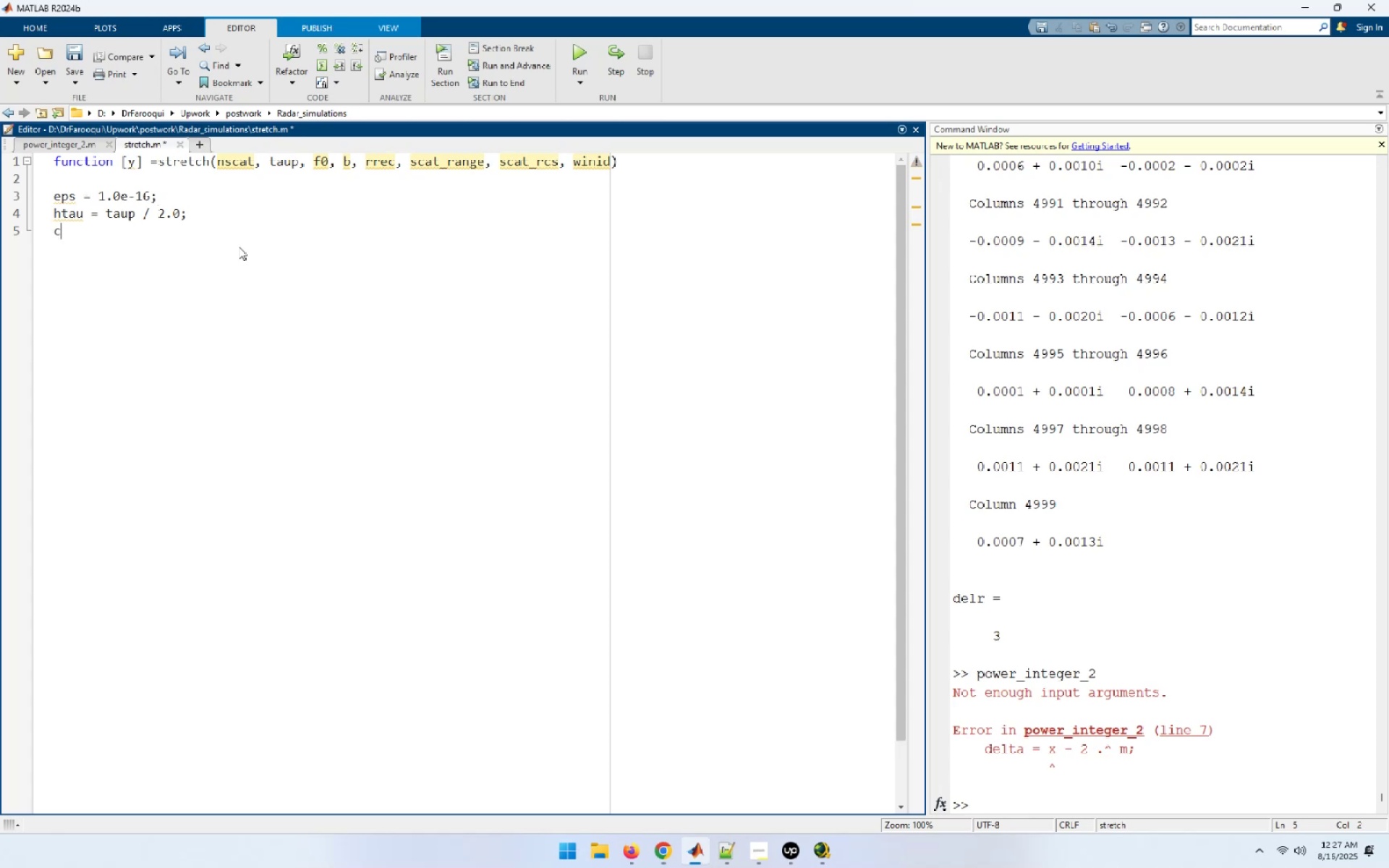 
key(Minus)
 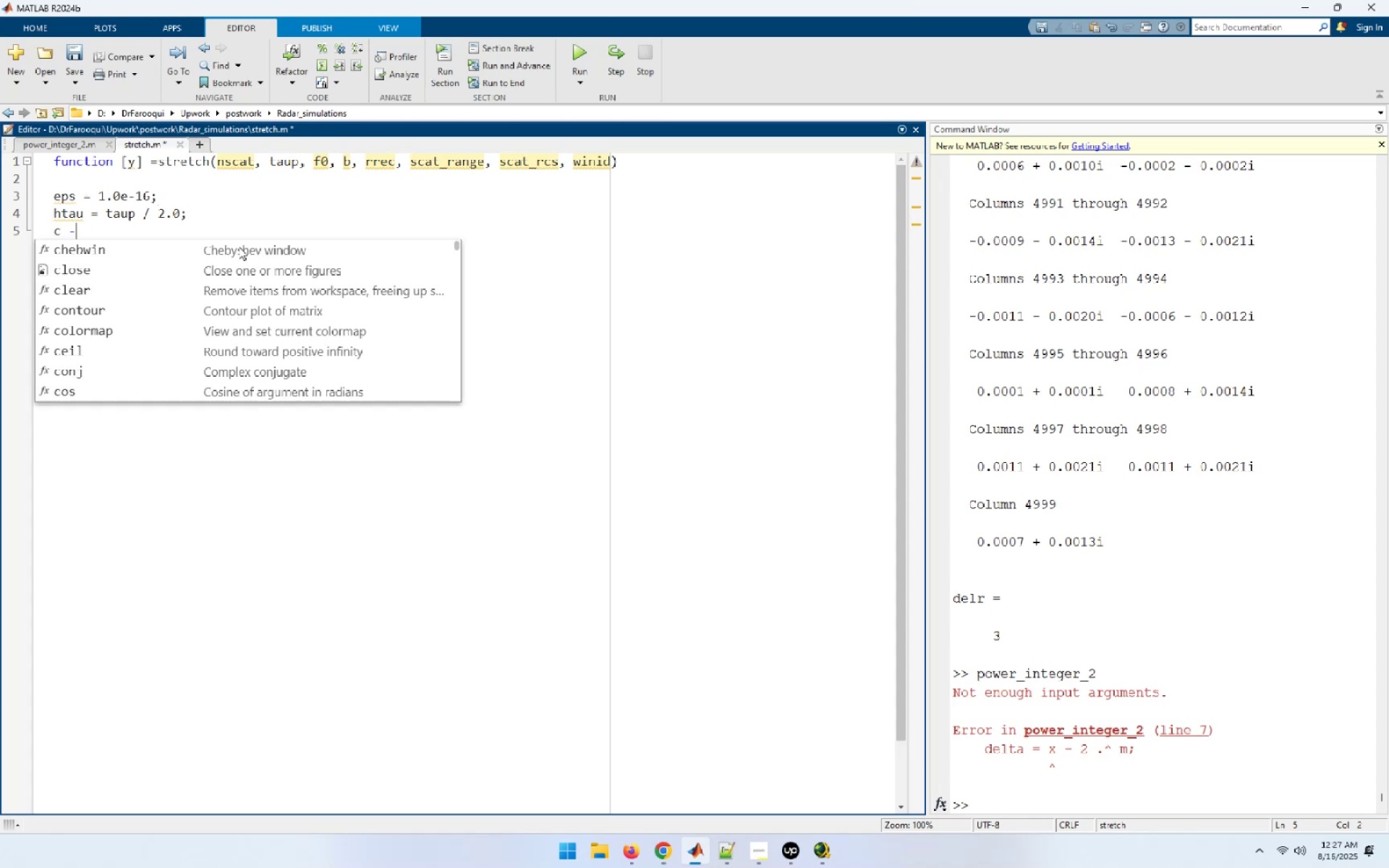 
key(Backspace)
 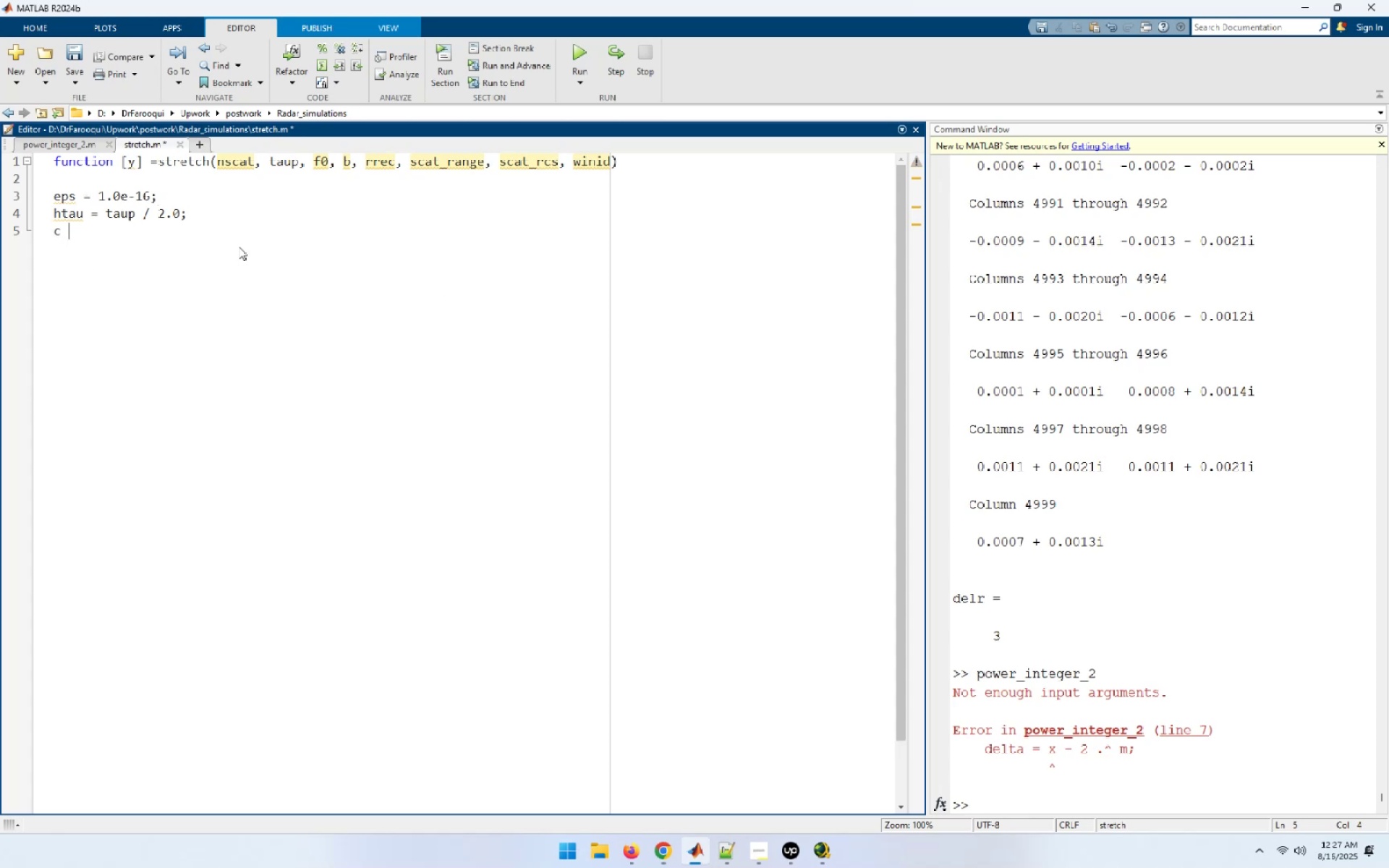 
key(Equal)
 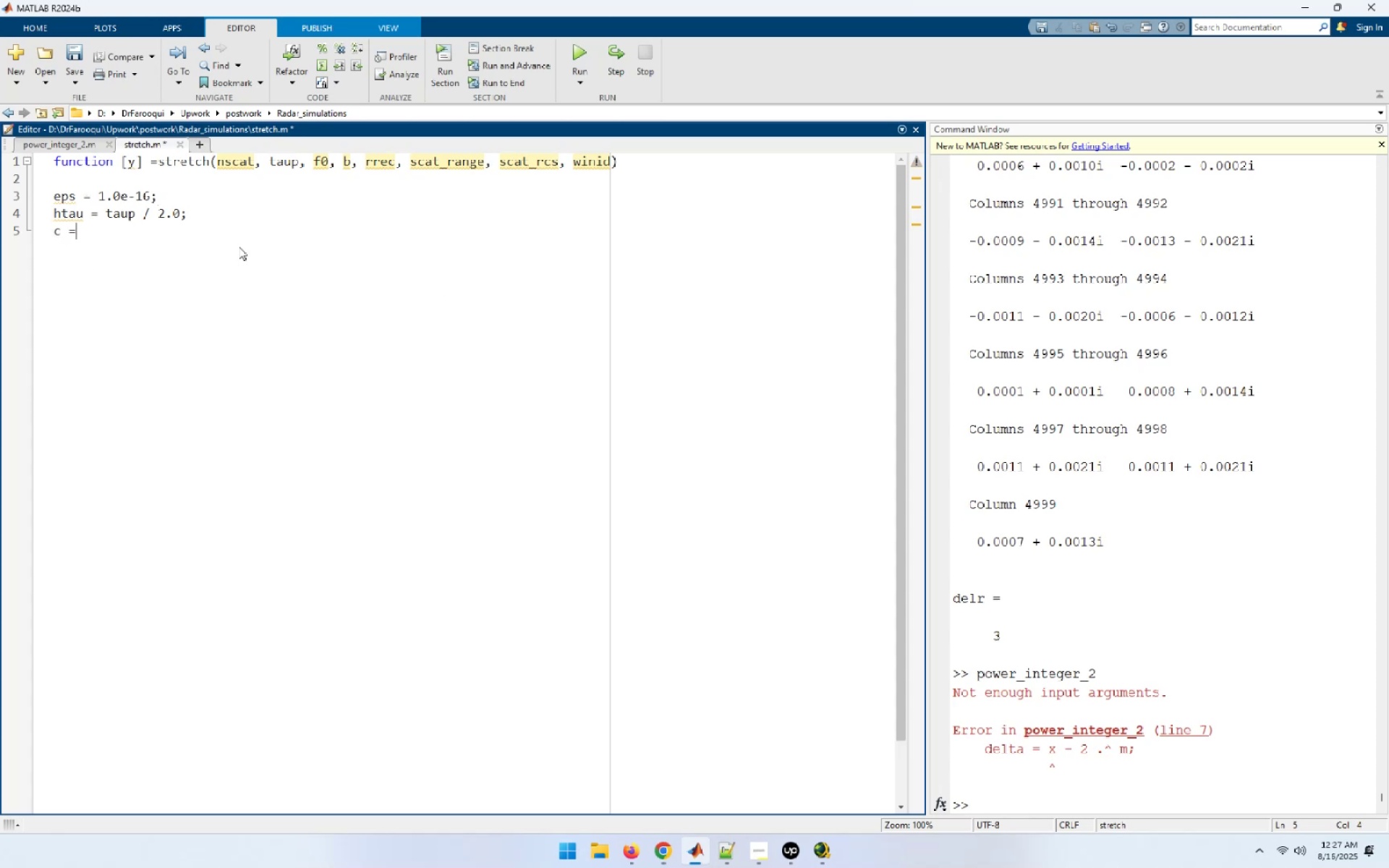 
key(Space)
 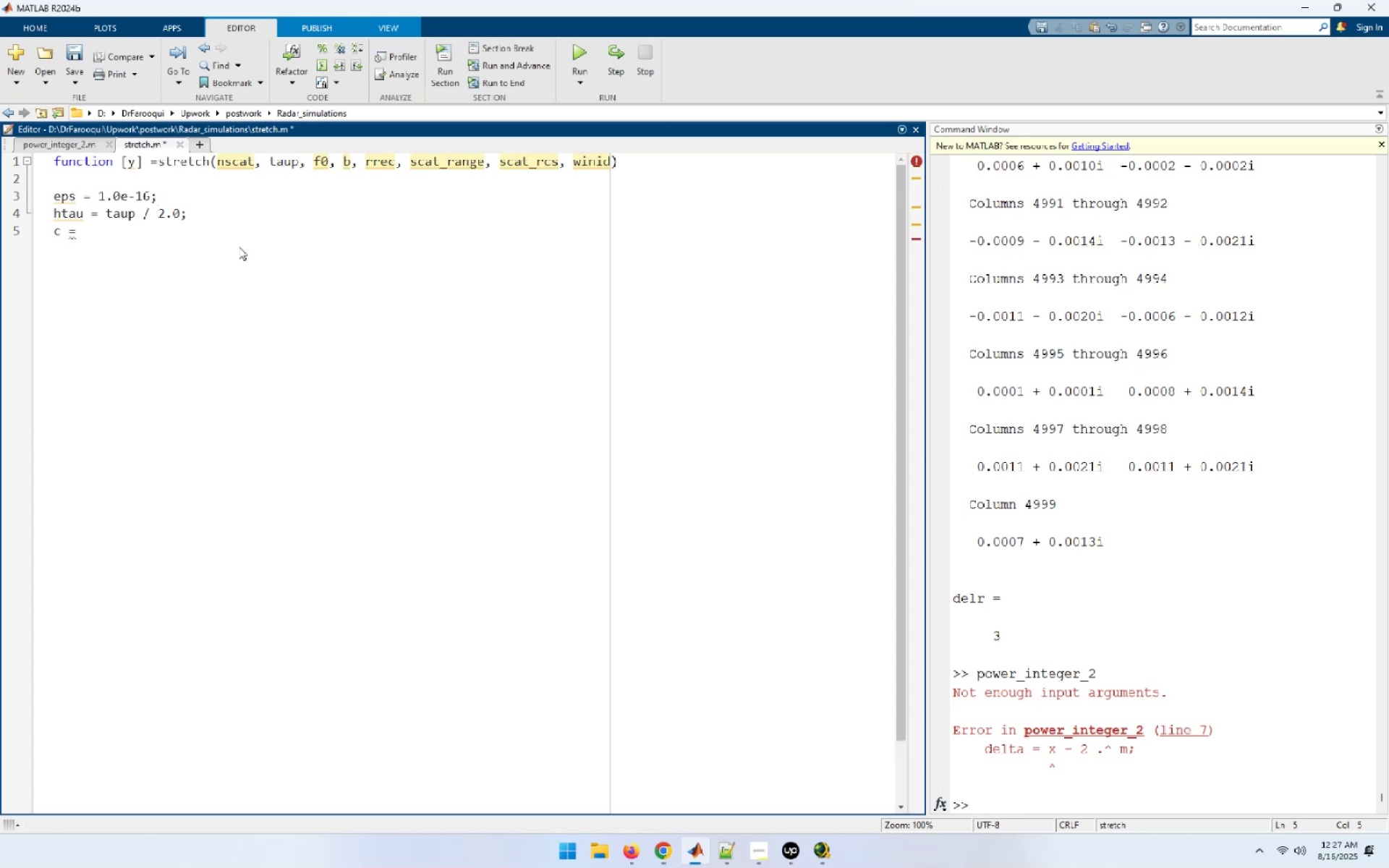 
type(3.e8;)
 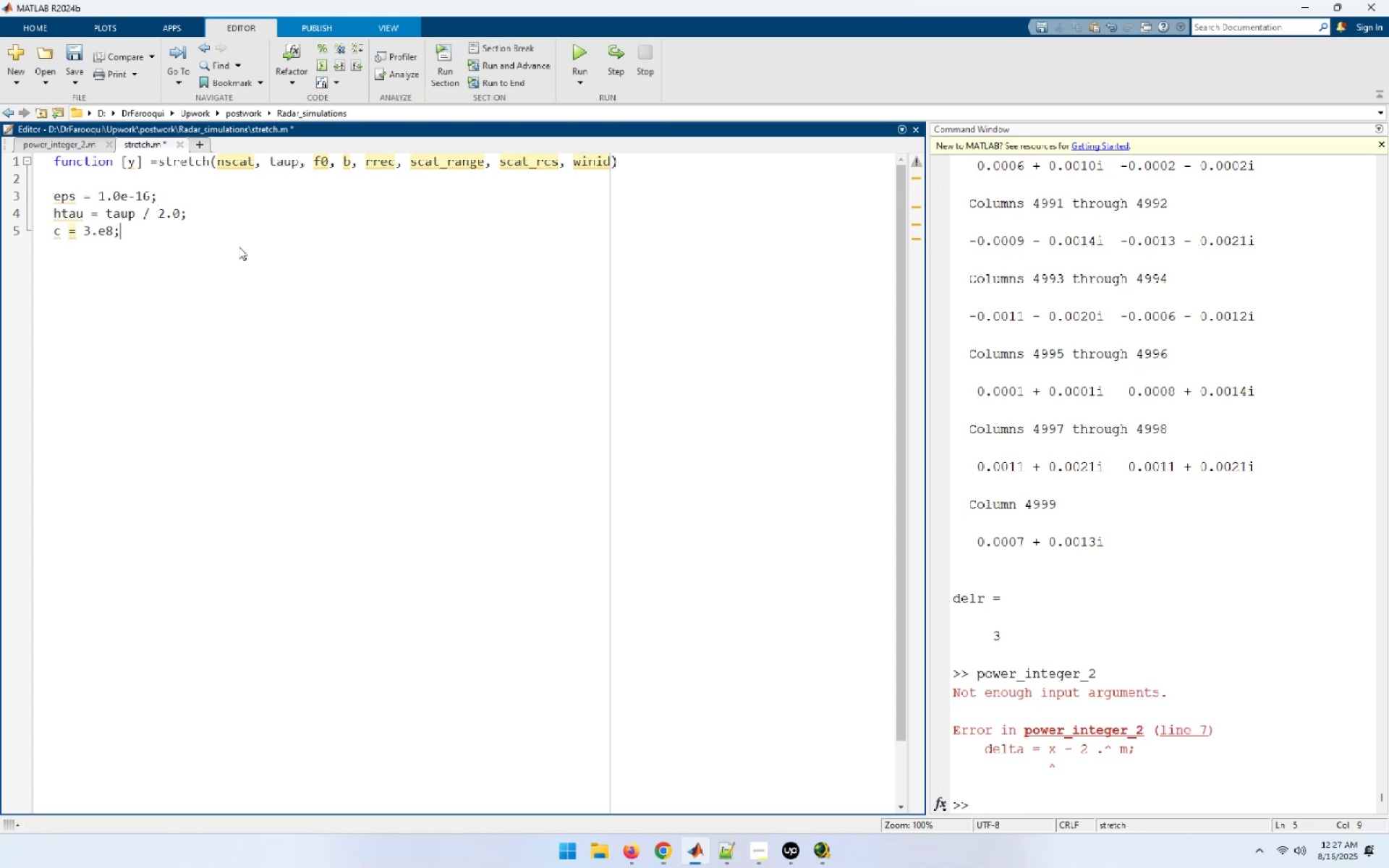 
key(Enter)
 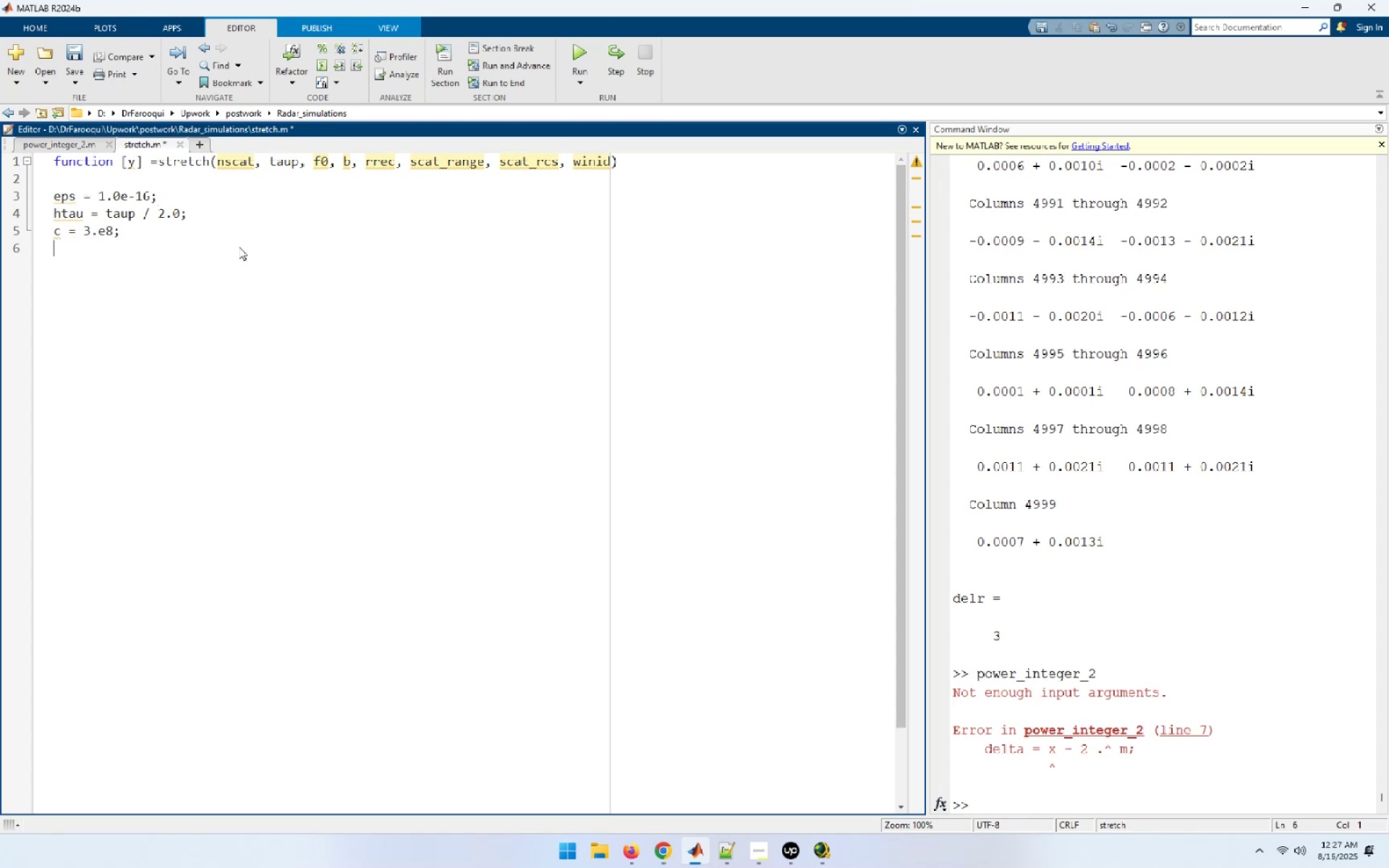 
type(trec = 2 .0rec)
key(Backspace)
type(r)
key(Backspace)
key(Backspace)
key(Backspace)
key(Backspace)
type(* rec)
 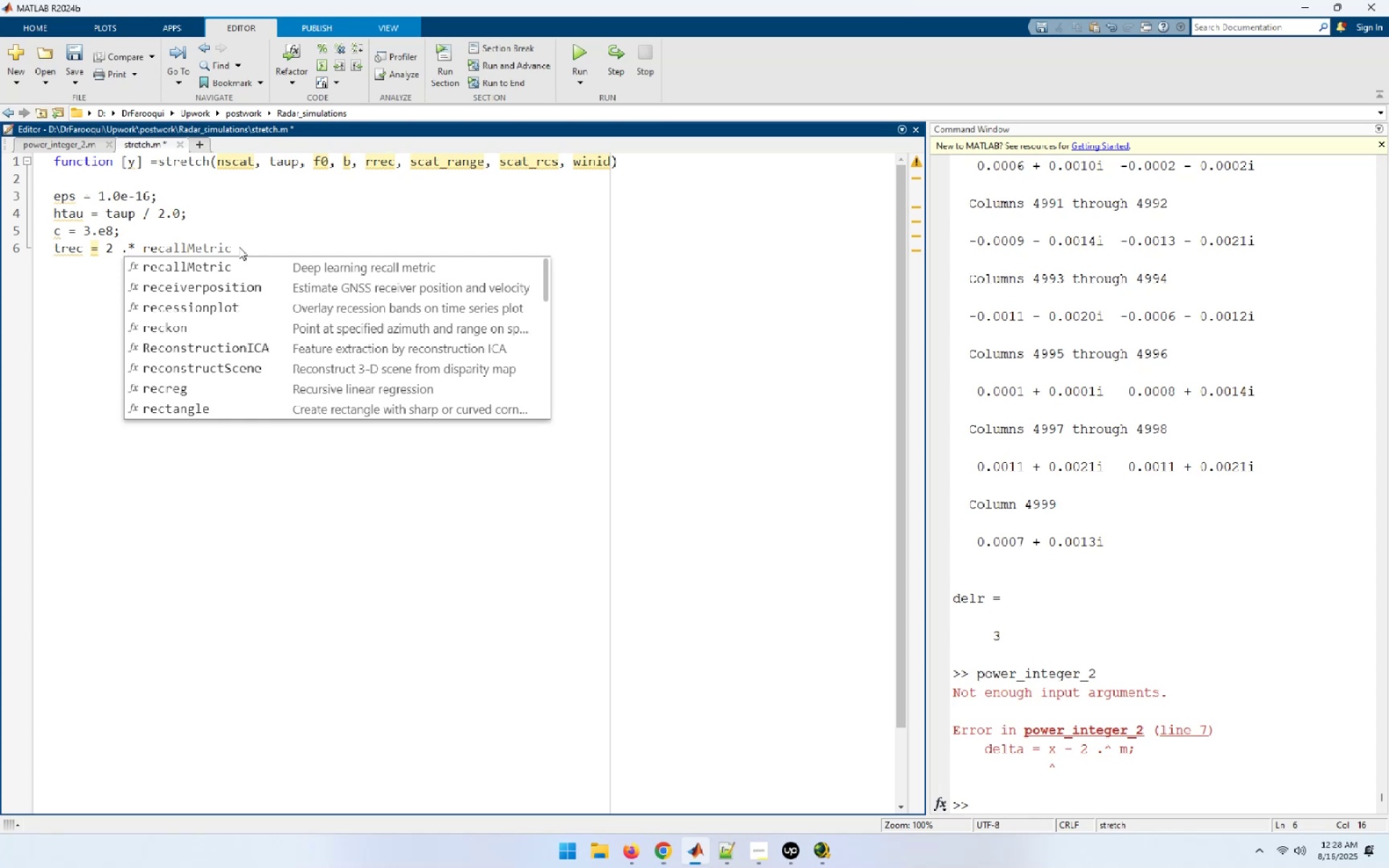 
key(Backspace)
key(Backspace)
type(rec / c;)
 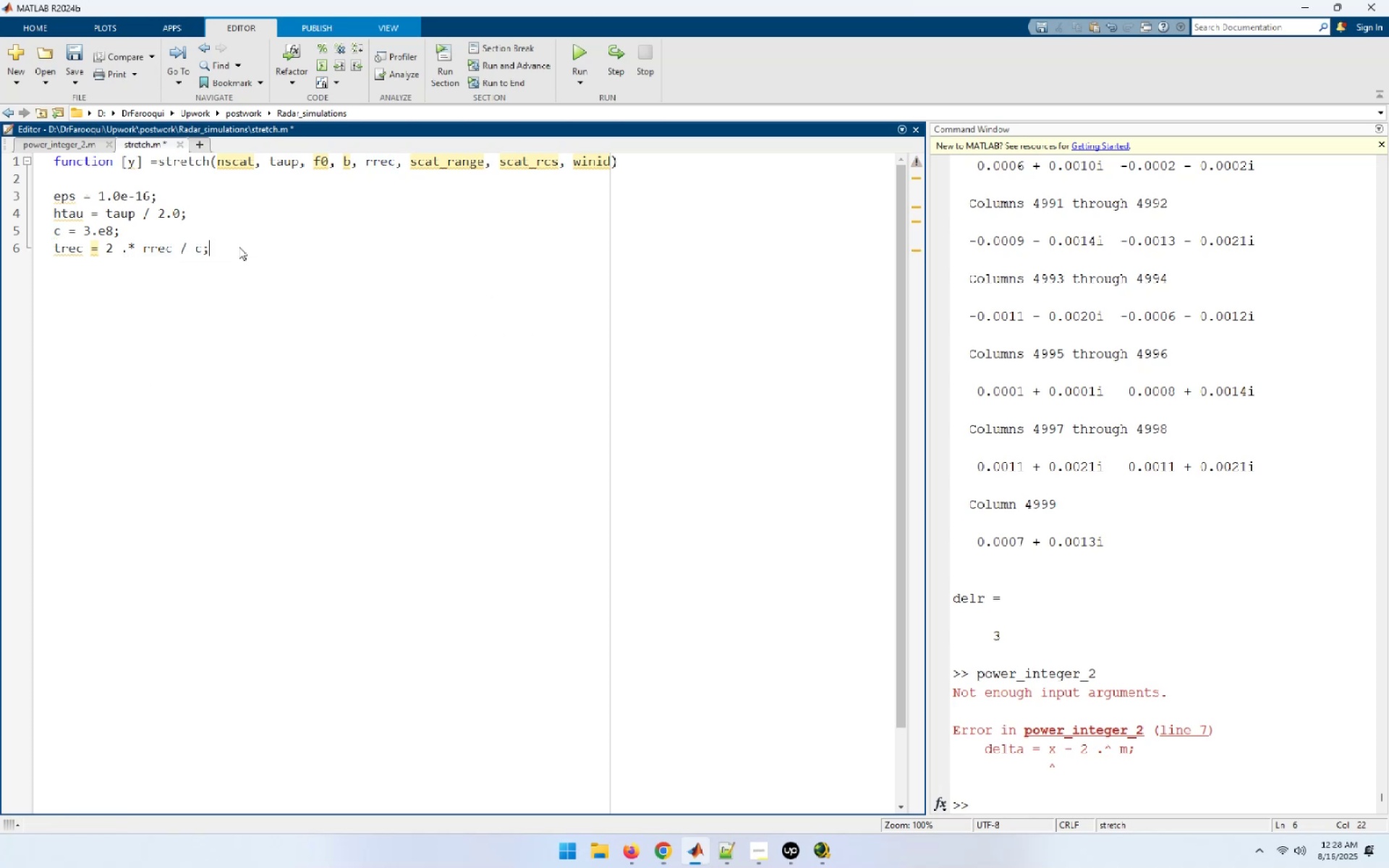 
key(Enter)
 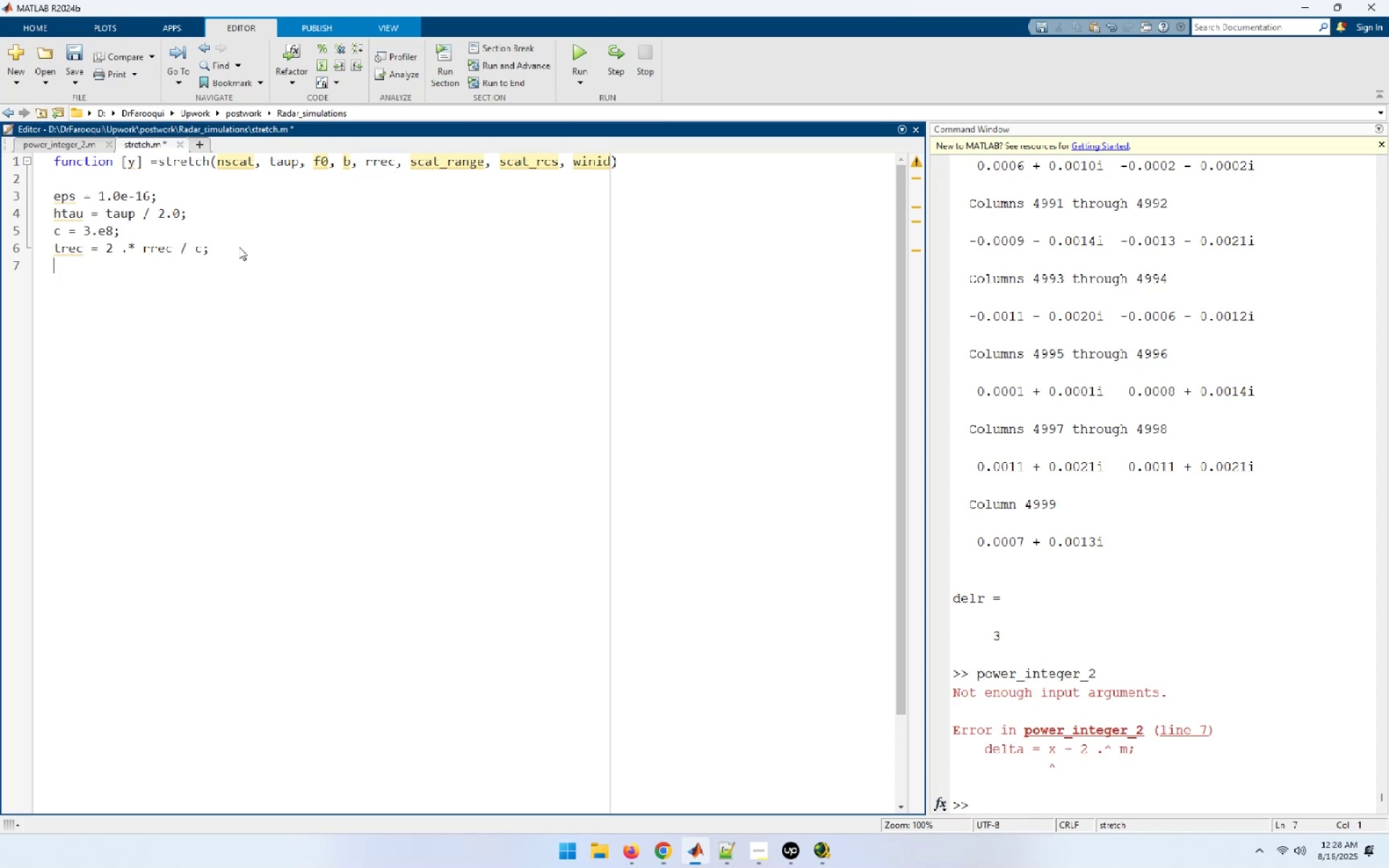 
wait(5.78)
 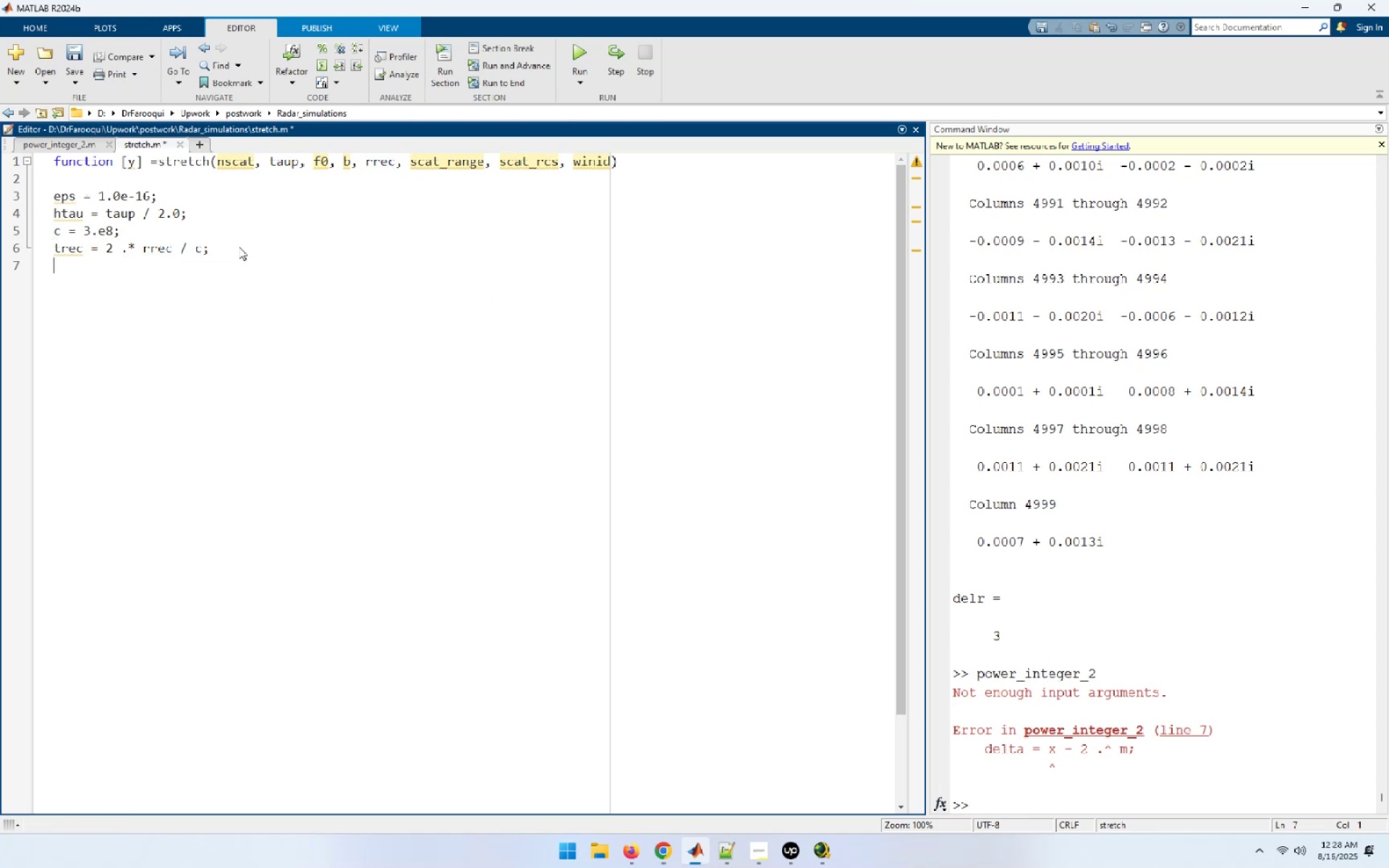 
key(ArrowUp)
 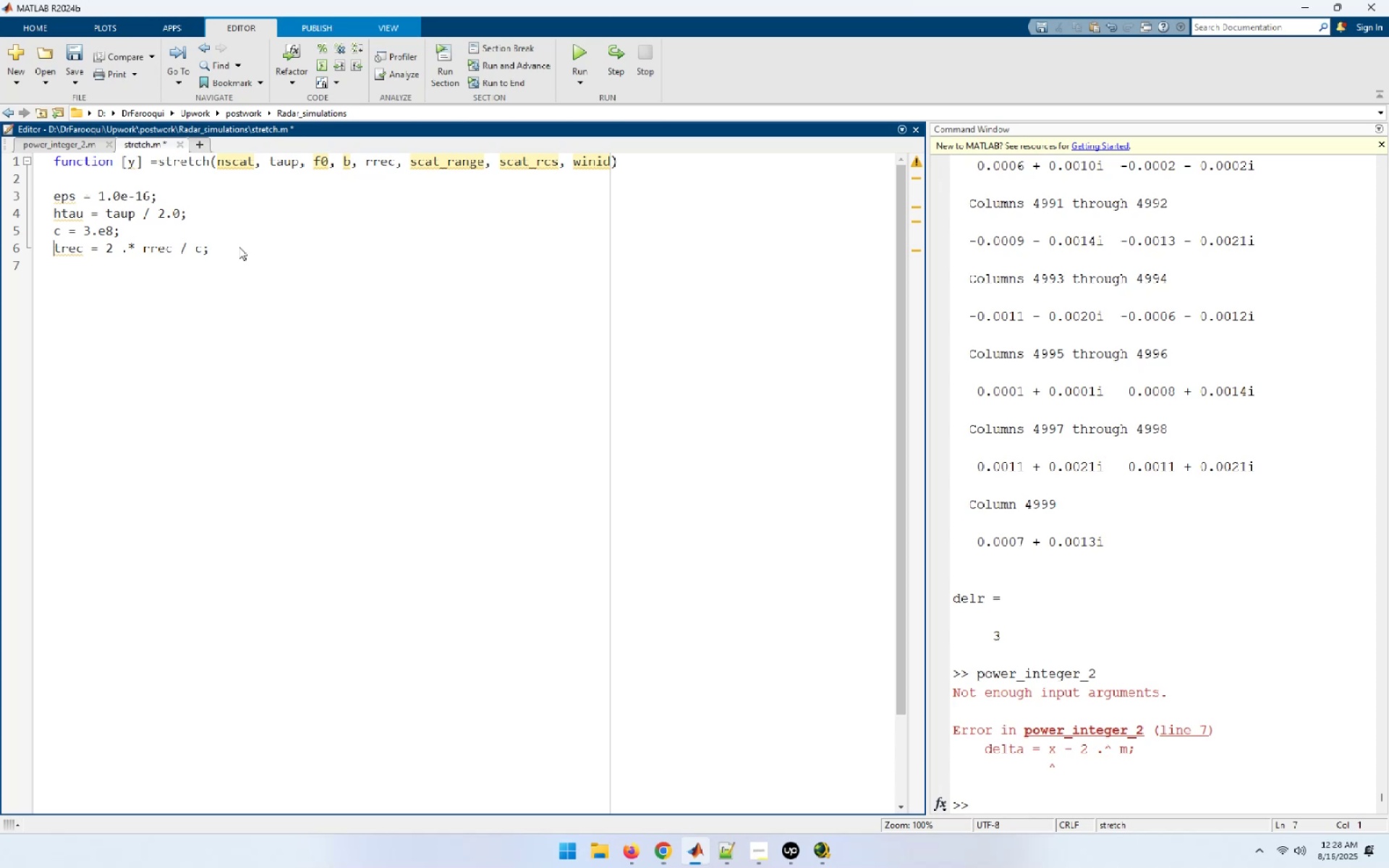 
key(ArrowRight)
 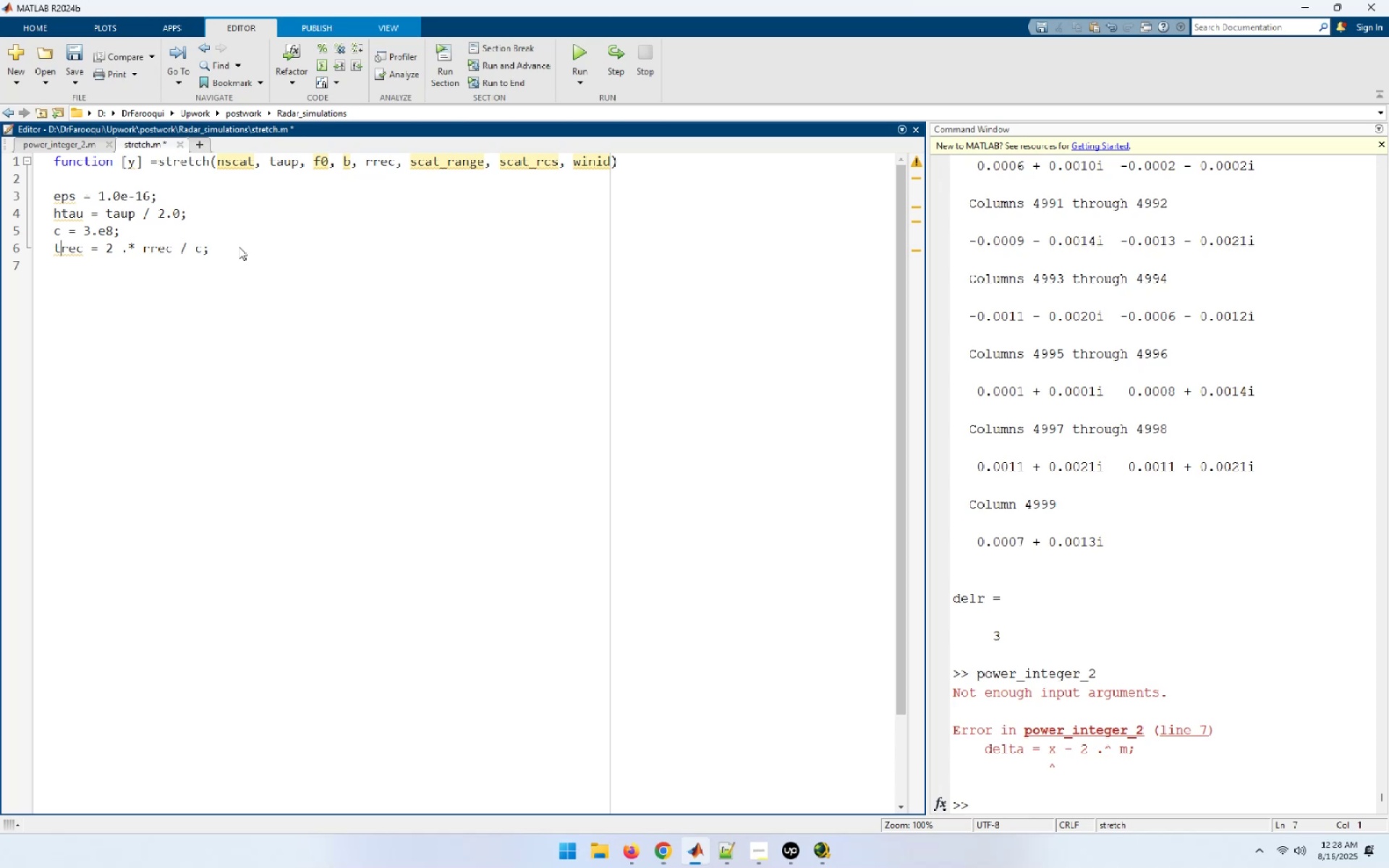 
key(ArrowRight)
 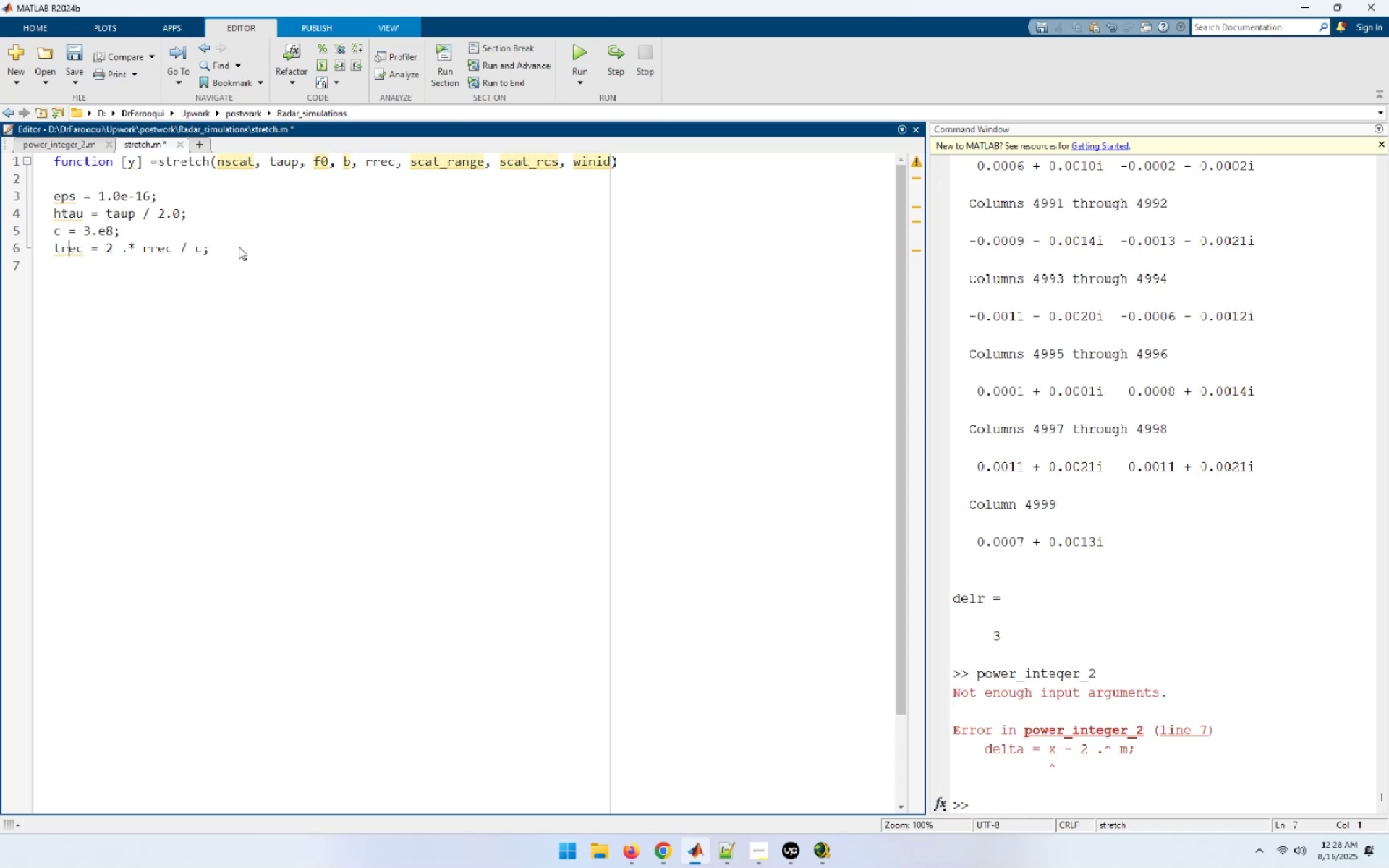 
key(ArrowRight)
 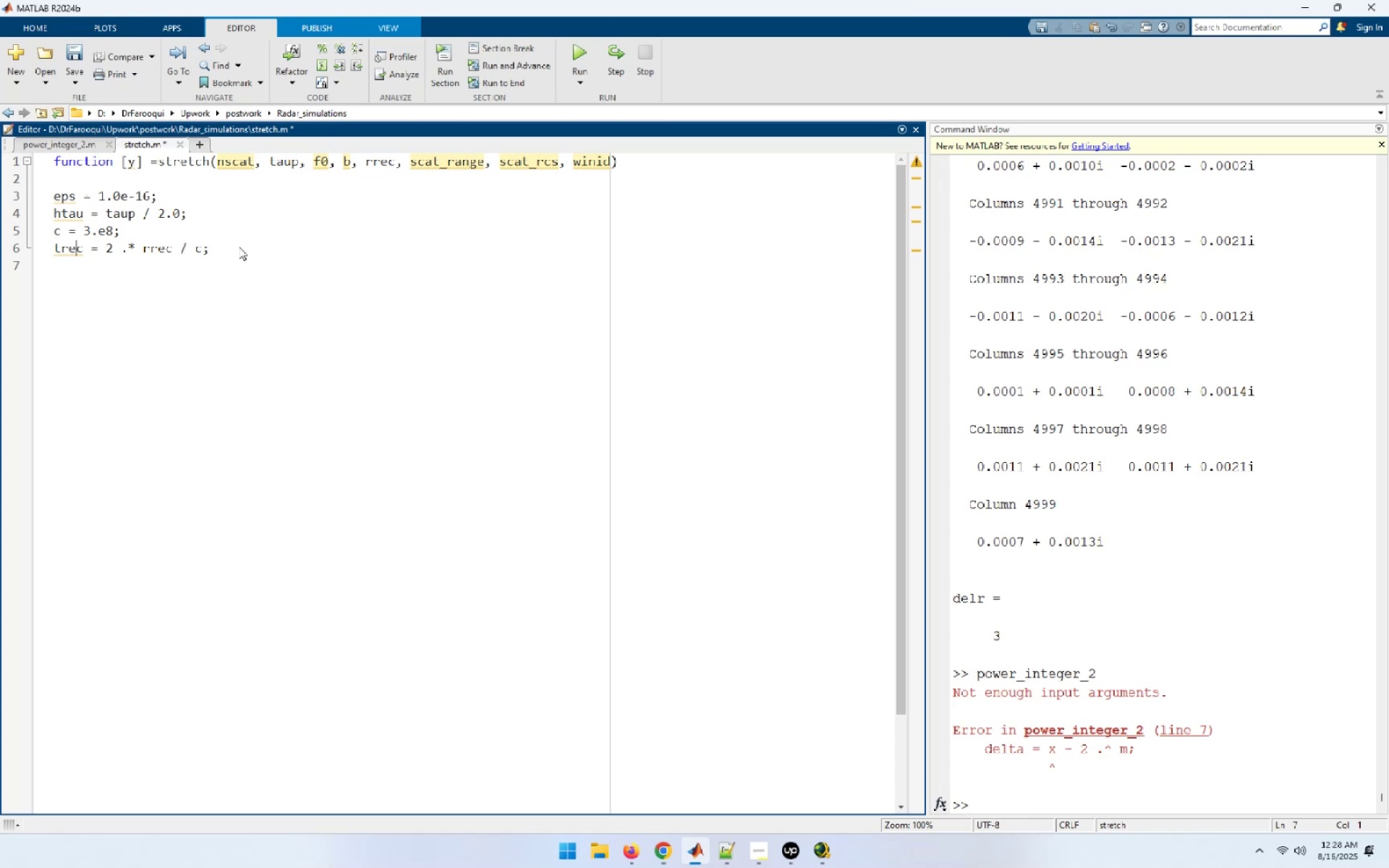 
key(ArrowRight)
 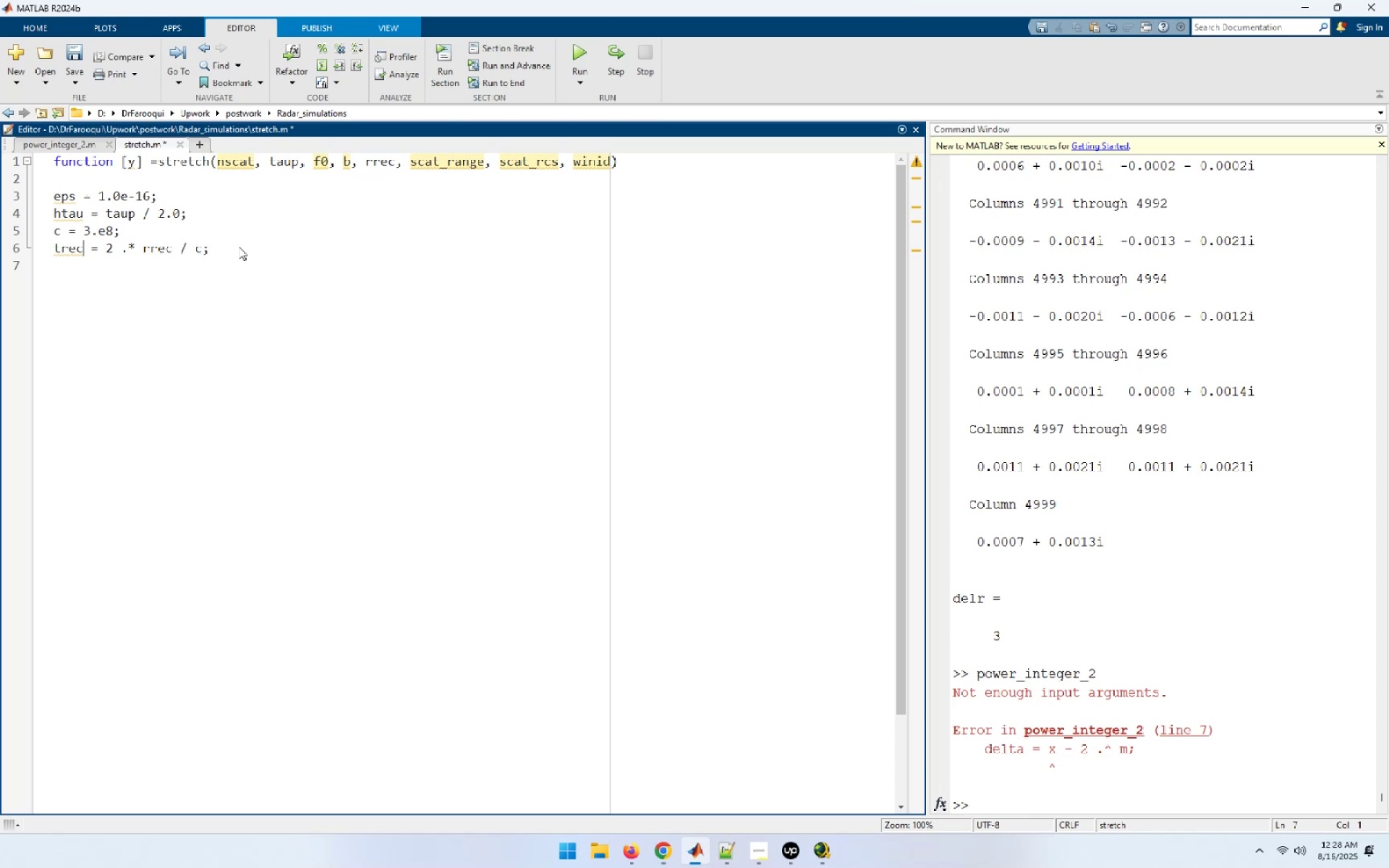 
key(ArrowRight)
 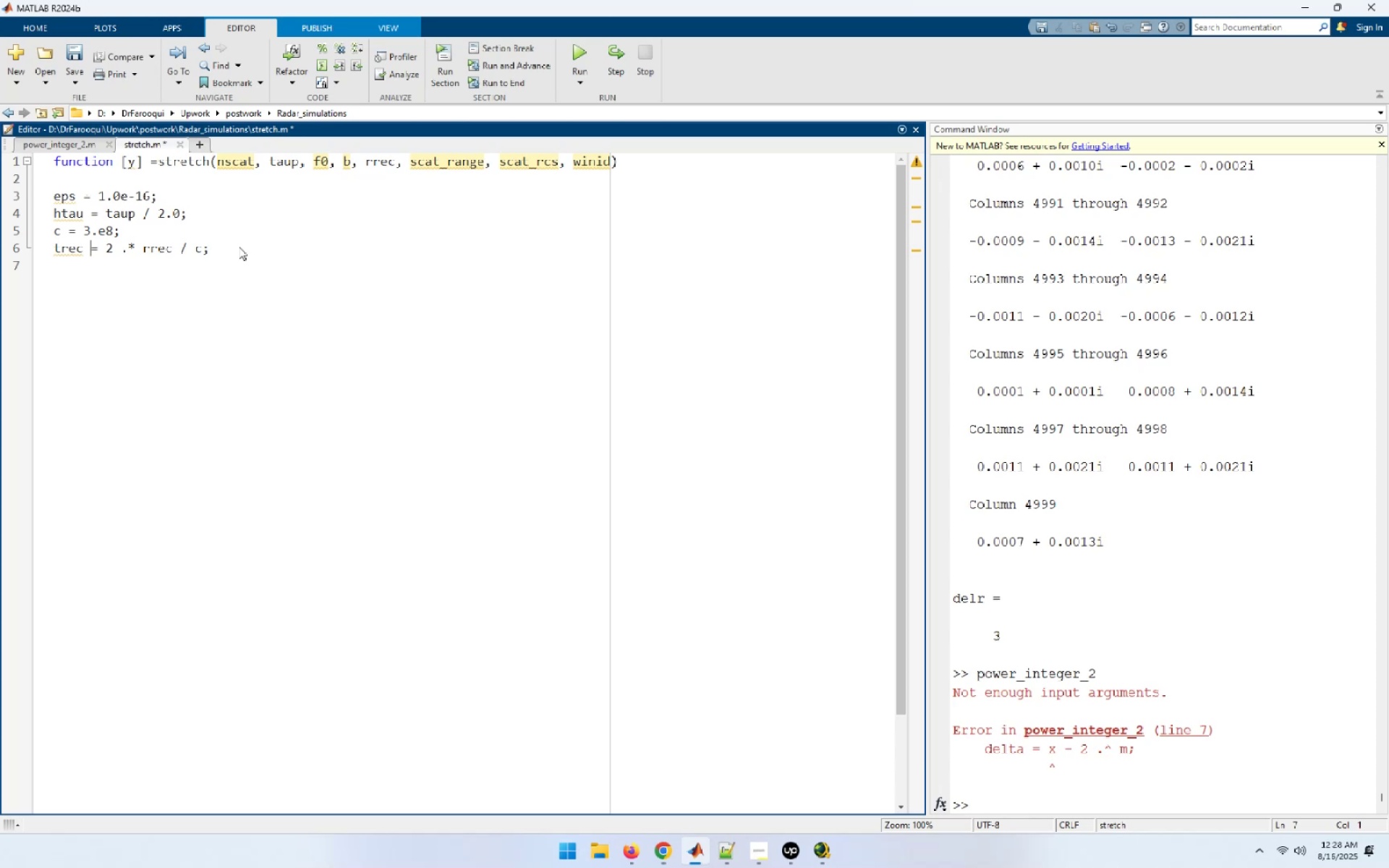 
key(ArrowRight)
 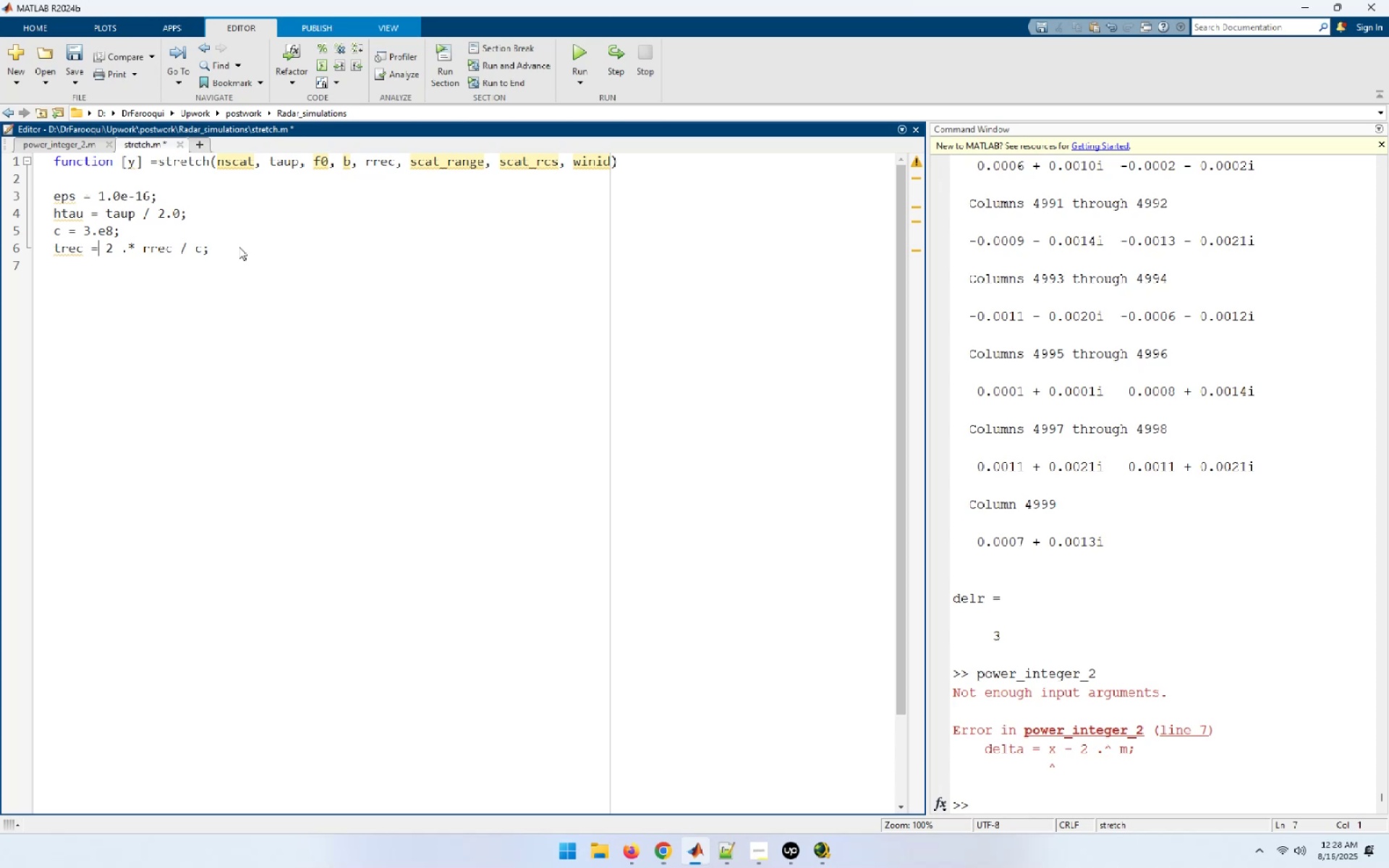 
key(ArrowRight)
 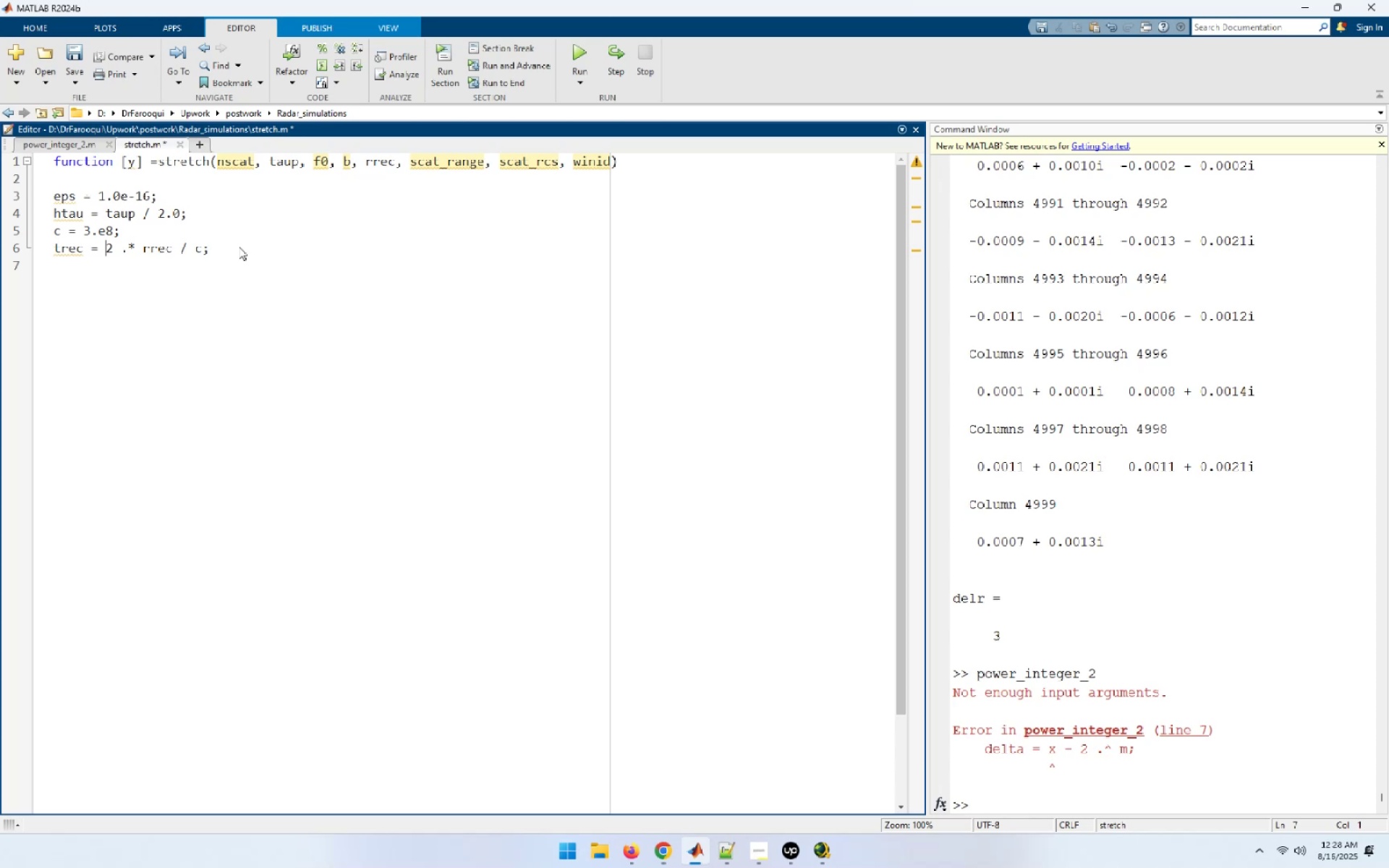 
key(ArrowRight)
 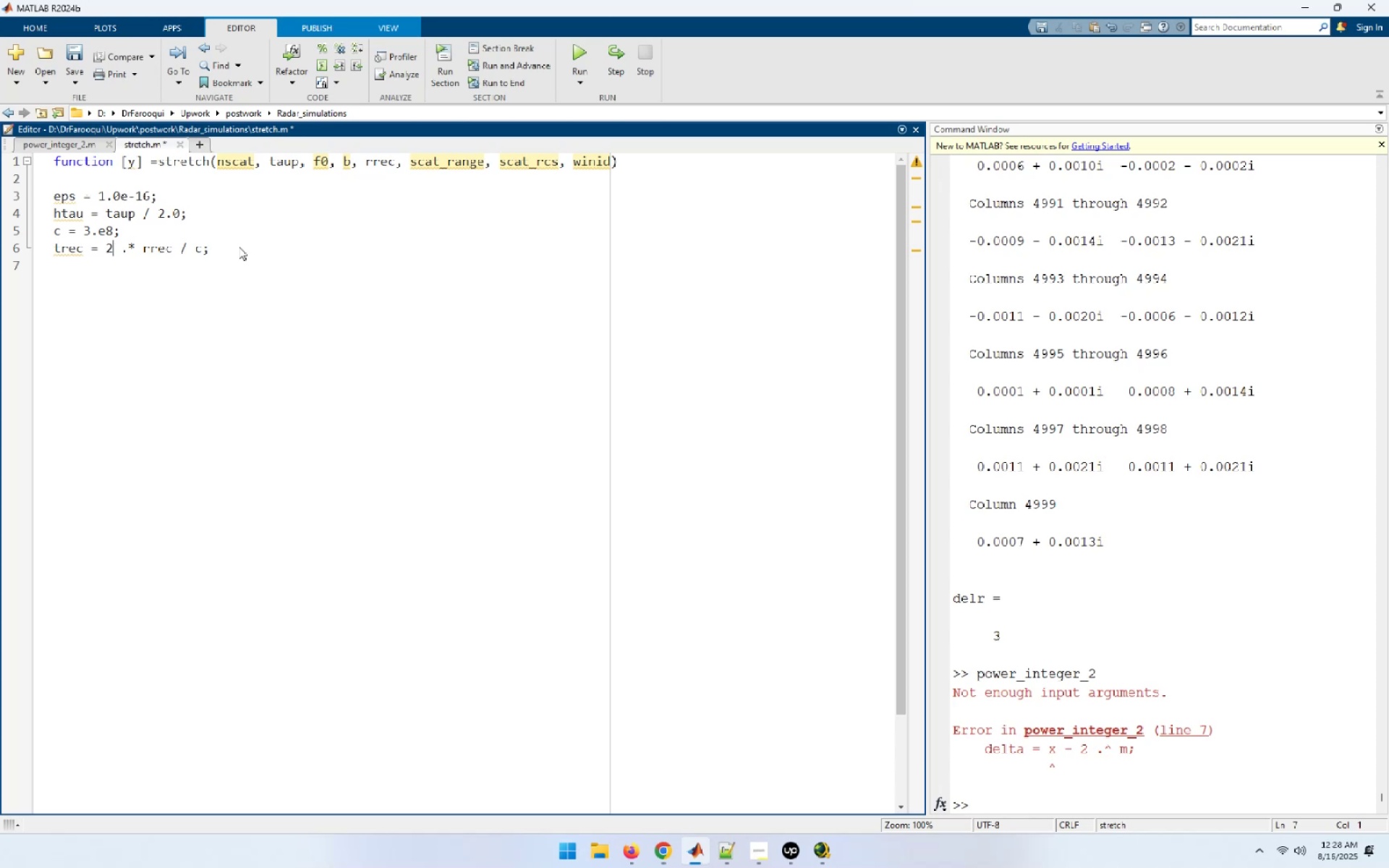 
key(Delete)
 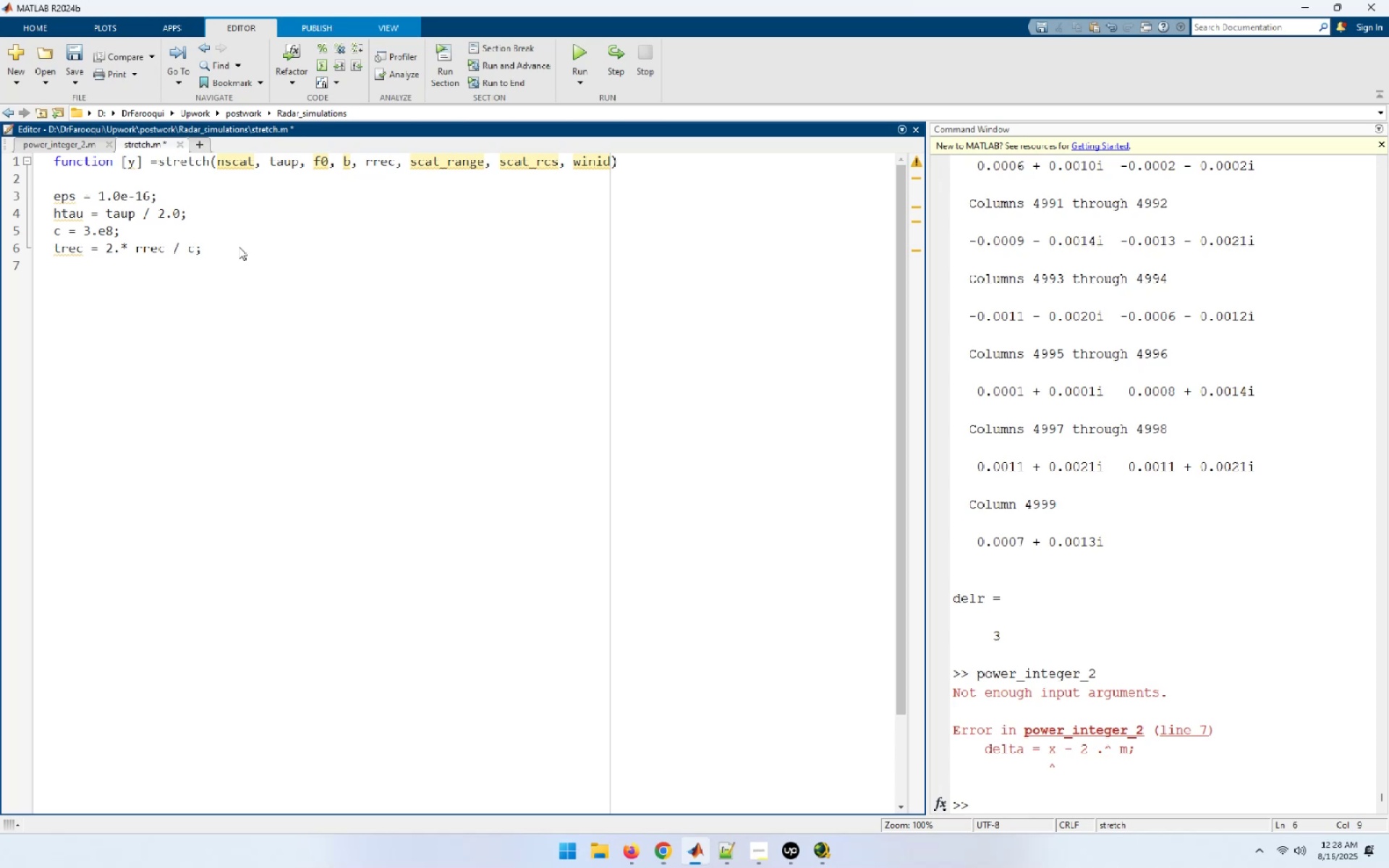 
key(ArrowDown)
 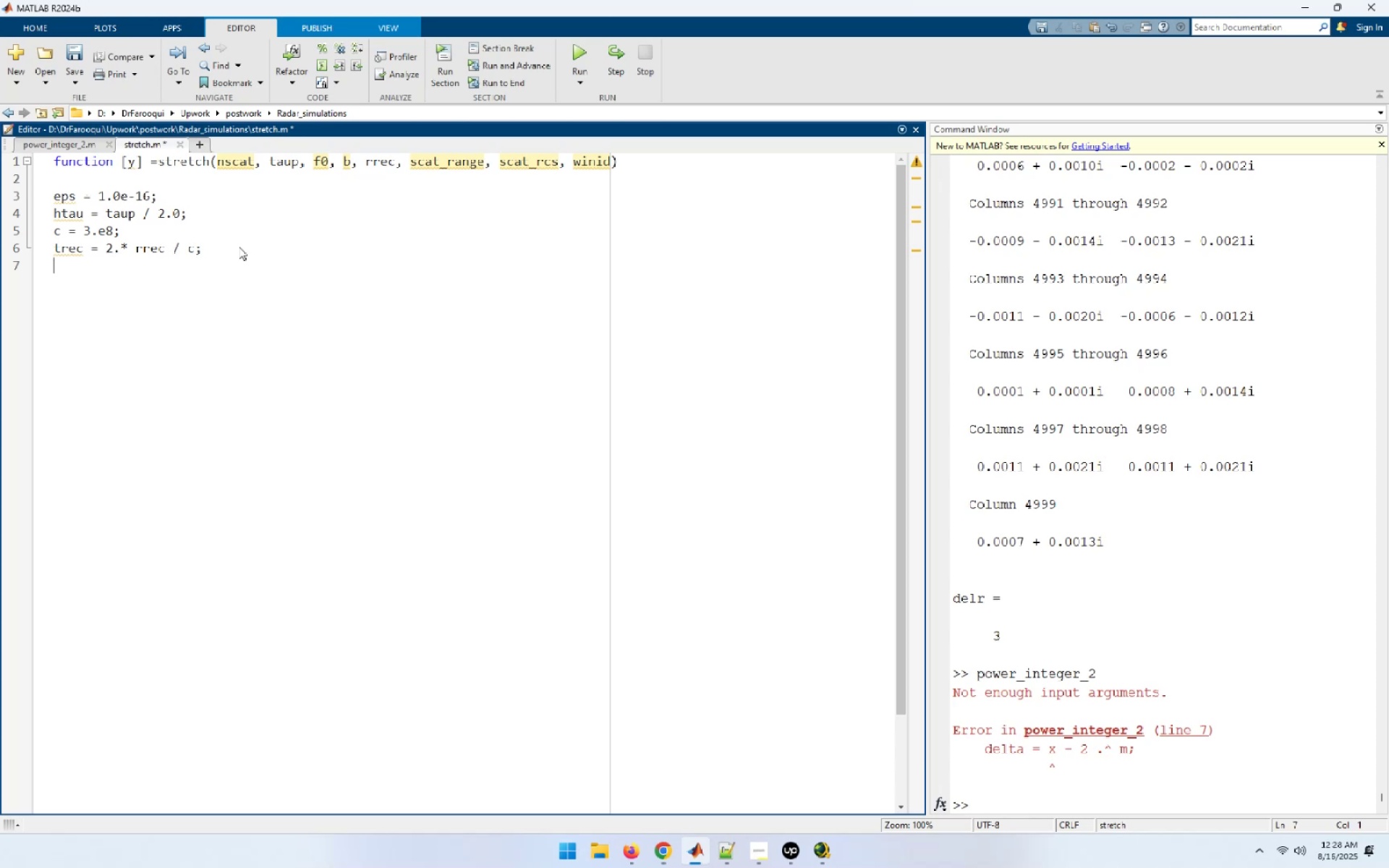 
key(N)
 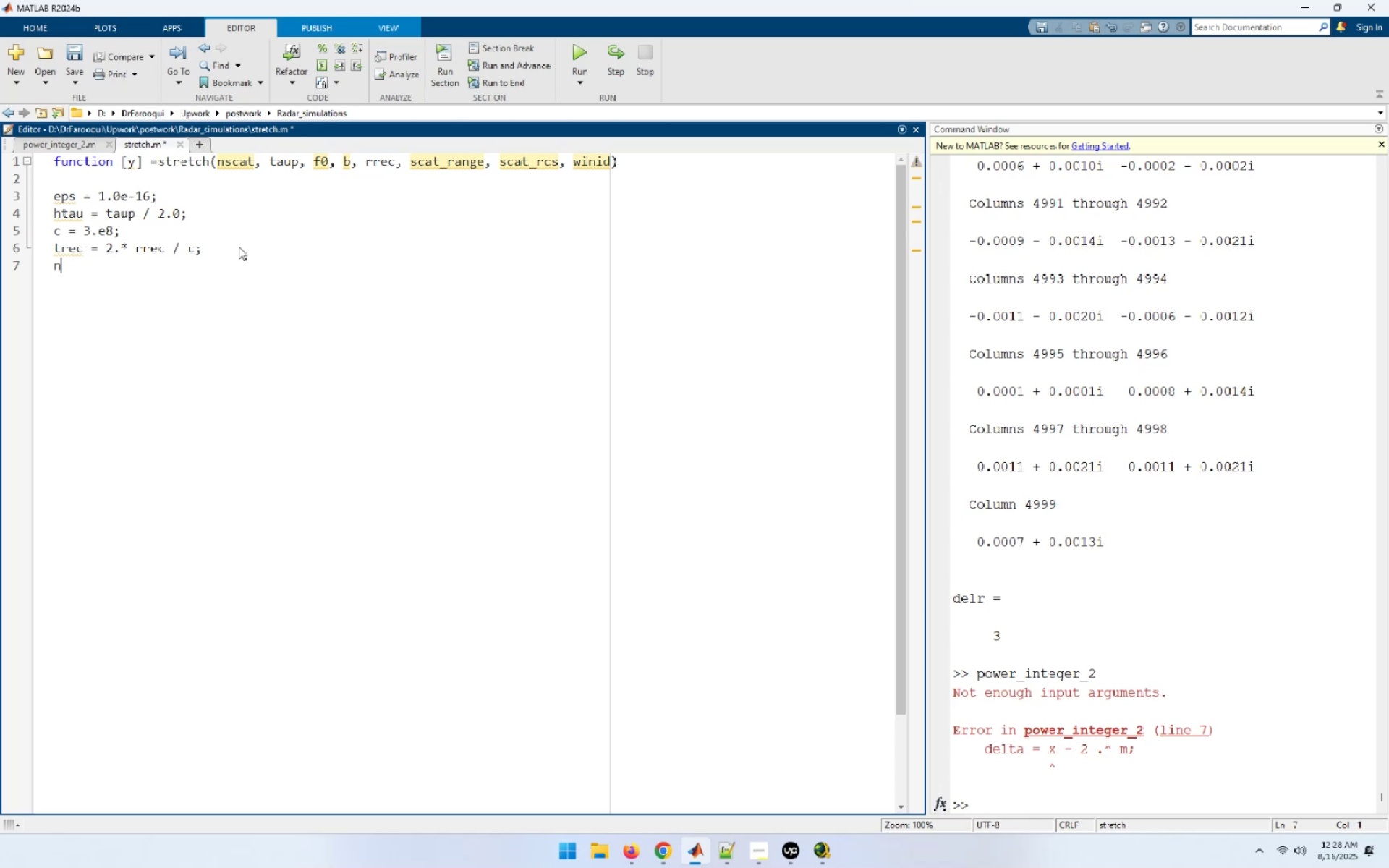 
key(Space)
 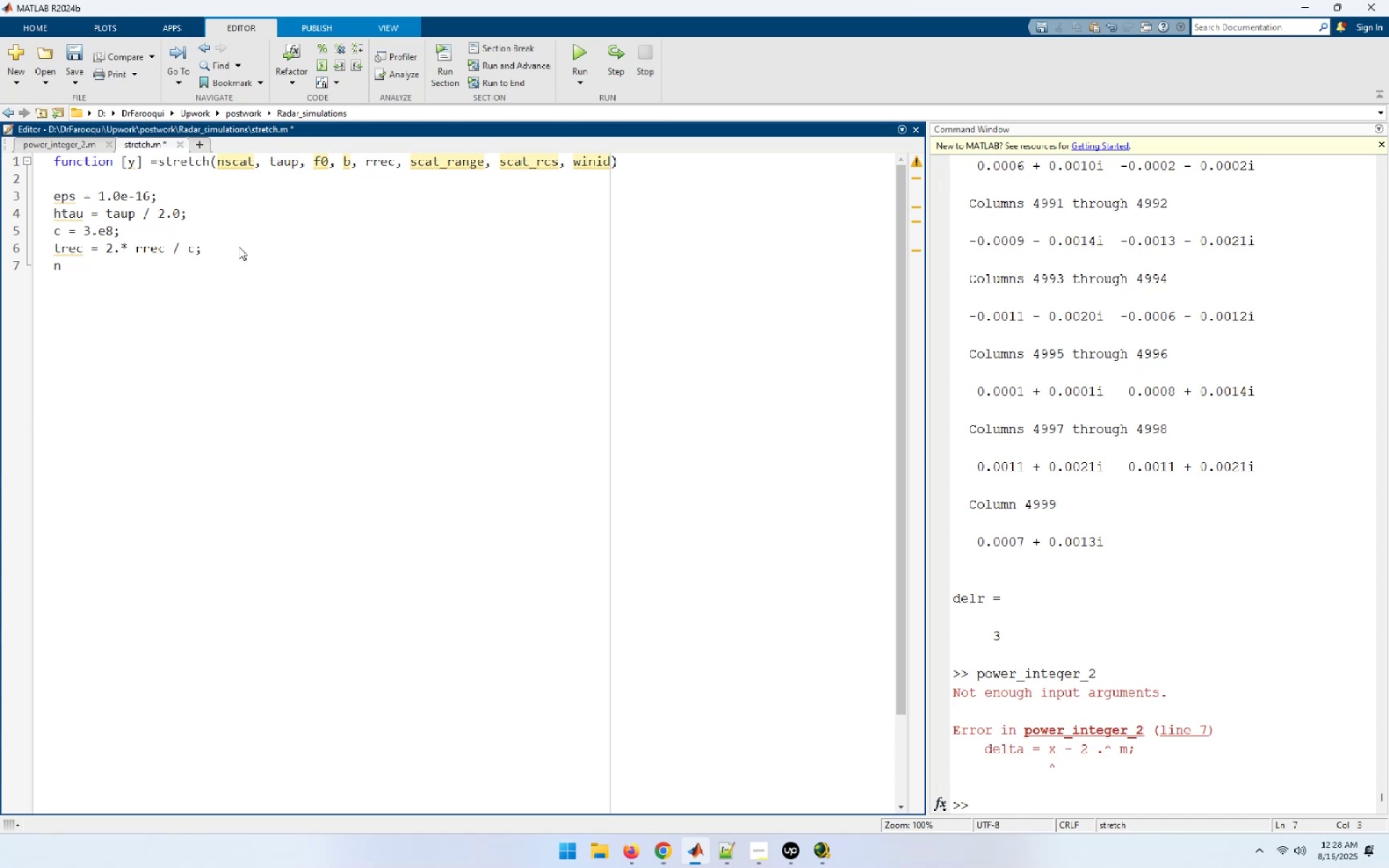 
wait(8.48)
 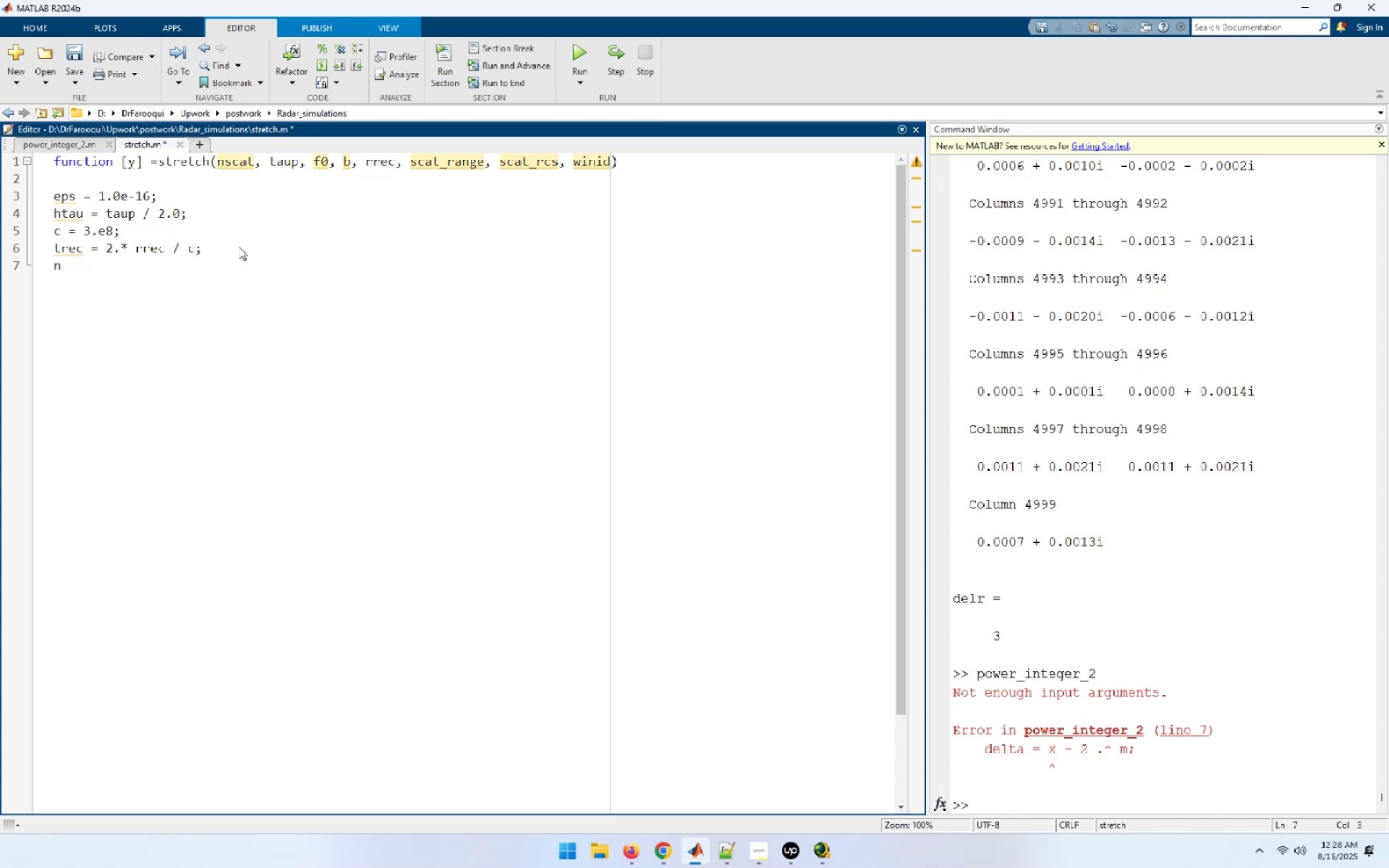 
type(= fix (2.0)
key(Backspace)
type(*)
 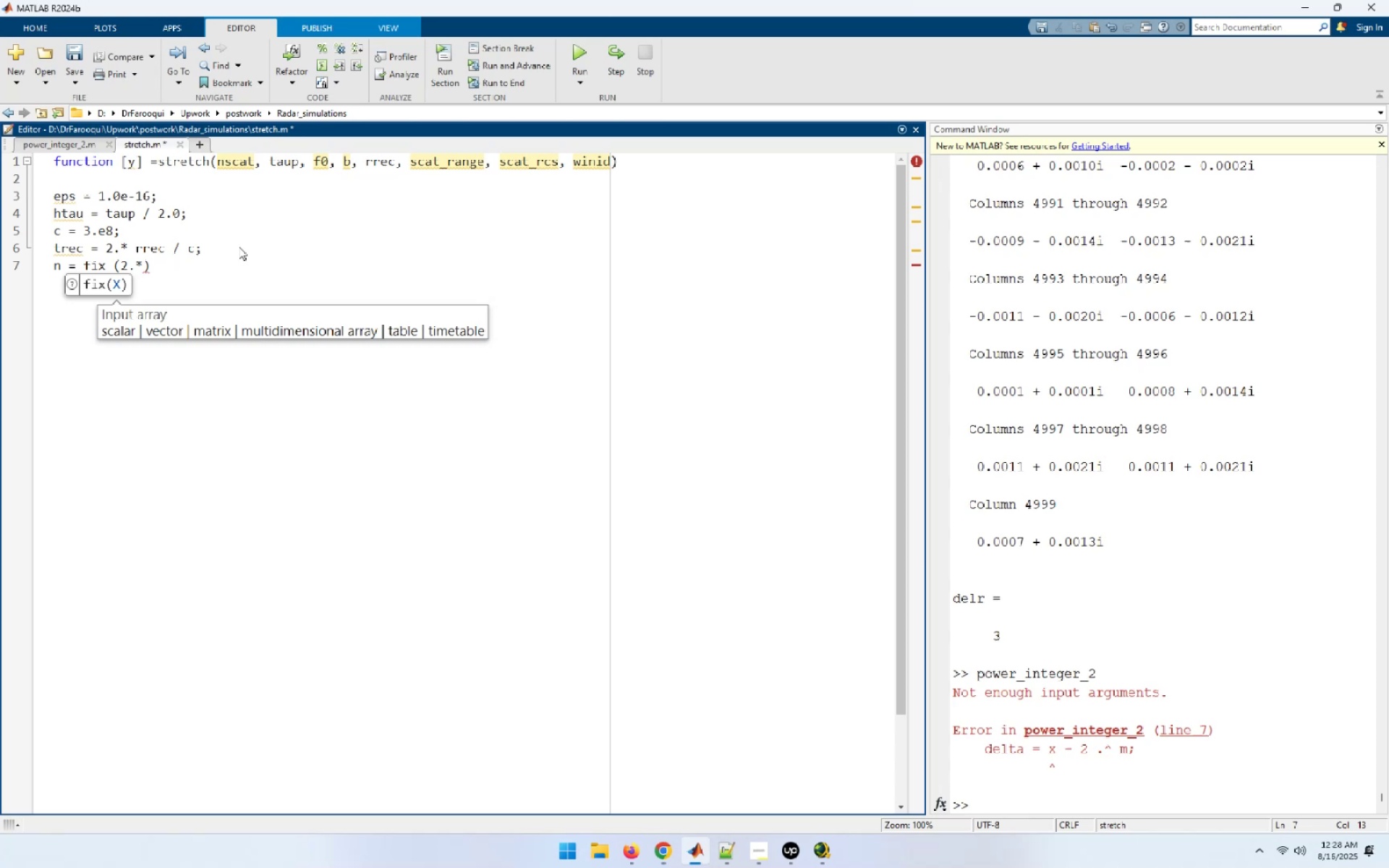 
wait(7.97)
 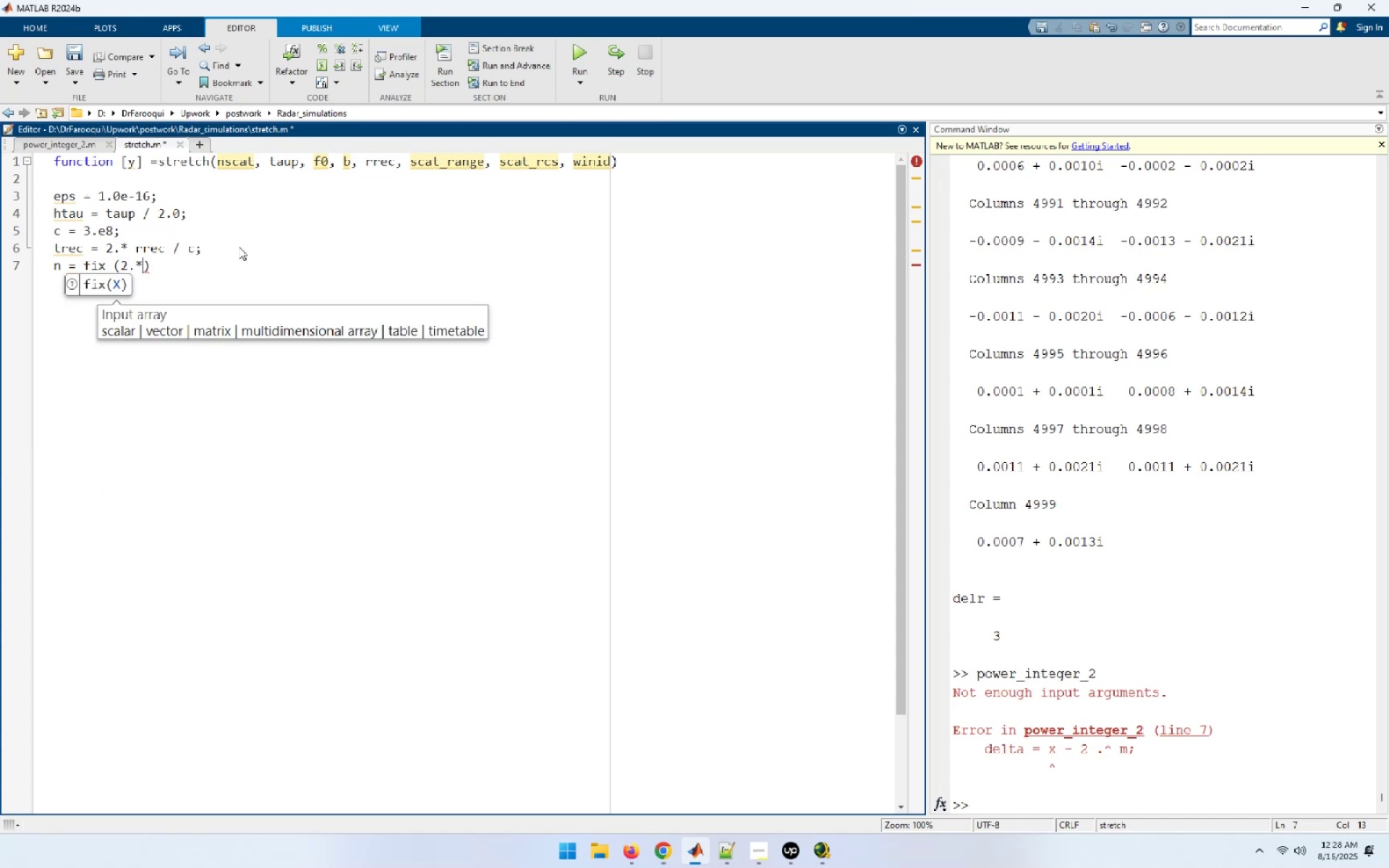 
key(ArrowUp)
 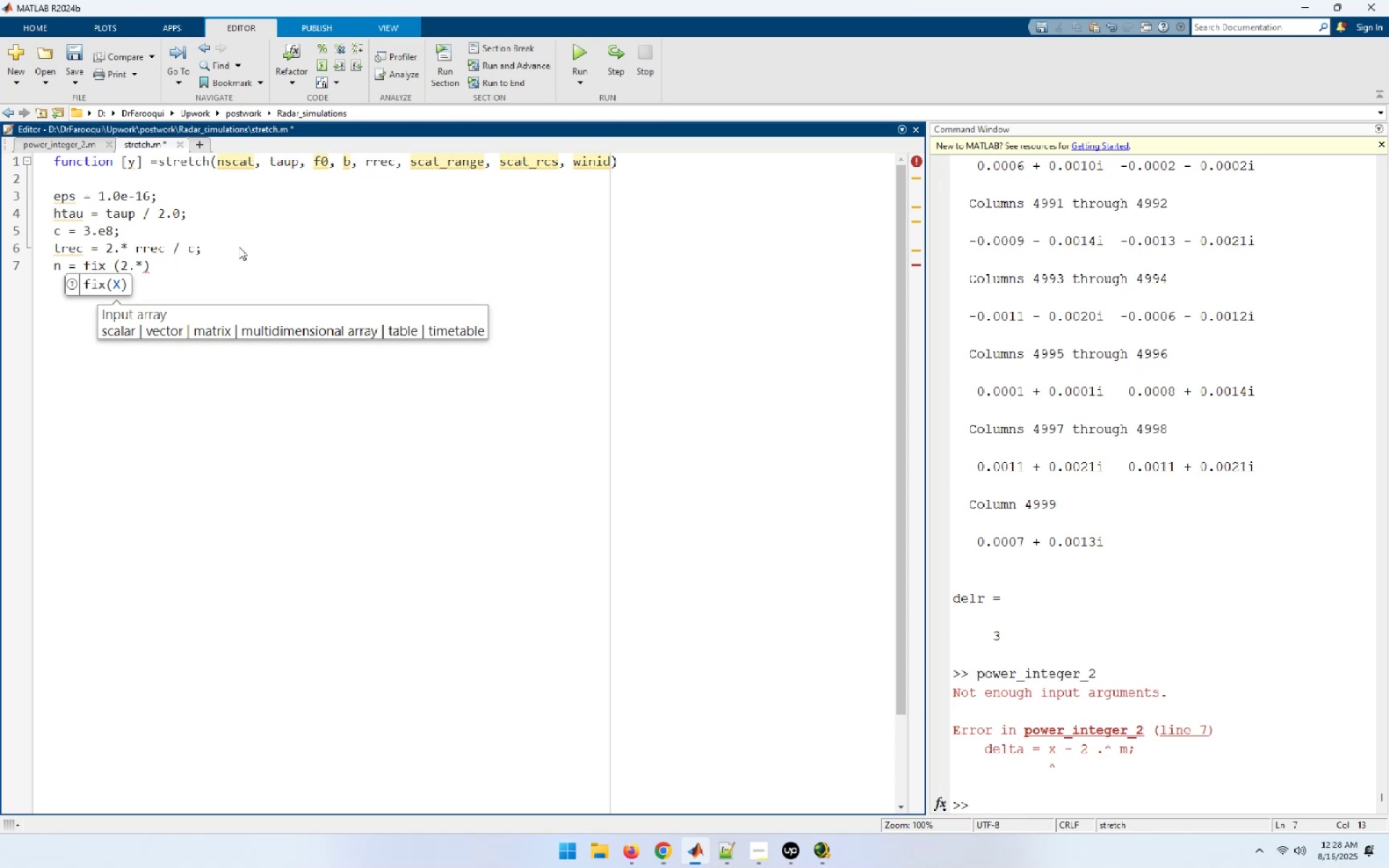 
key(ArrowLeft)
 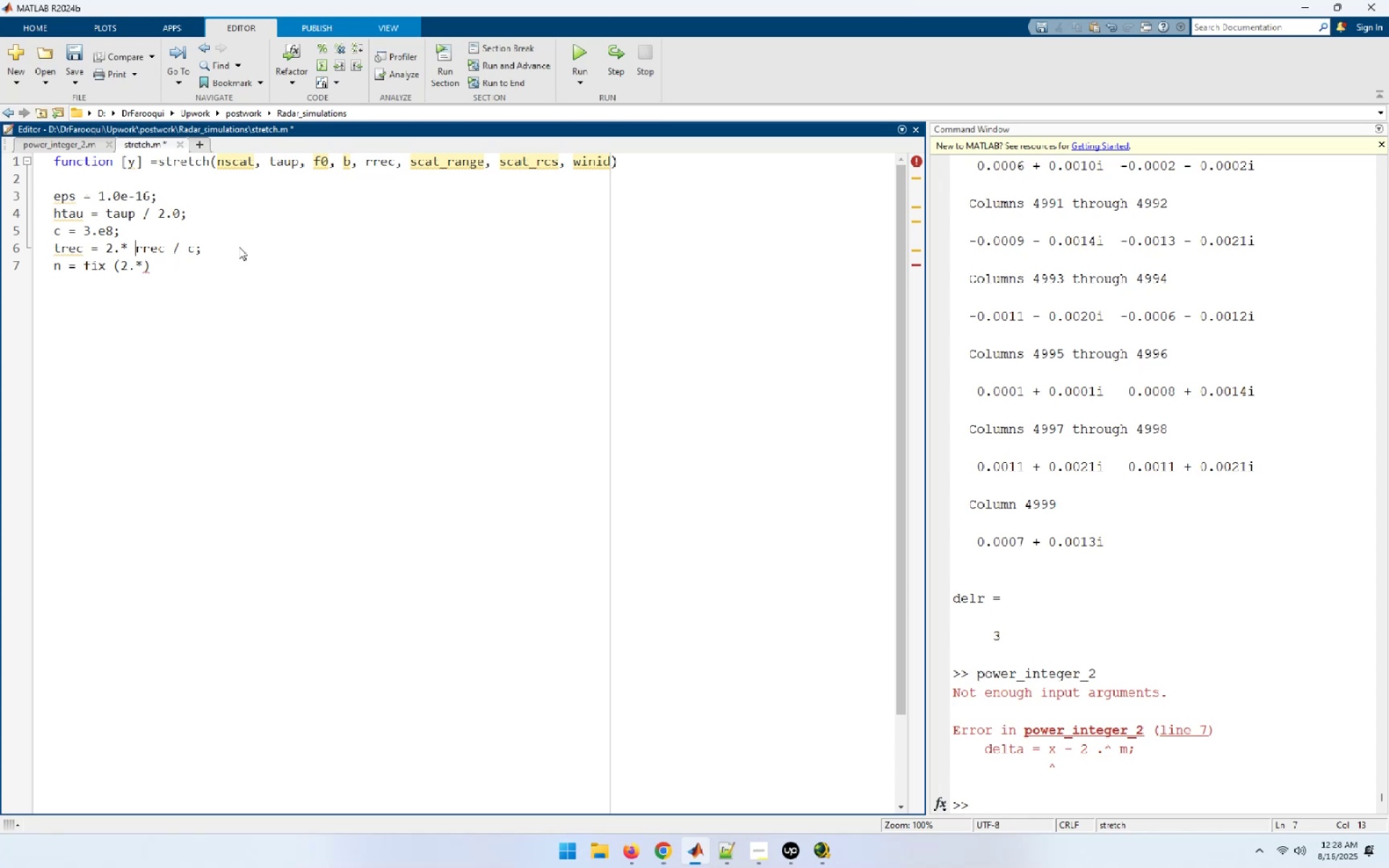 
key(ArrowLeft)
 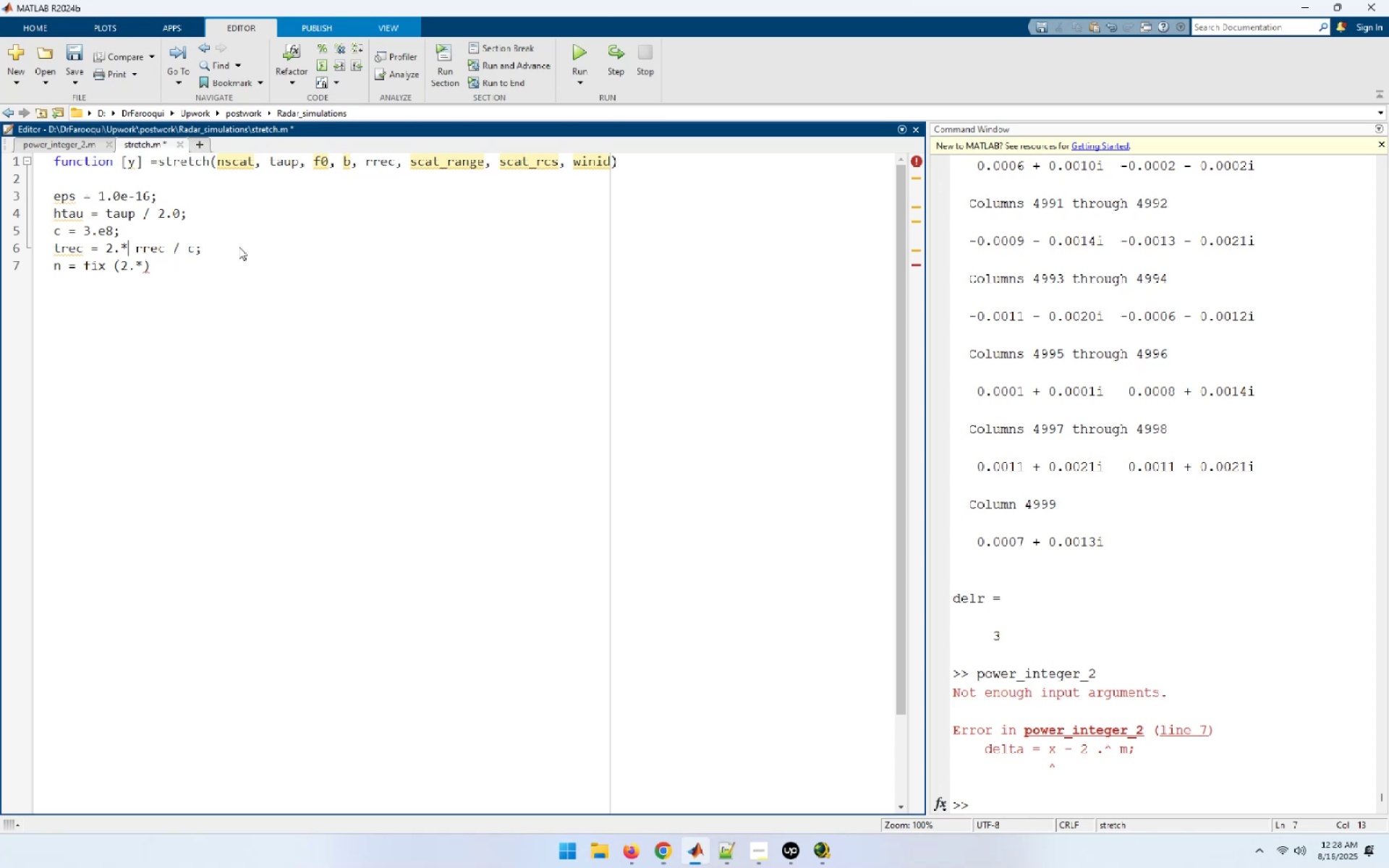 
key(ArrowLeft)
 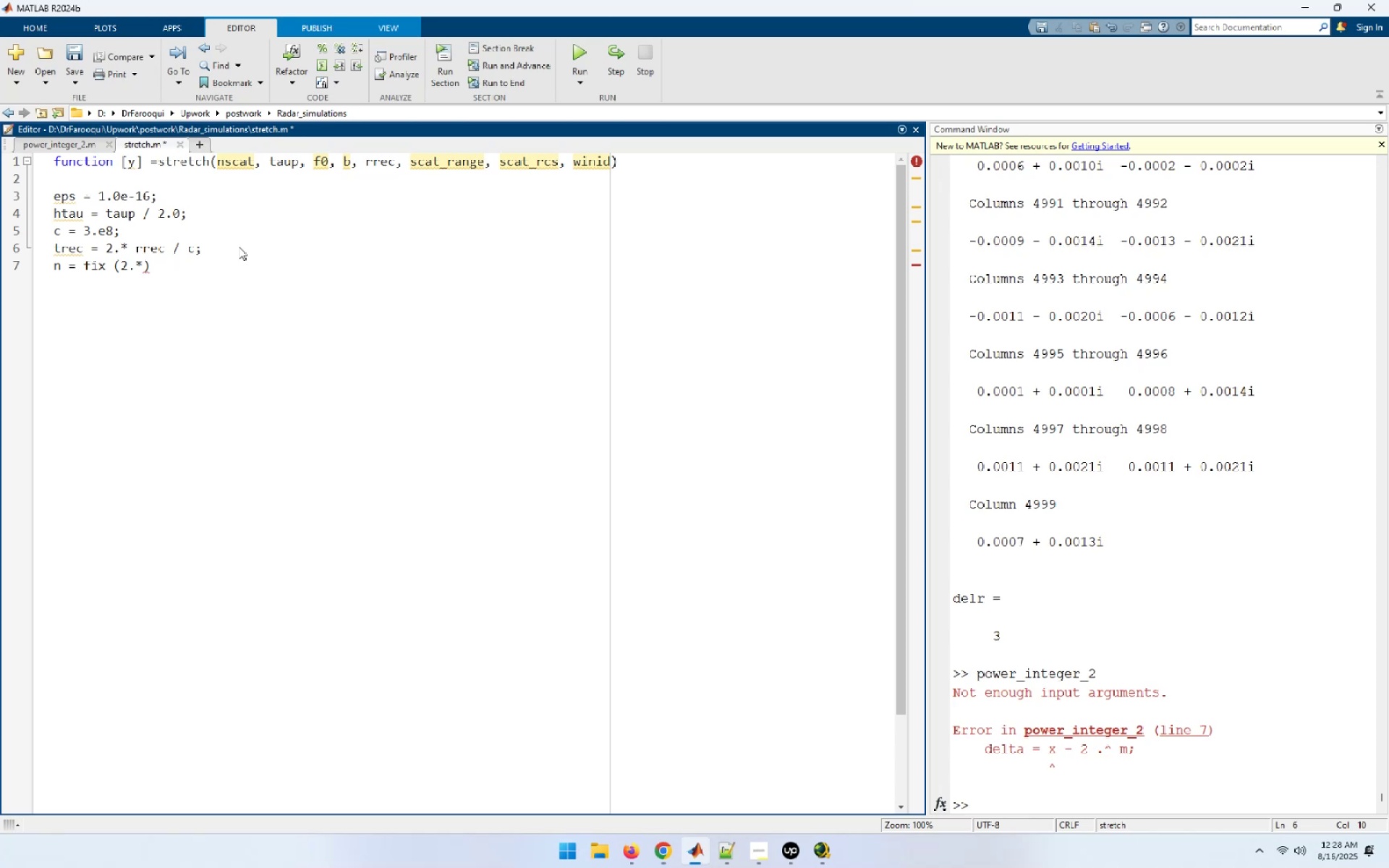 
key(Numpad0)
 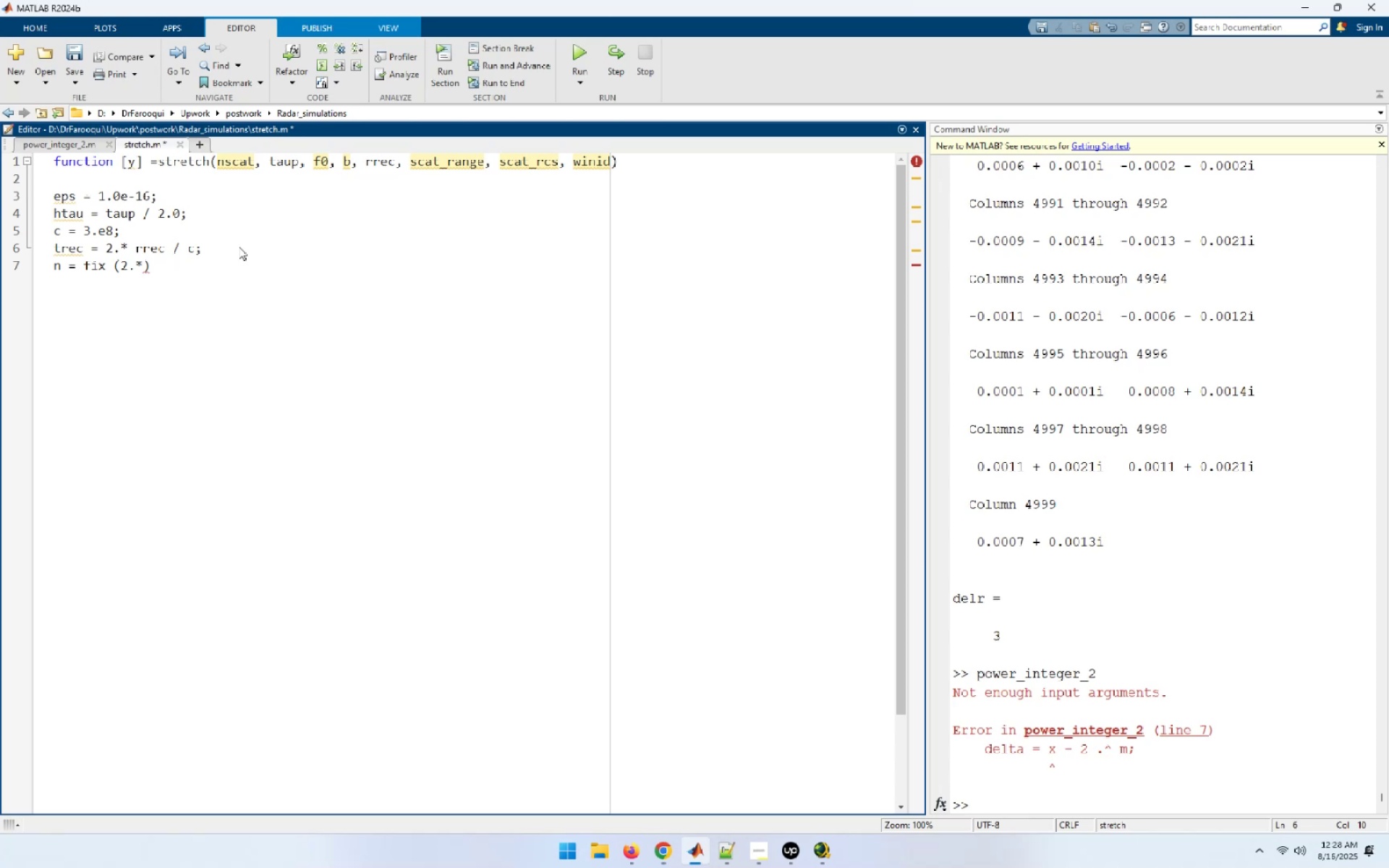 
key(Space)
 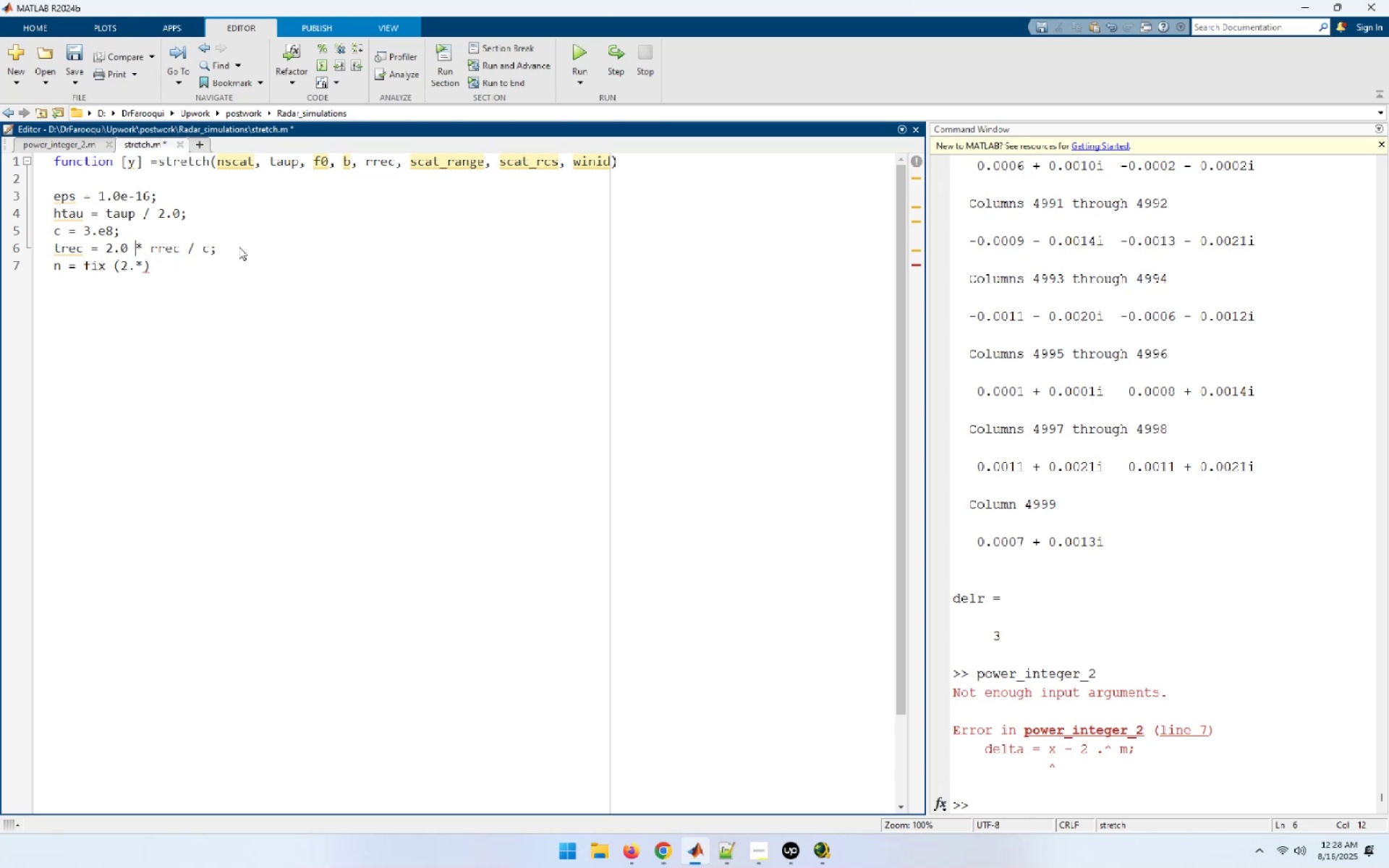 
key(ArrowDown)
 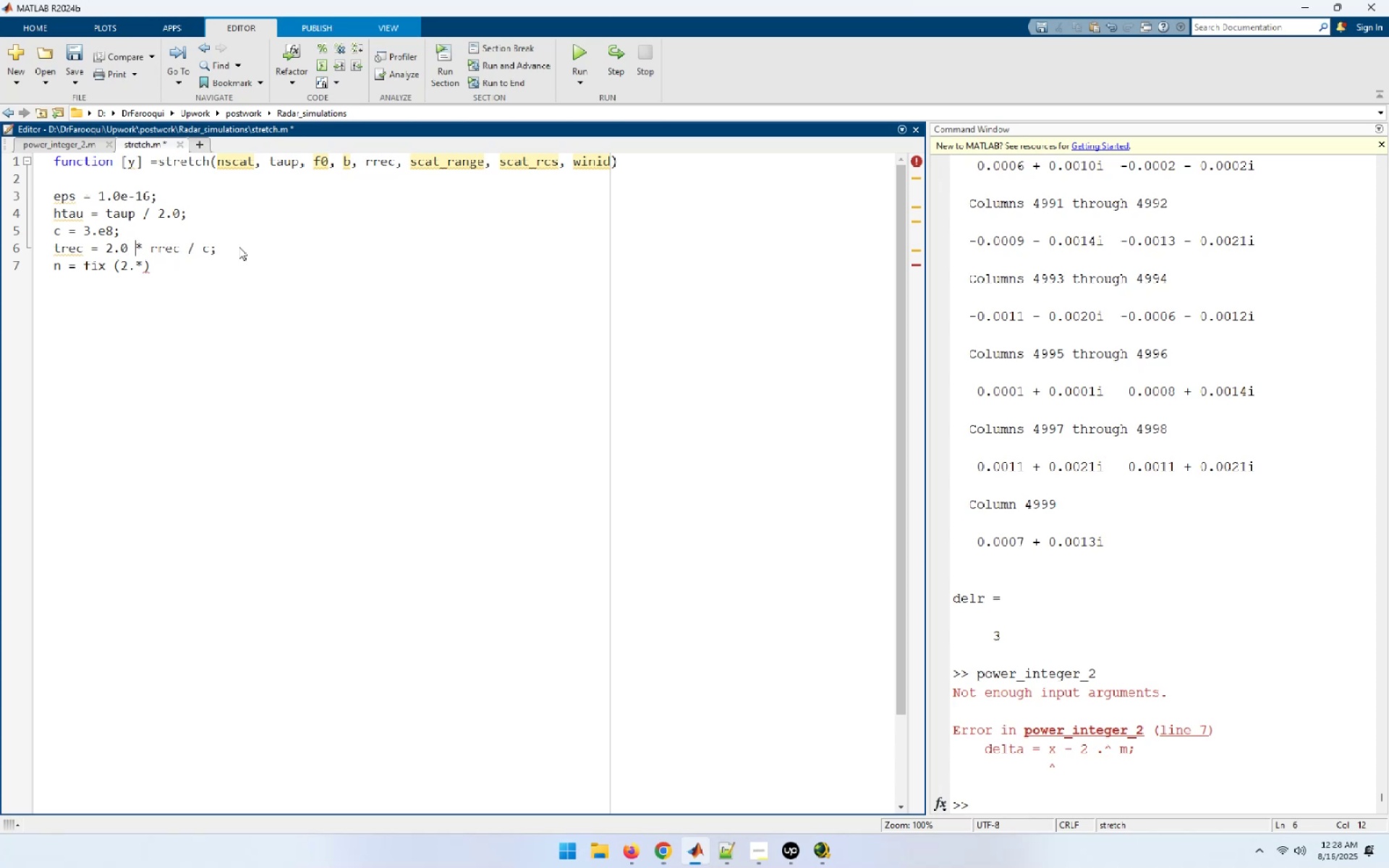 
key(ArrowLeft)
 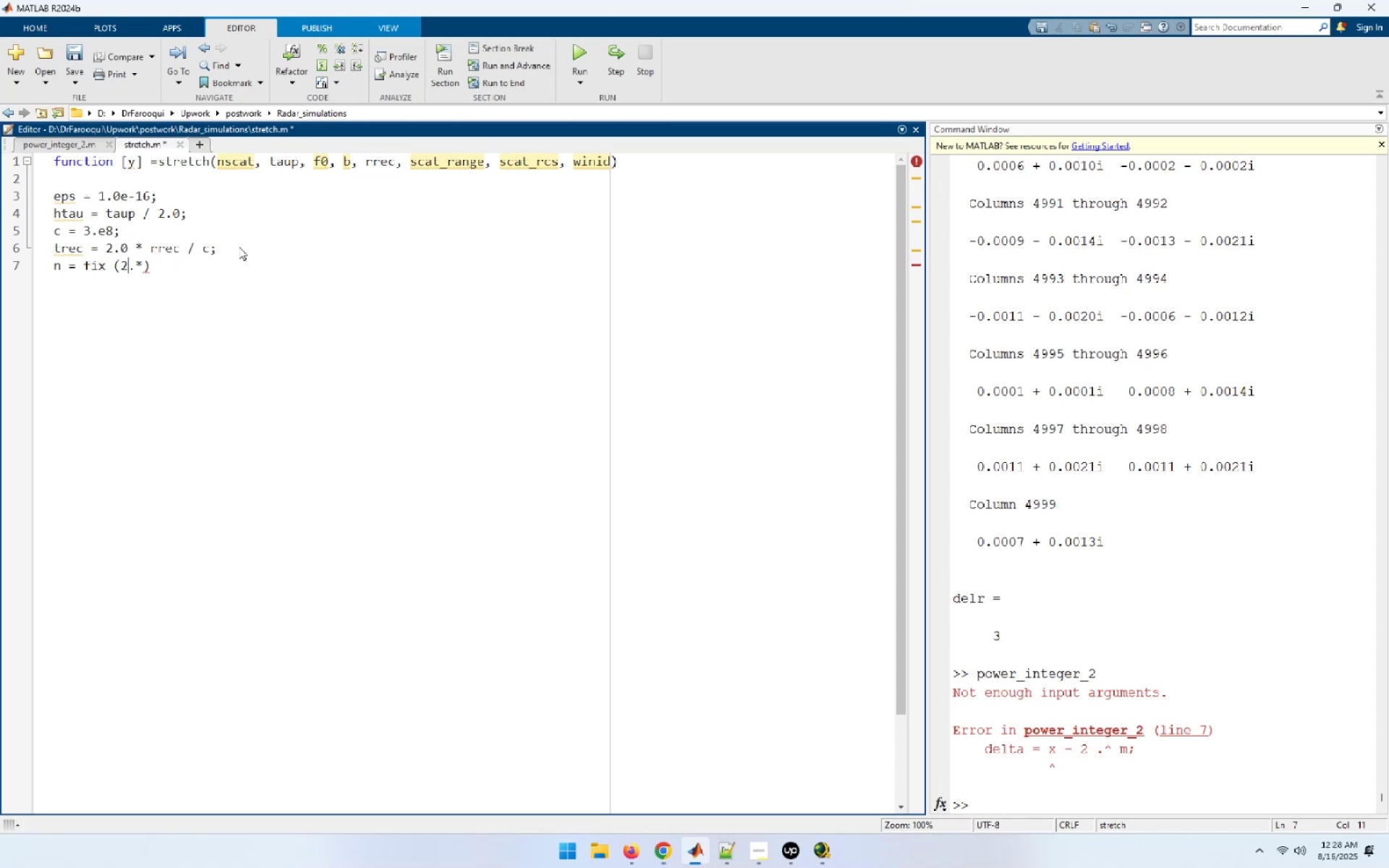 
key(ArrowRight)
 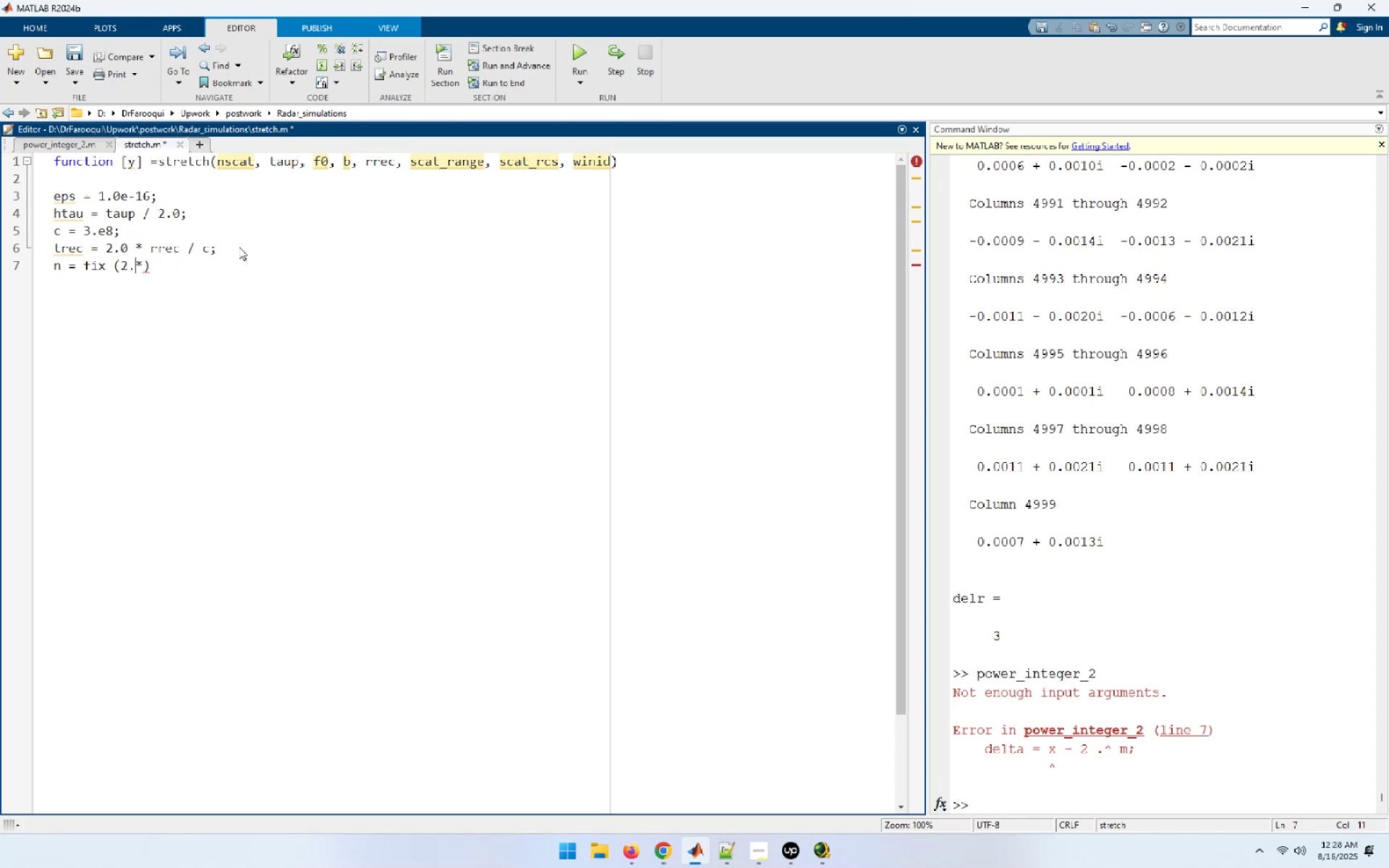 
key(Numpad0)
 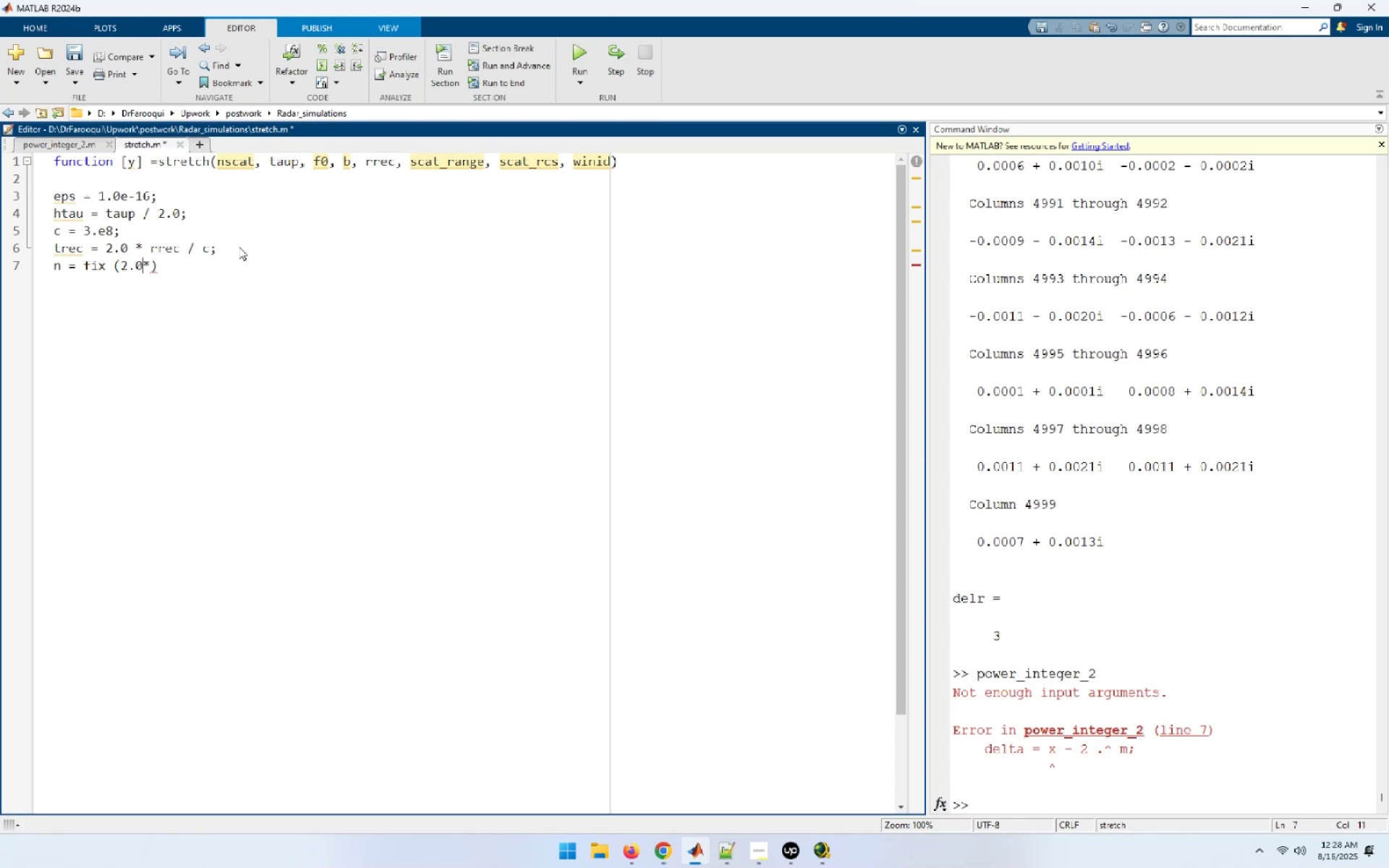 
key(Space)
 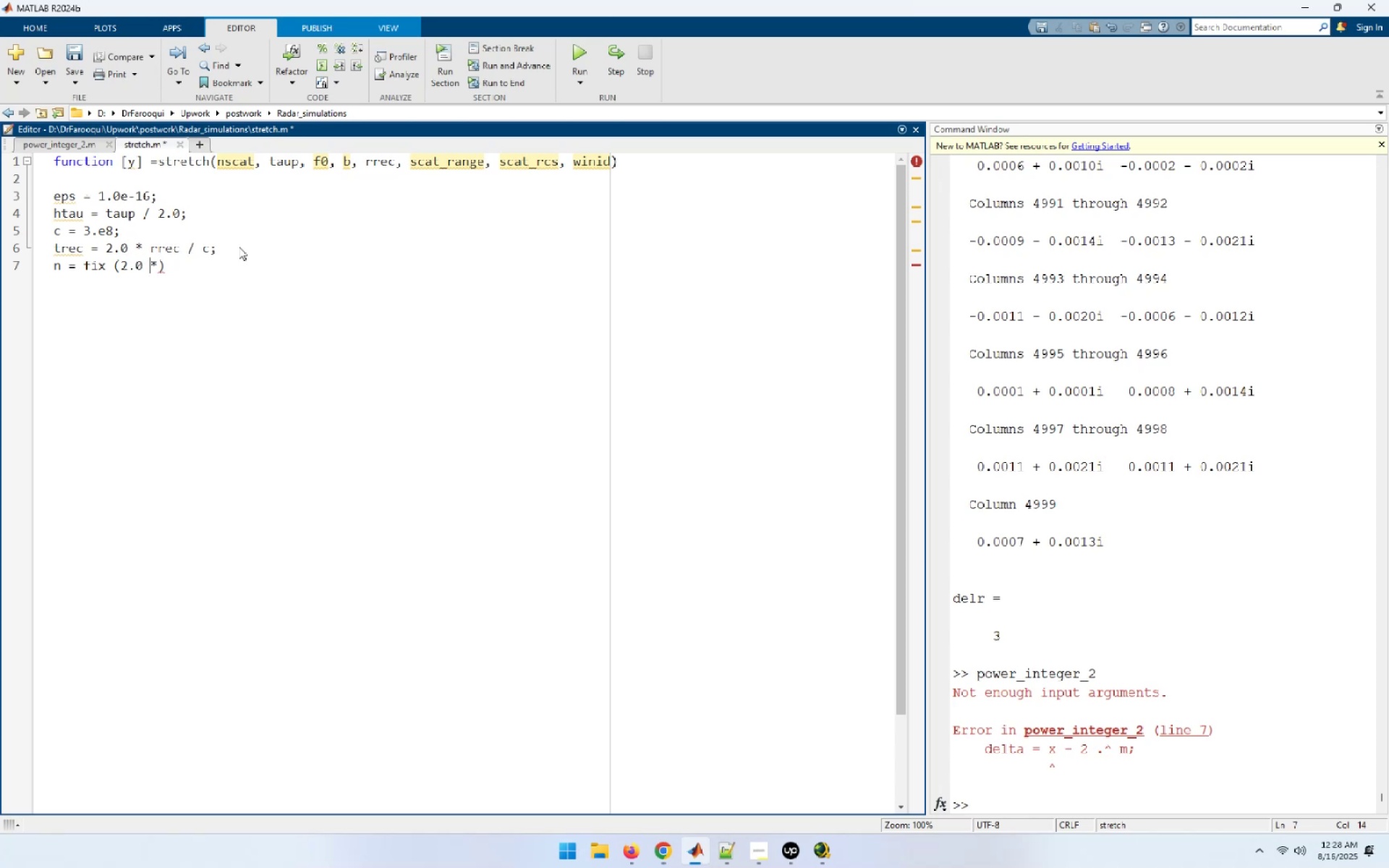 
key(ArrowRight)
 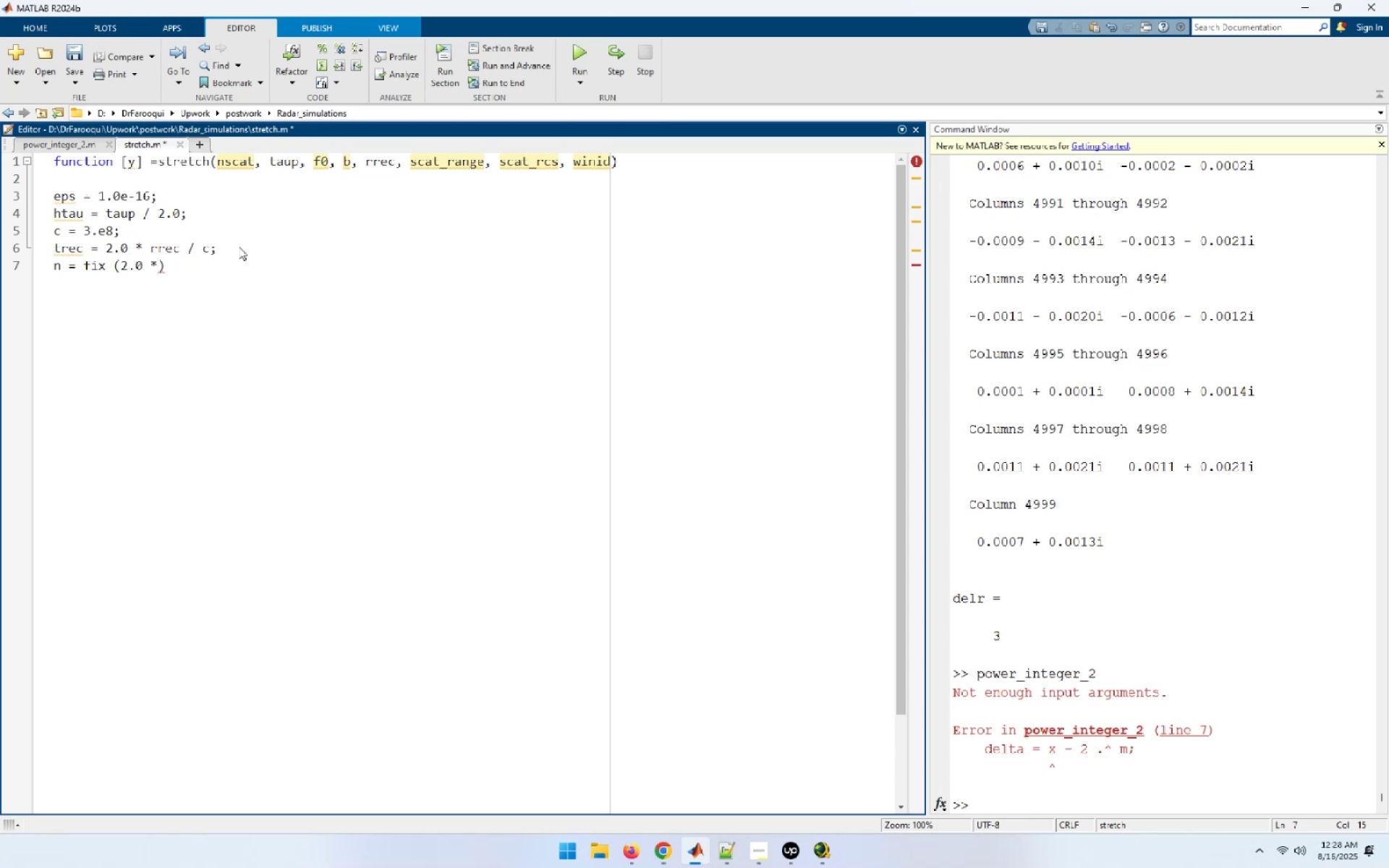 
key(Backspace)
type(* trec * b);)
 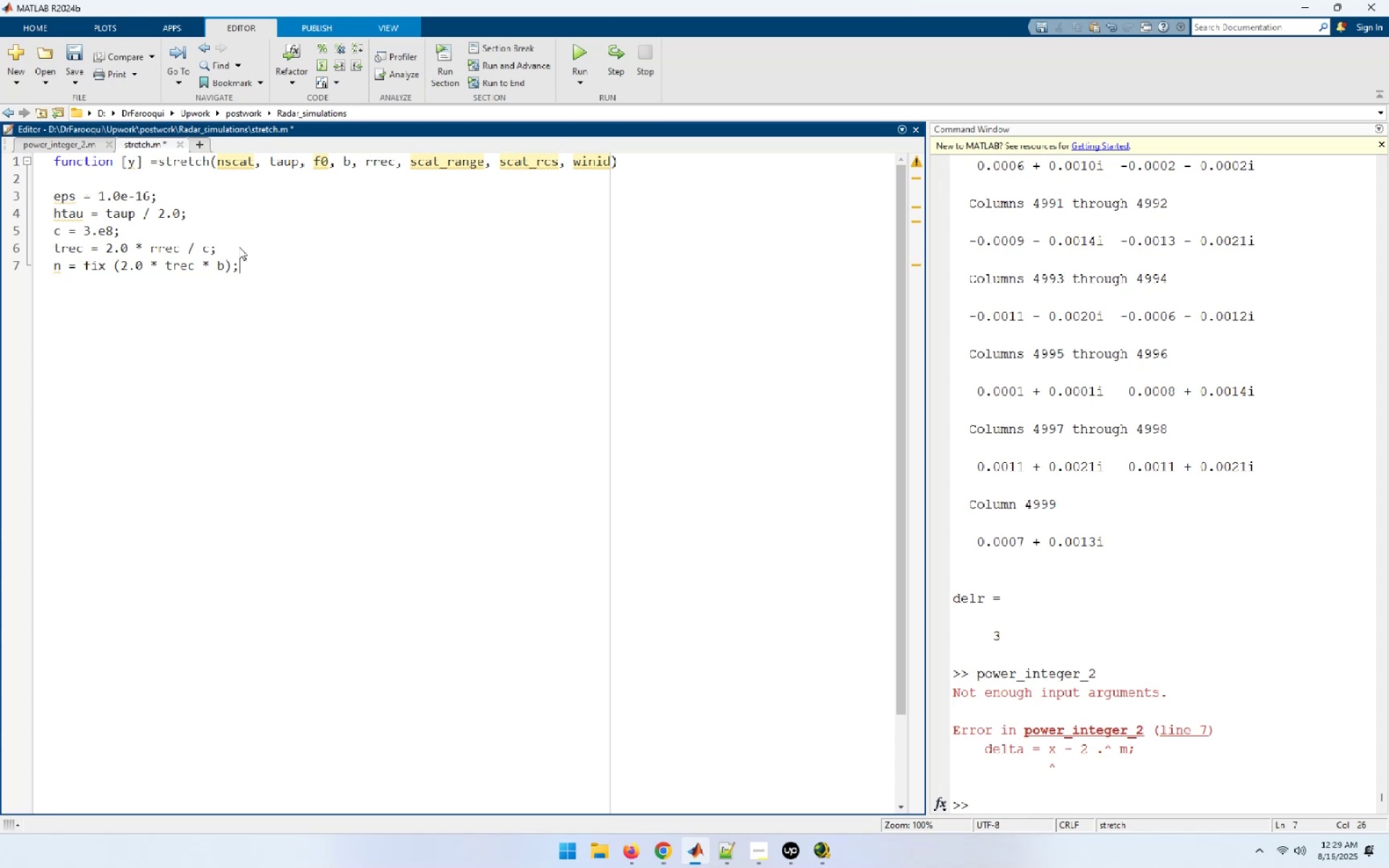 
key(Enter)
 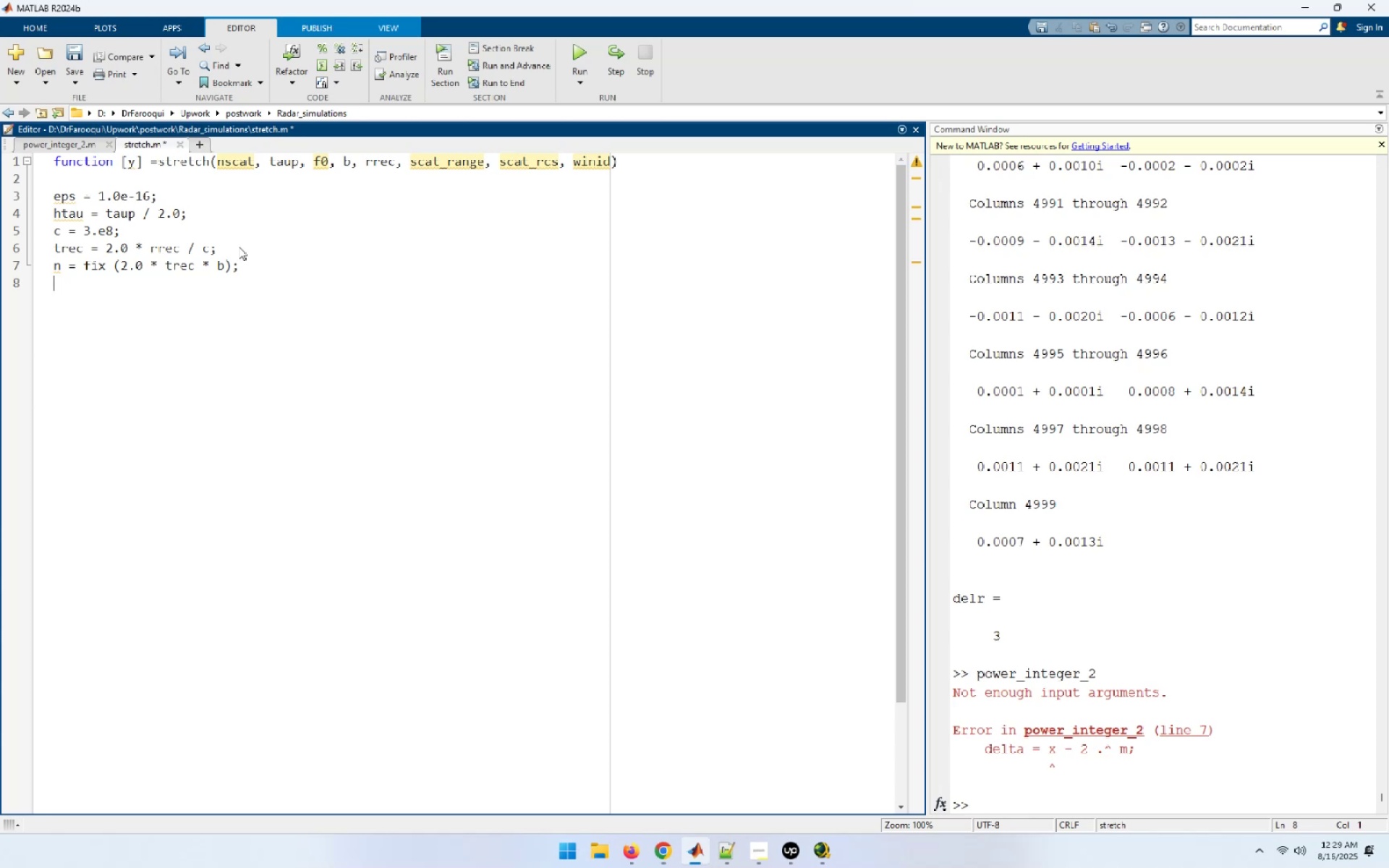 
type(m = power_inter)
key(Backspace)
type(ger_2)
 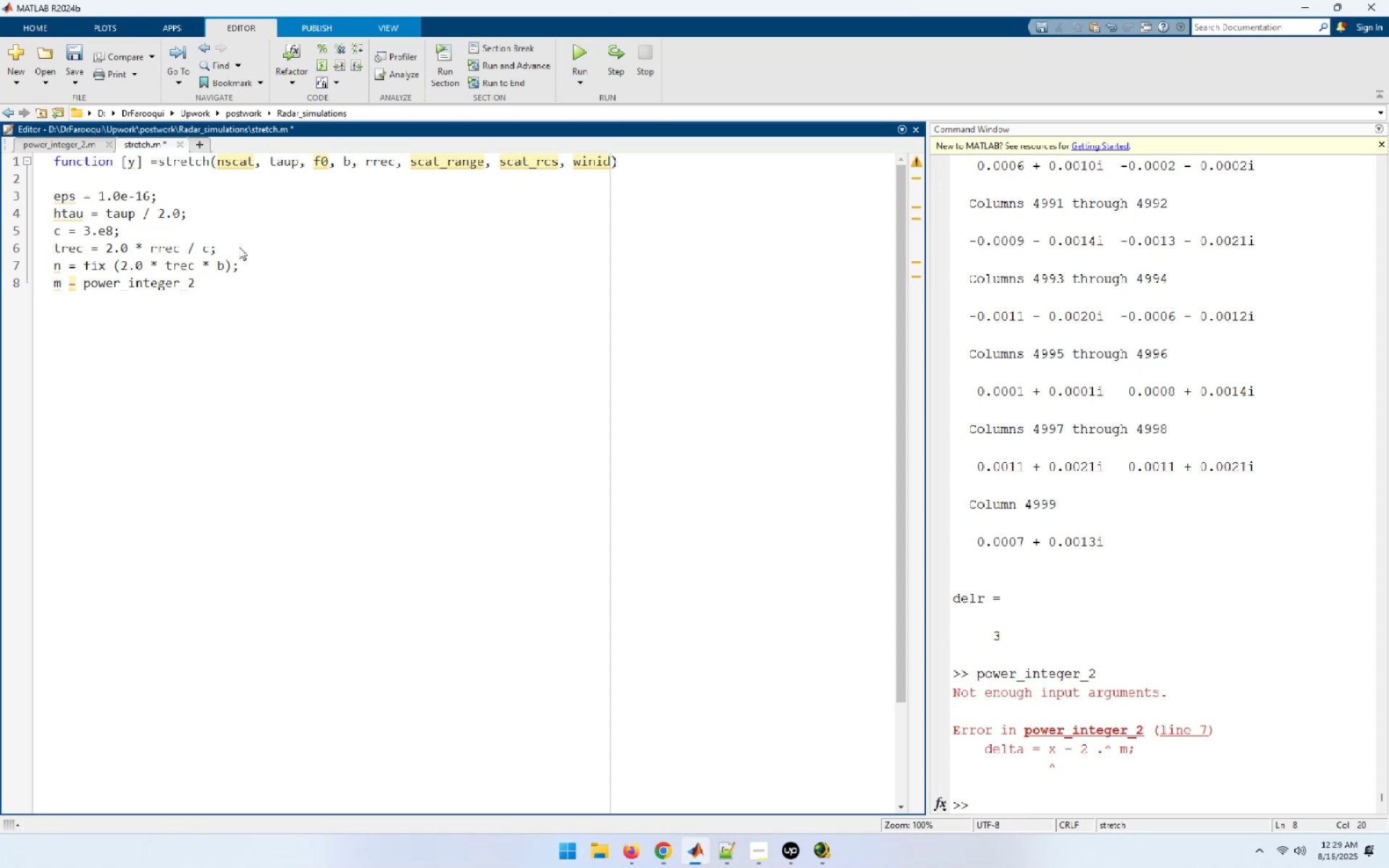 
type((n);)
 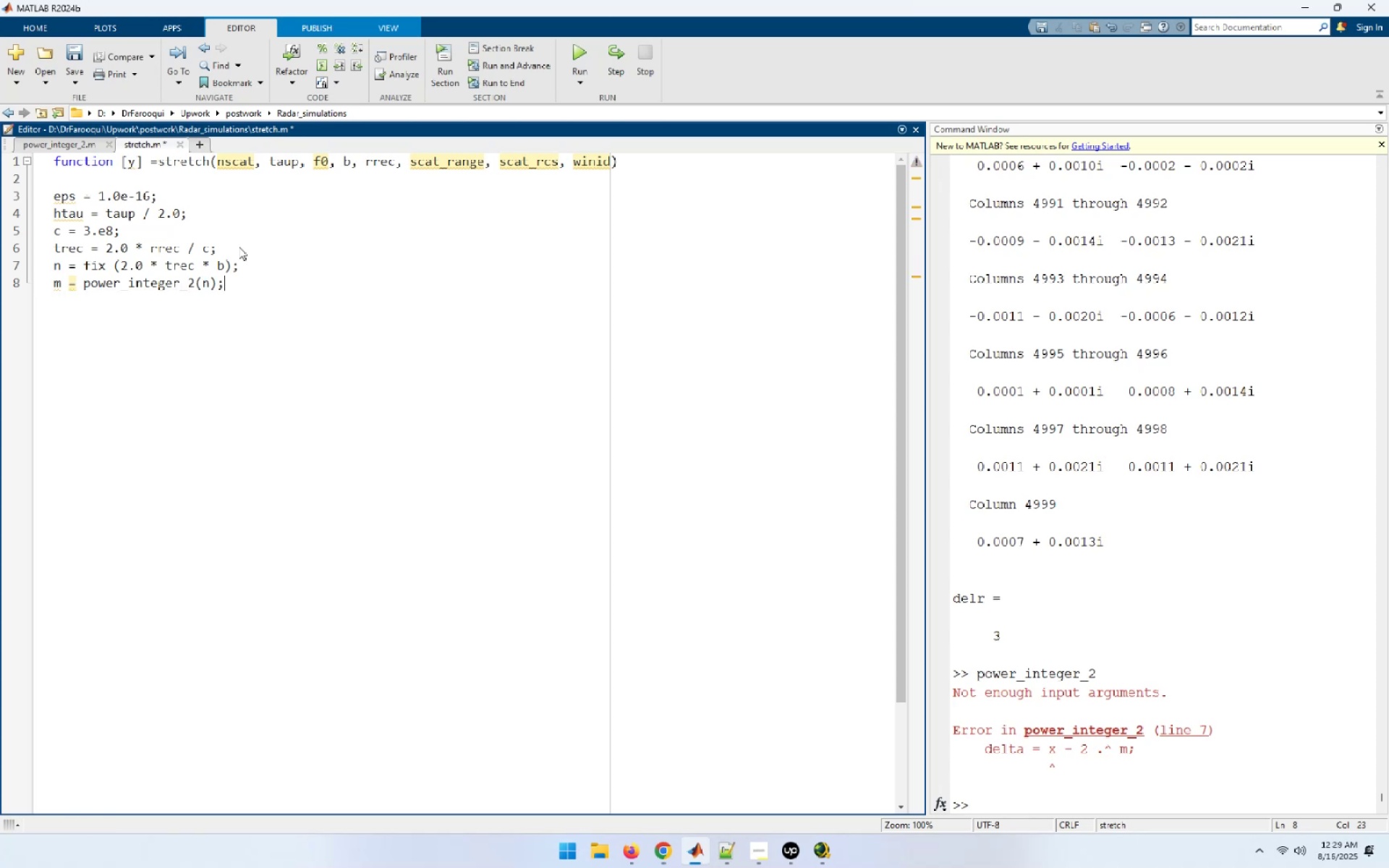 
key(Enter)
 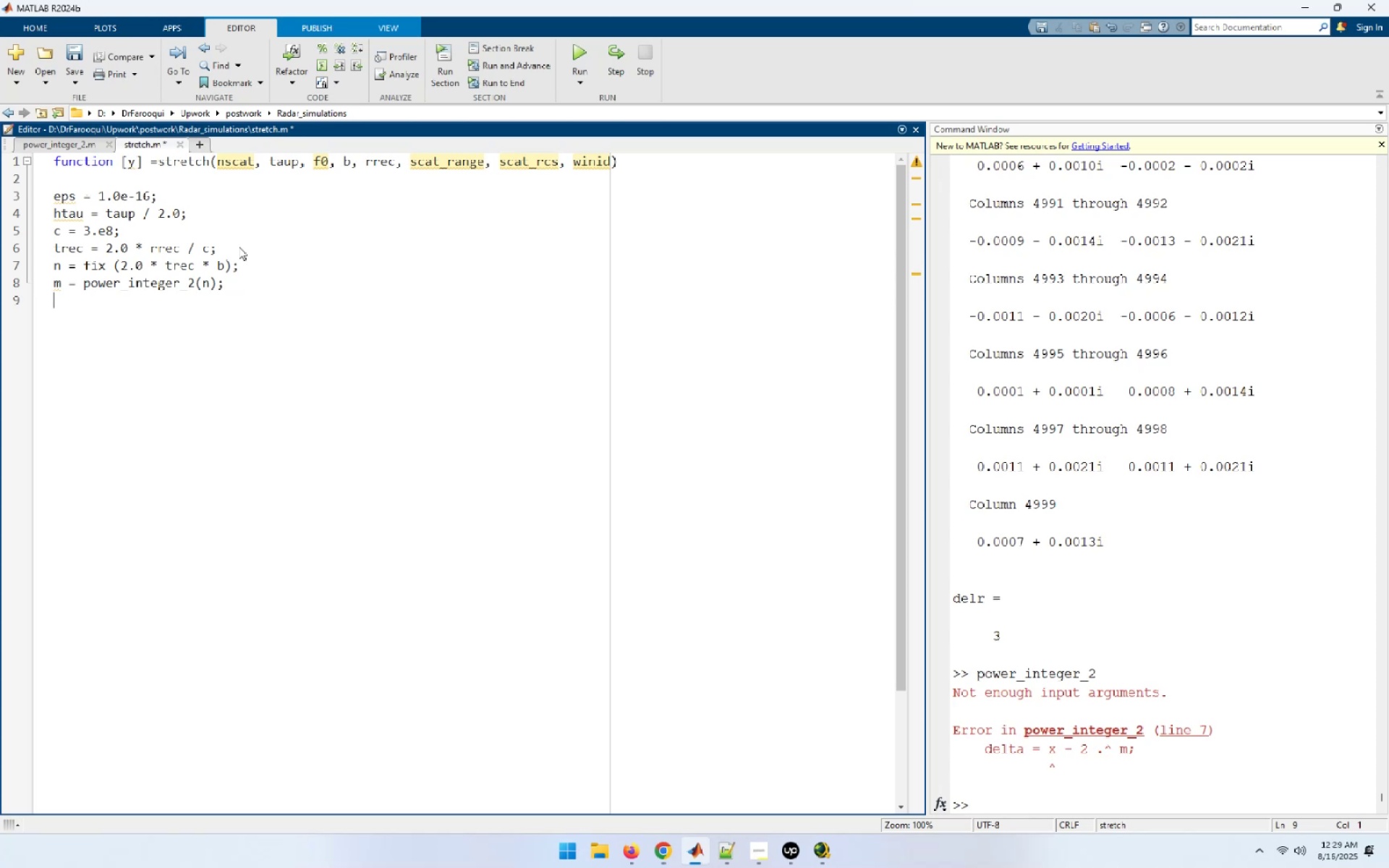 
type(nfft = .)
key(Backspace)
type(2 .^)
 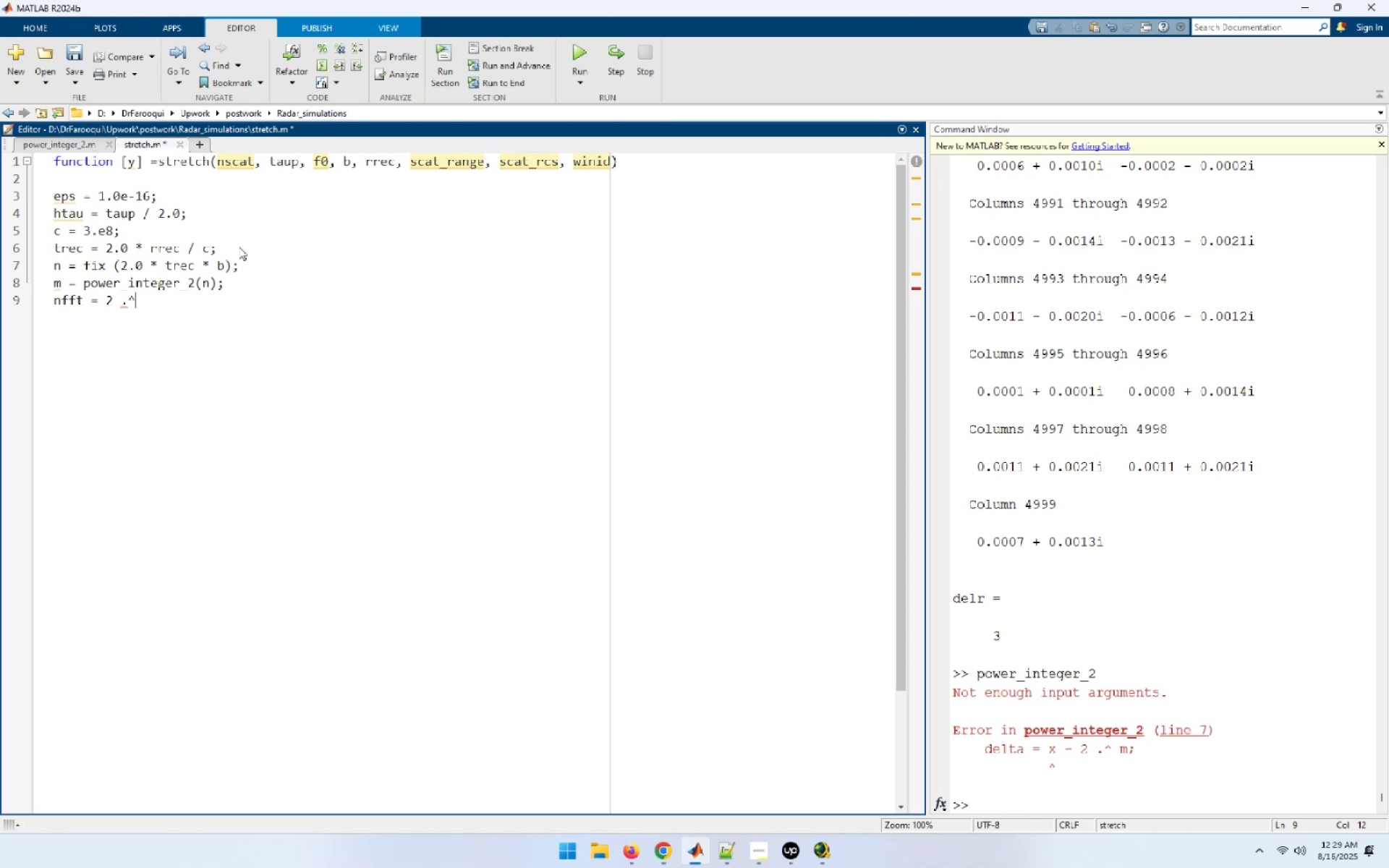 
key(ArrowLeft)
 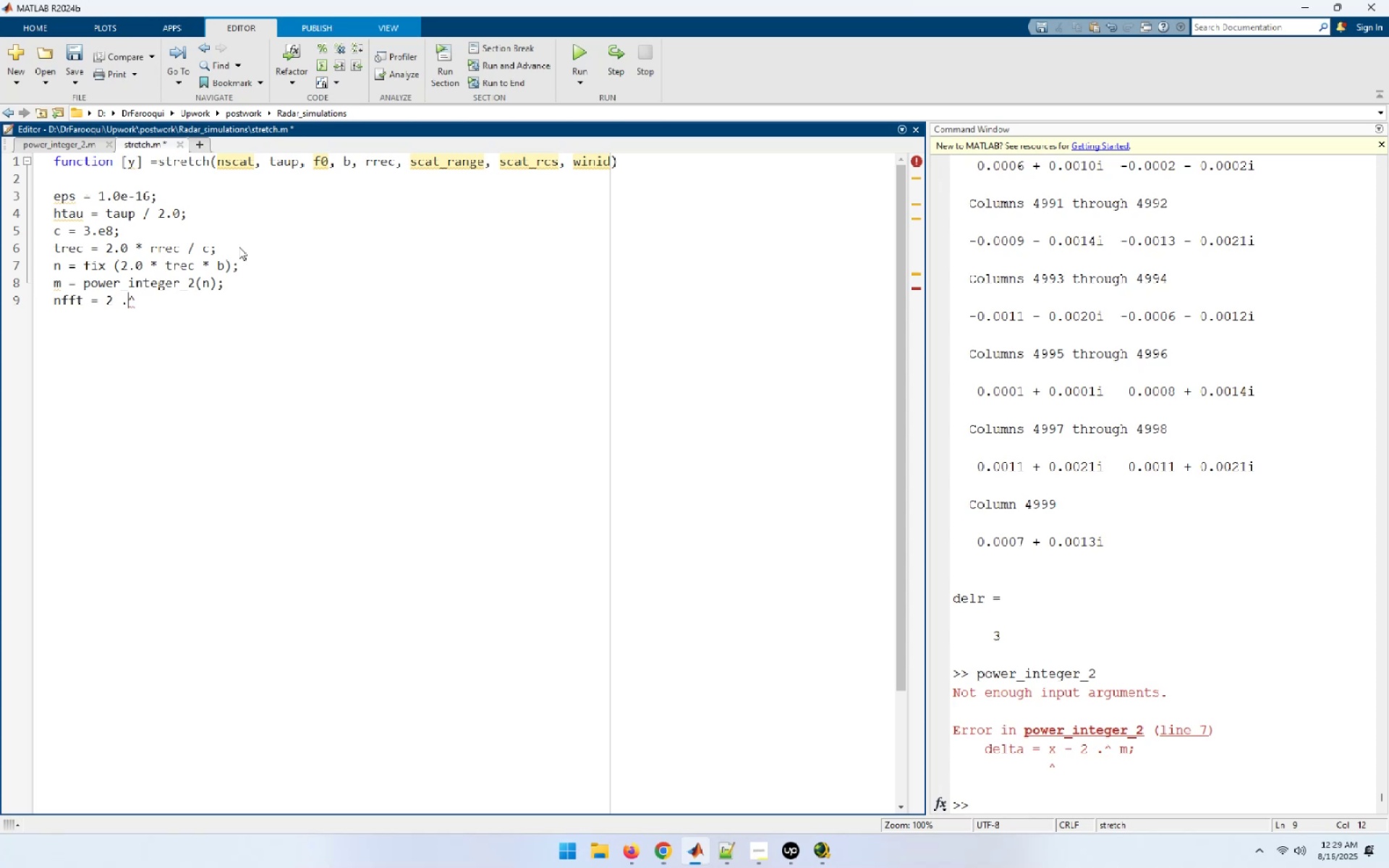 
key(ArrowLeft)
 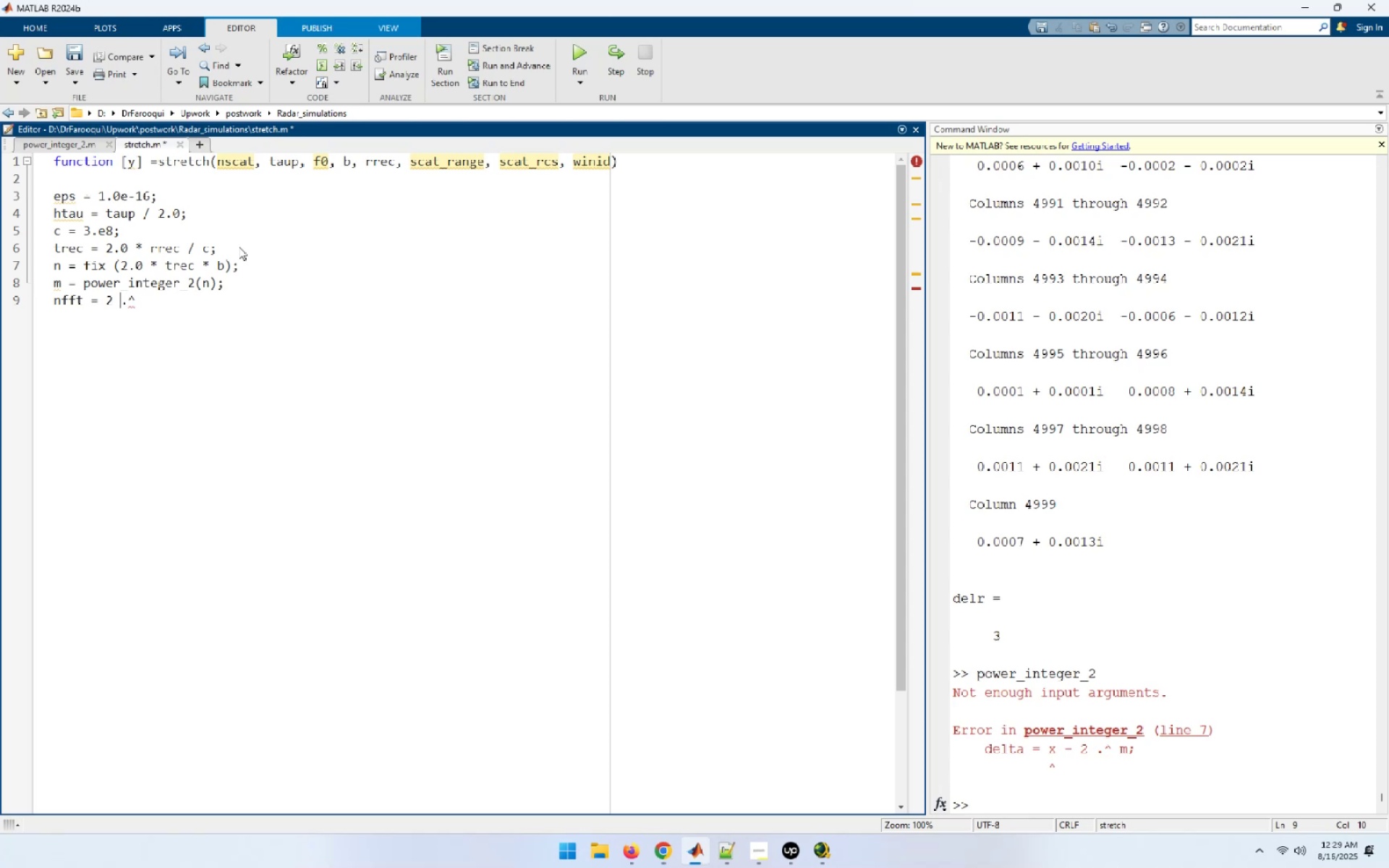 
key(Backspace)
 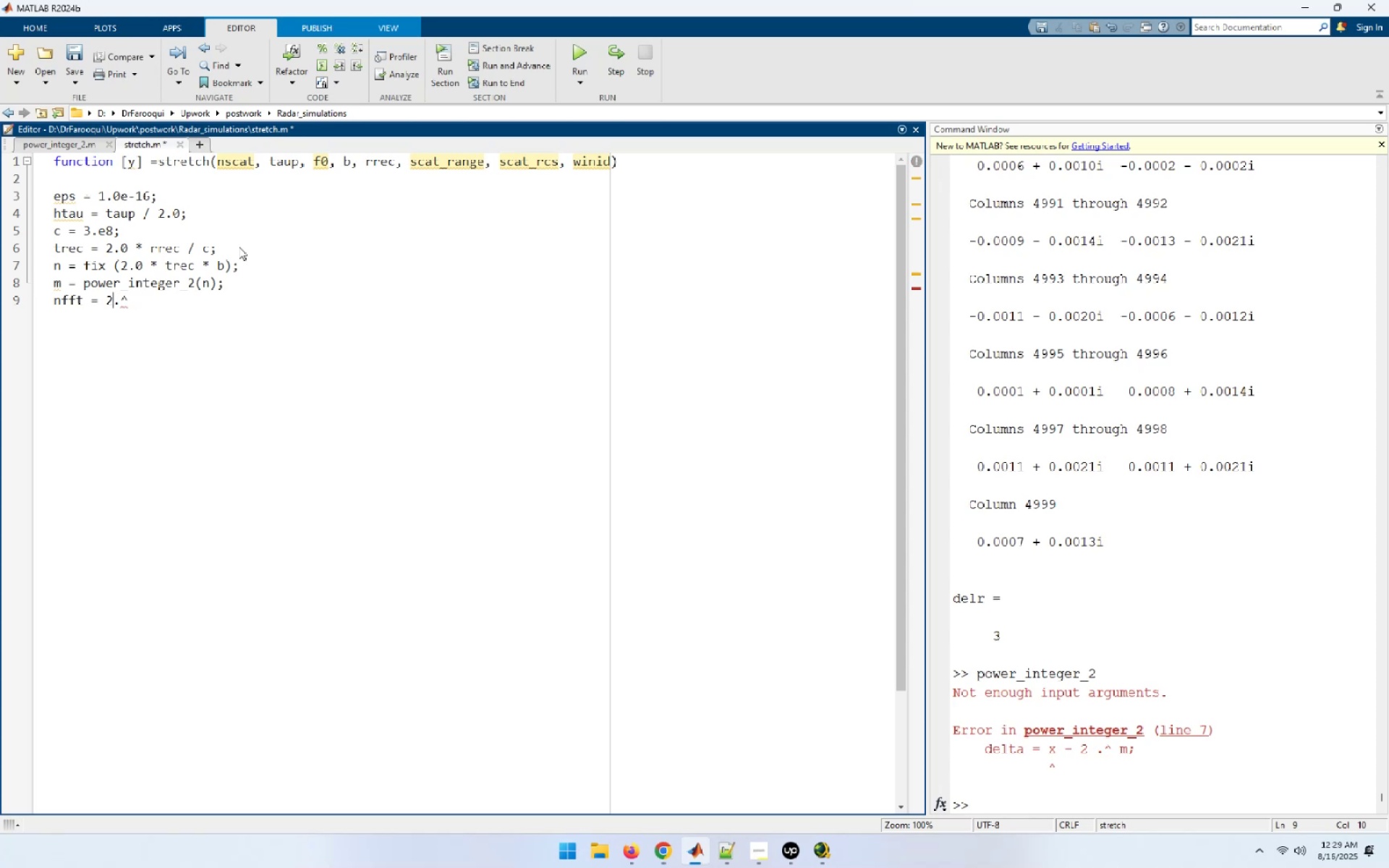 
key(ArrowRight)
 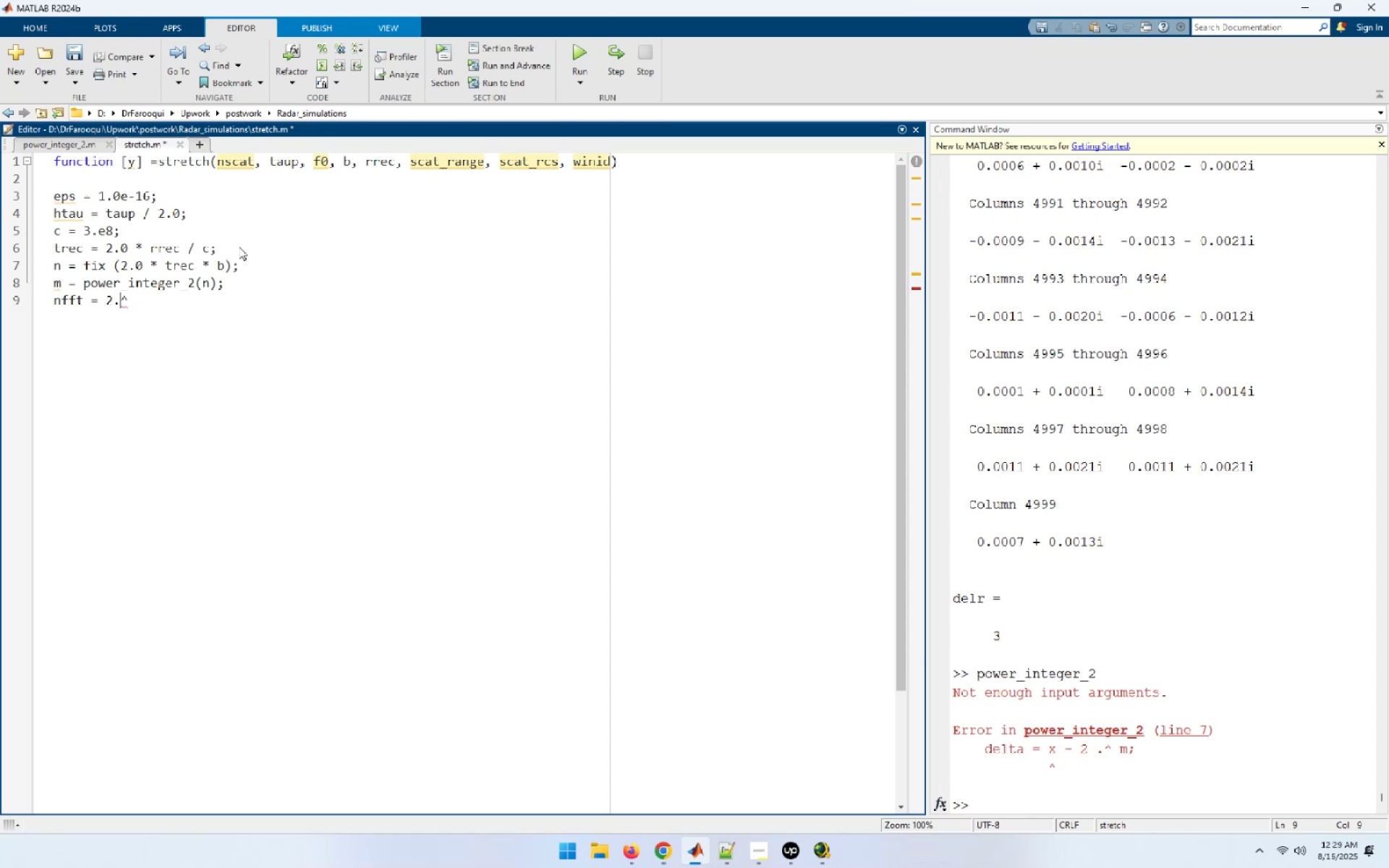 
key(ArrowRight)
 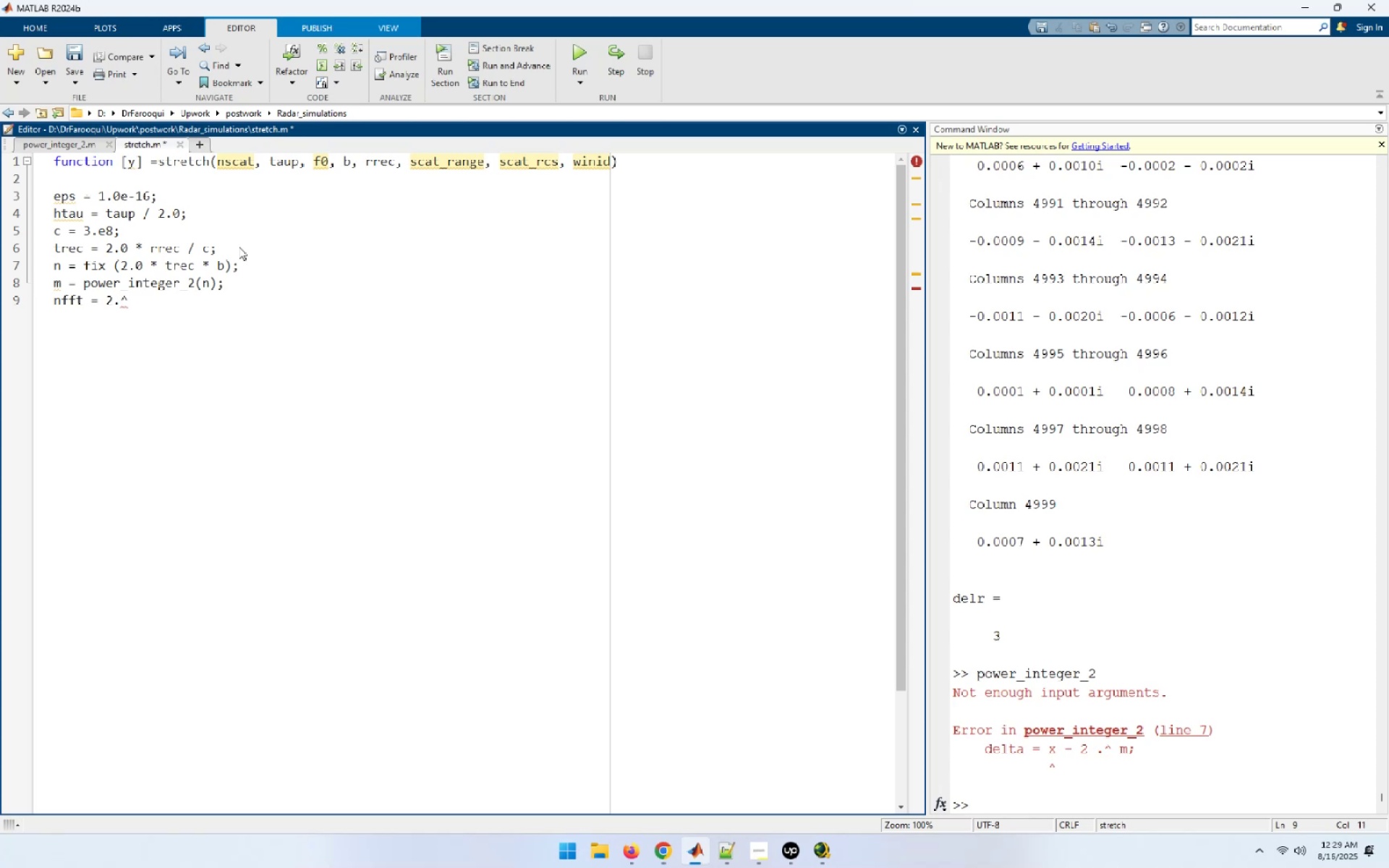 
key(M)
 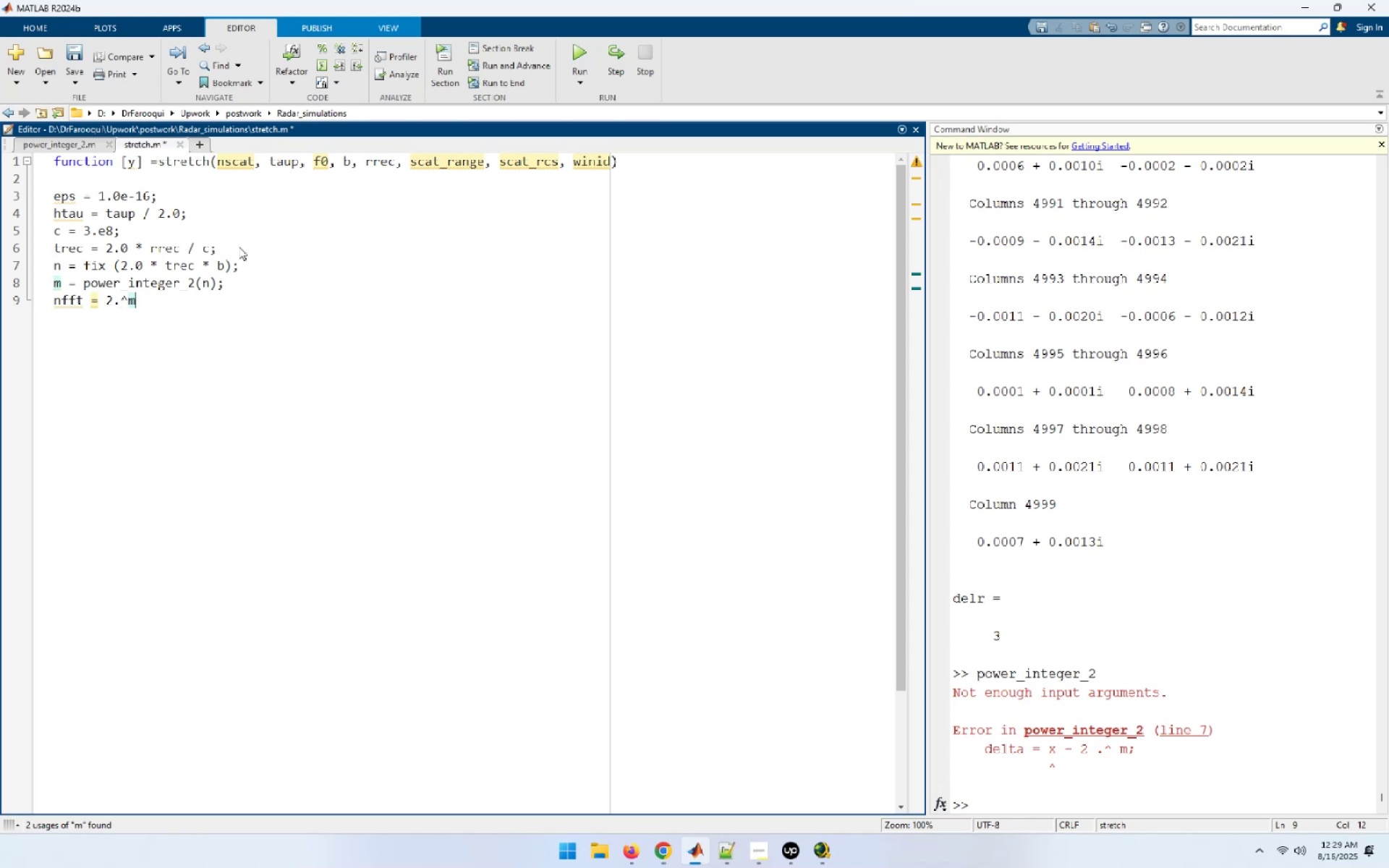 
key(Semicolon)
 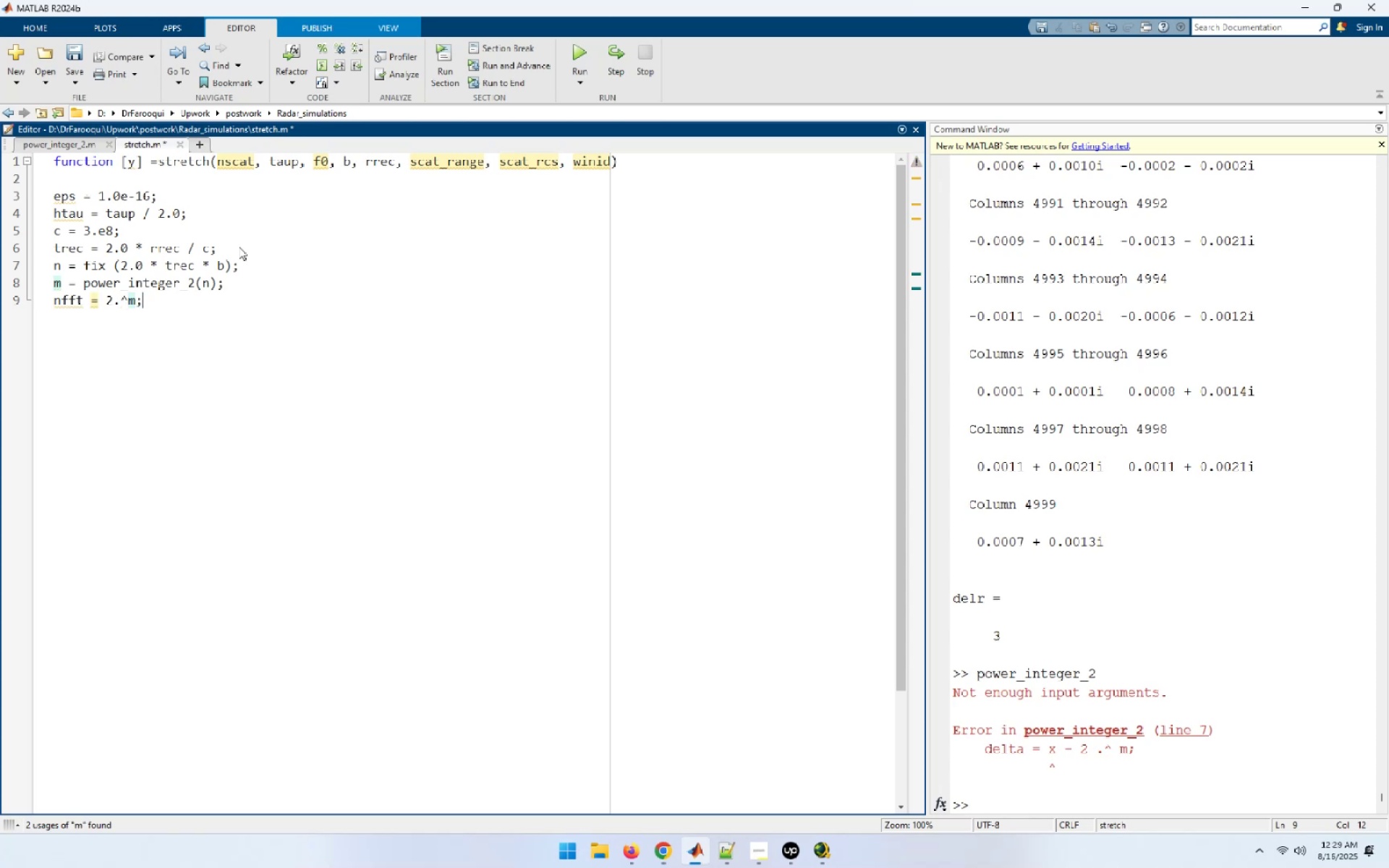 
key(Enter)
 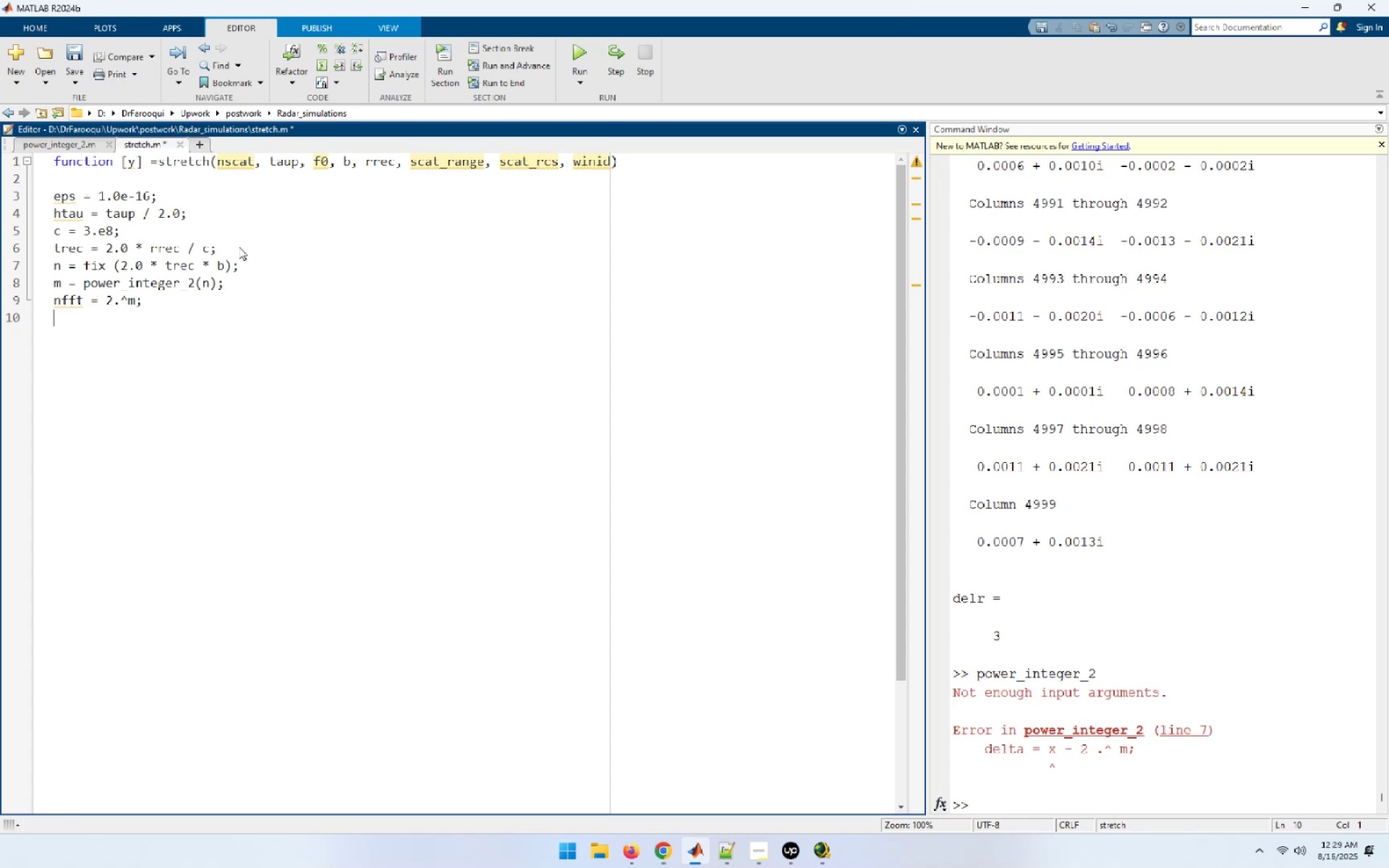 
type(x(nscat,1:n) = 0;)
 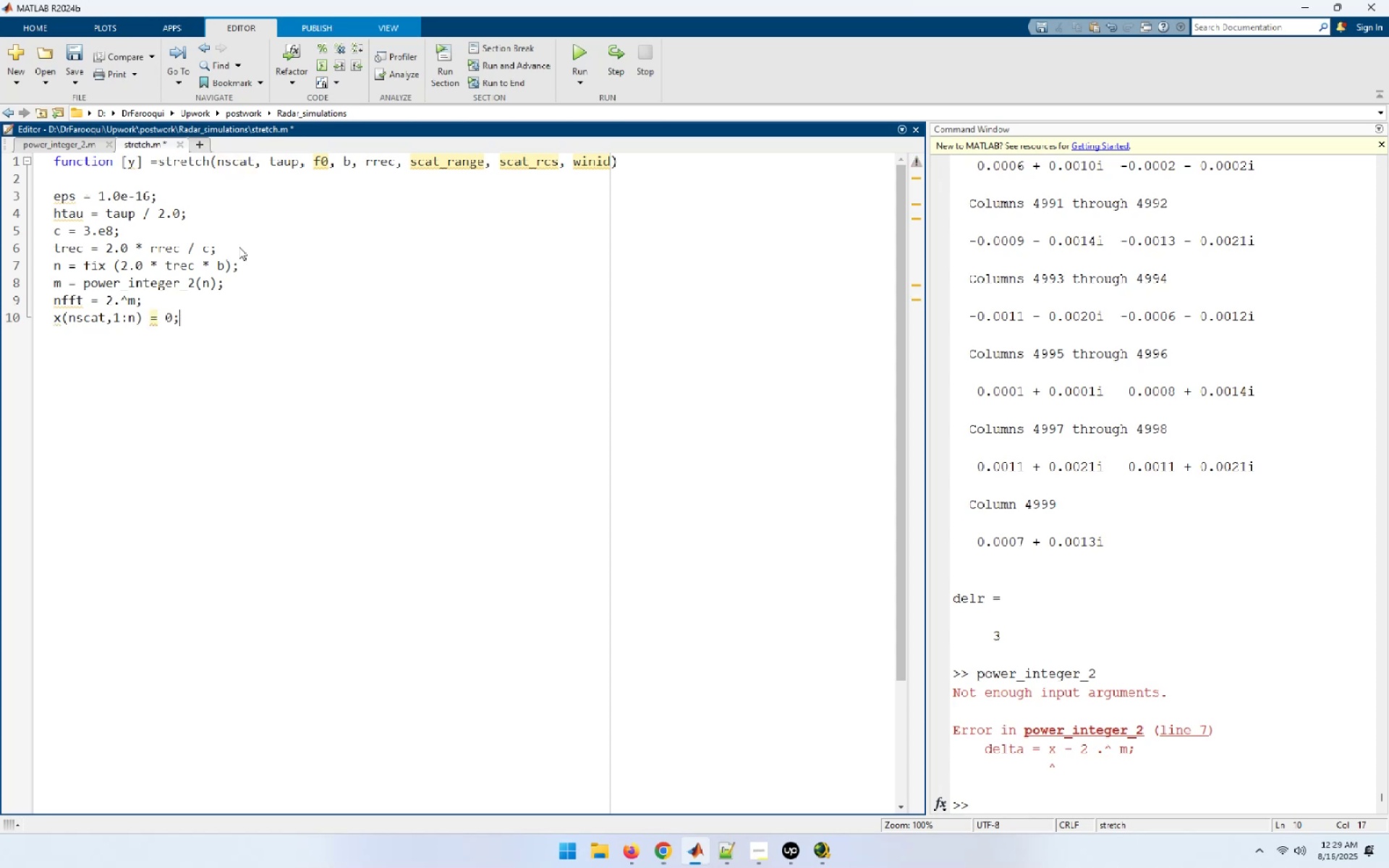 
key(Enter)
 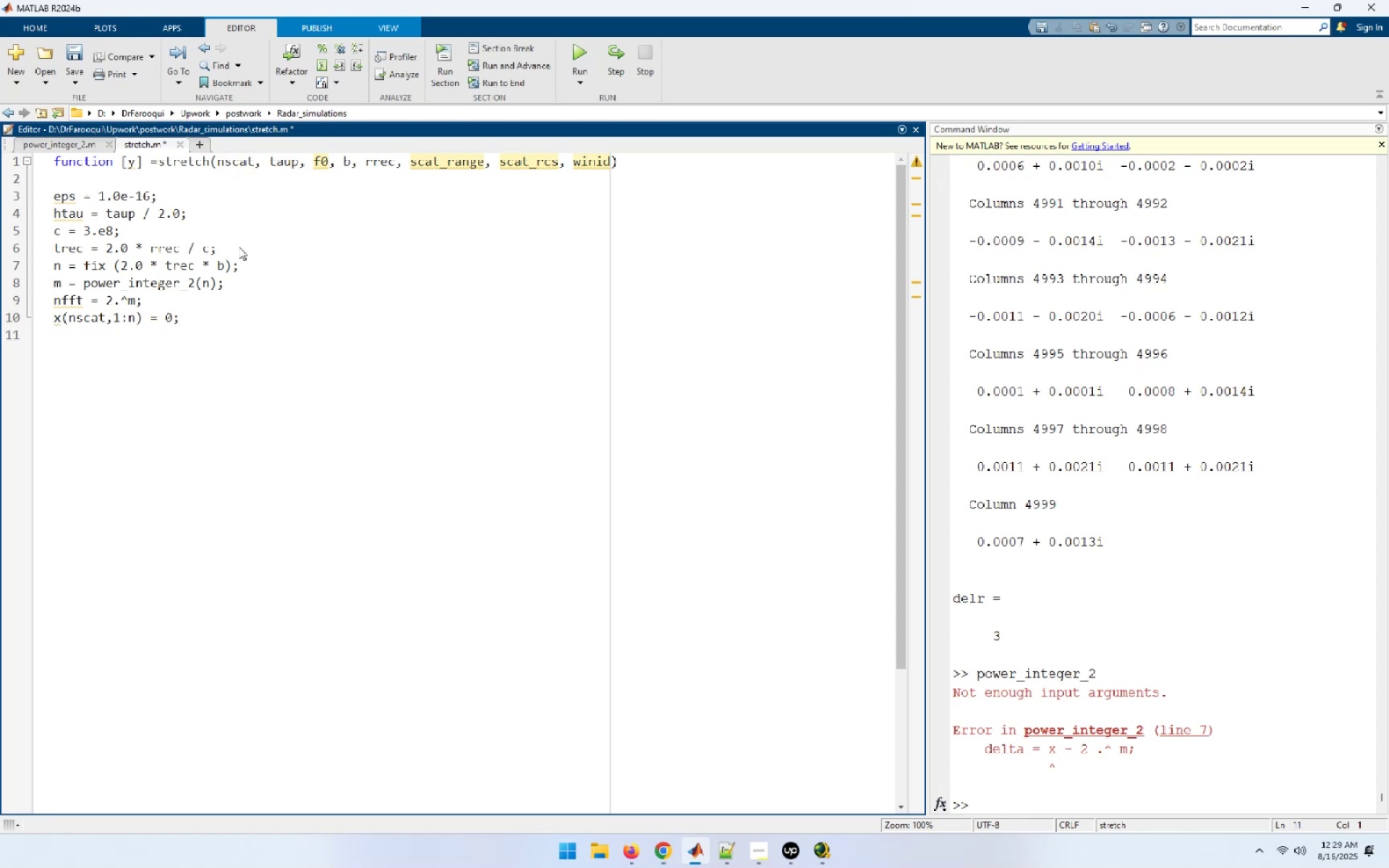 
type(y(1:n) = 0;)
 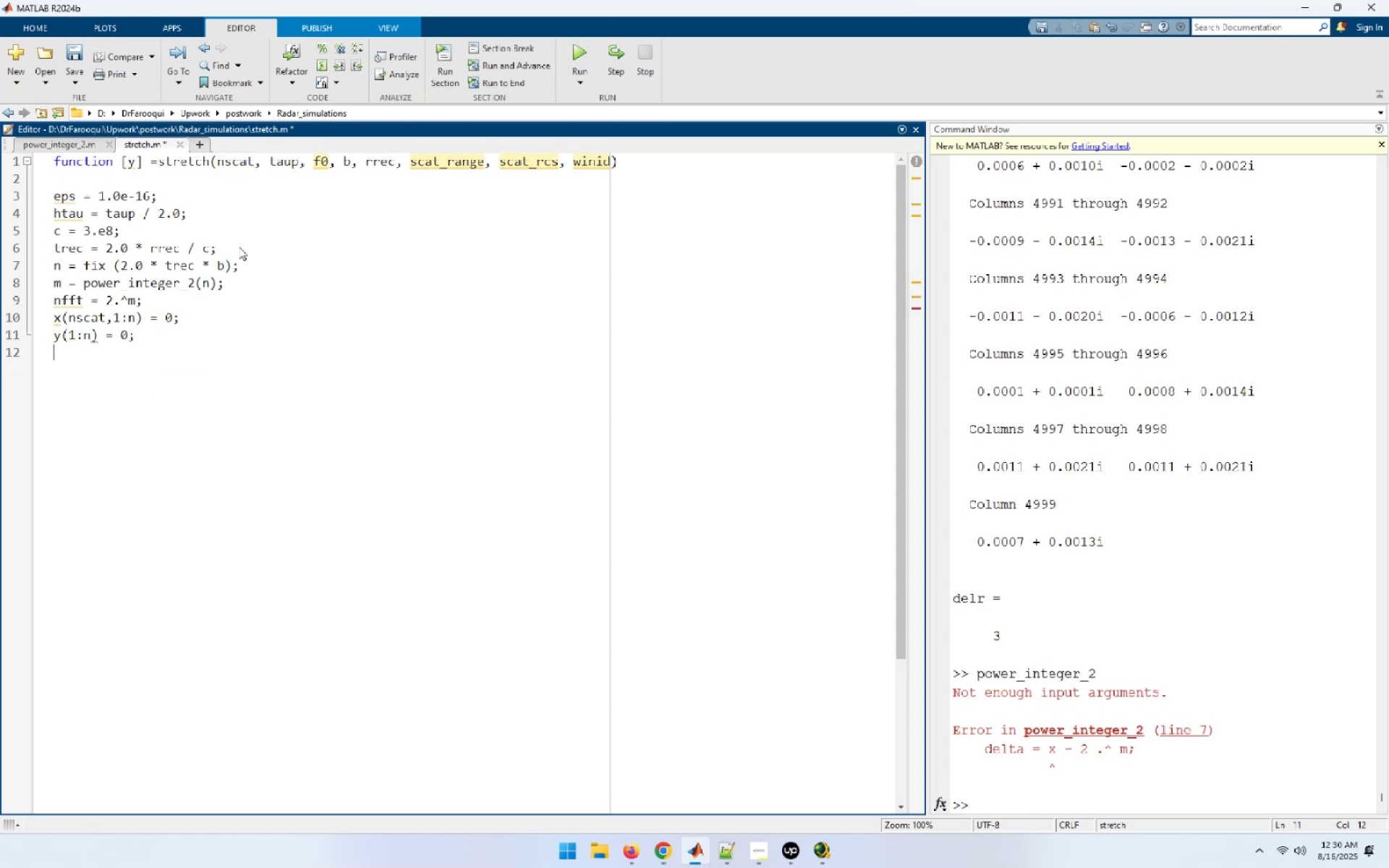 
 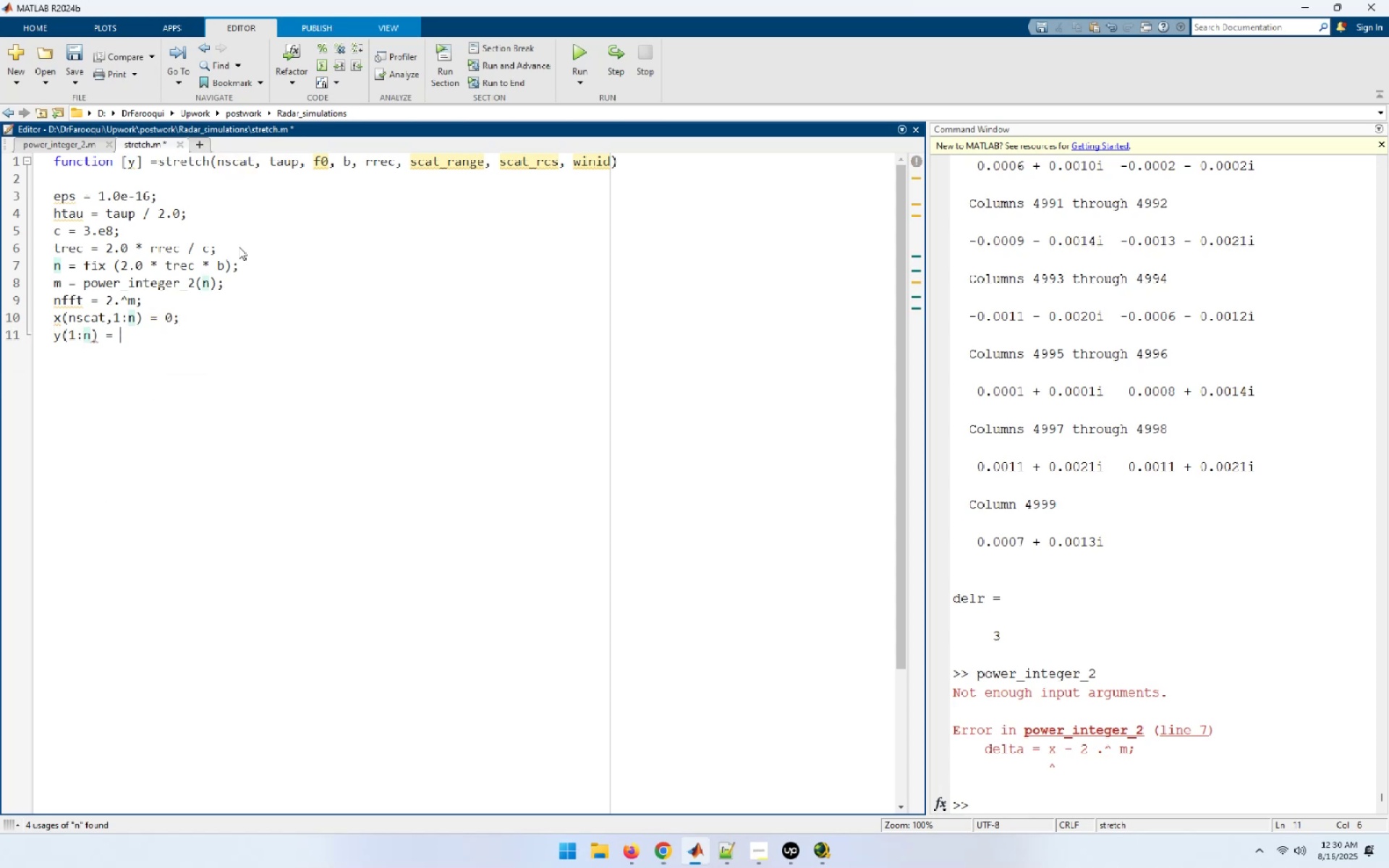 
key(Enter)
 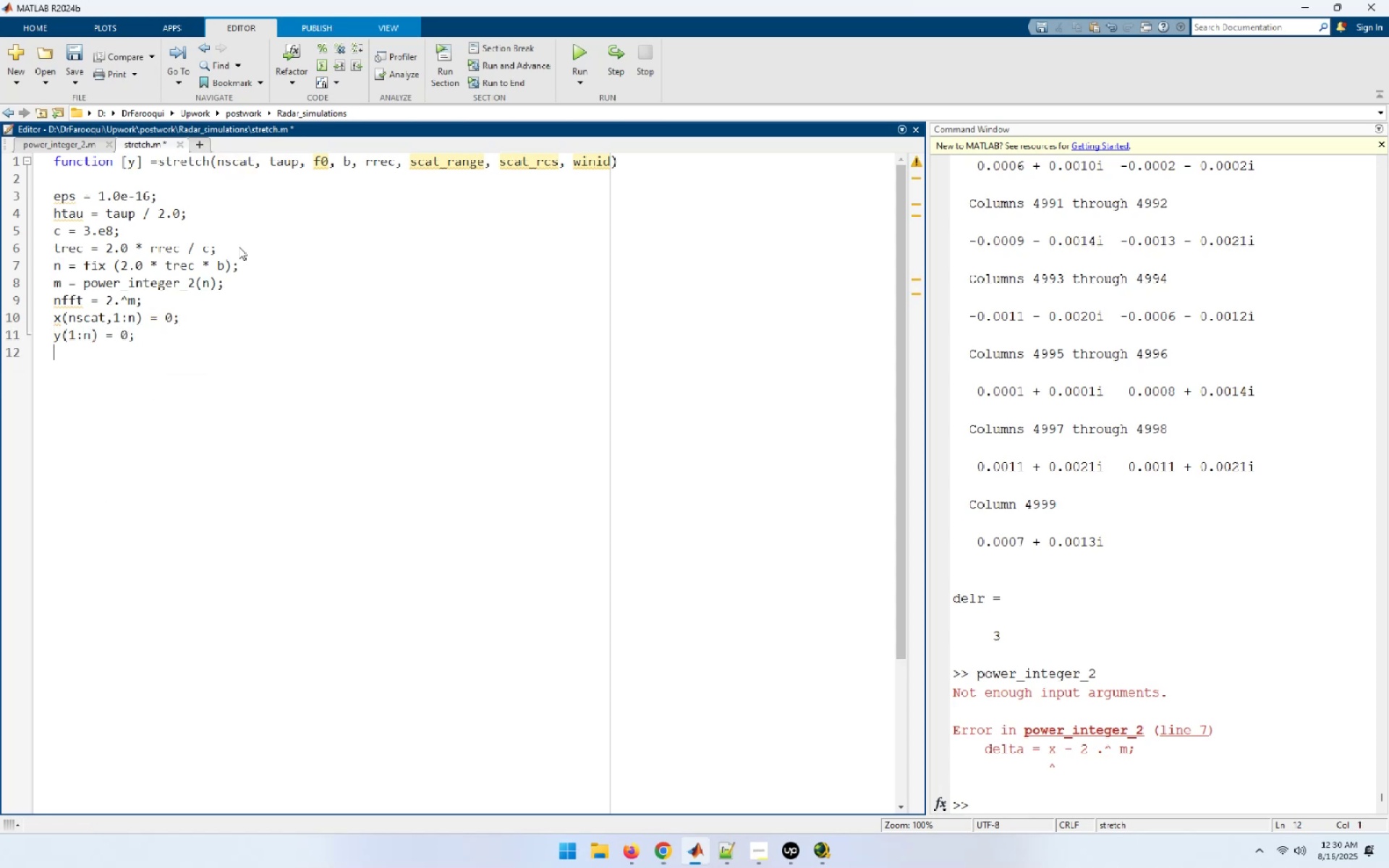 
type(if)
key(Backspace)
key(Backspace)
 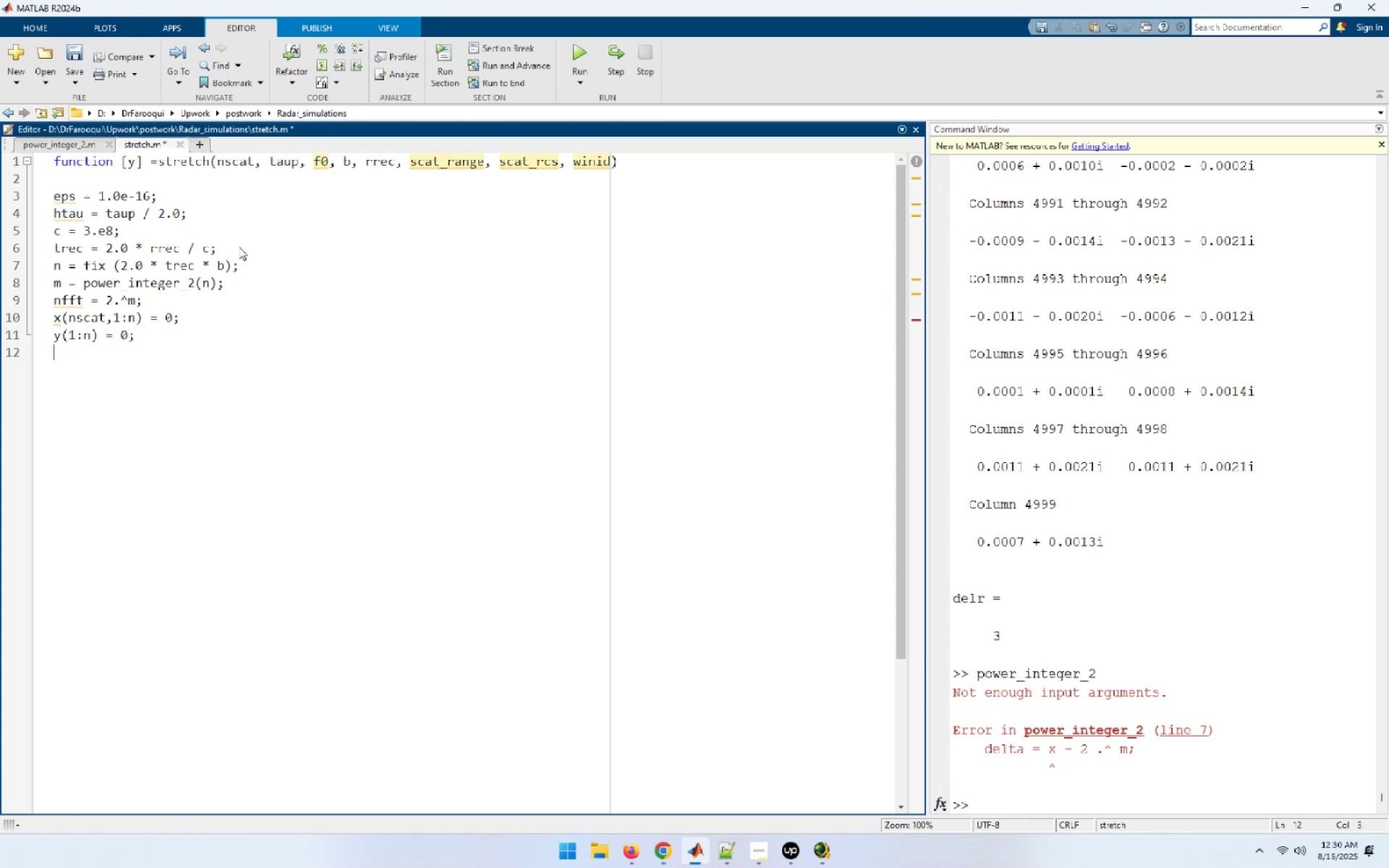 
key(Enter)
 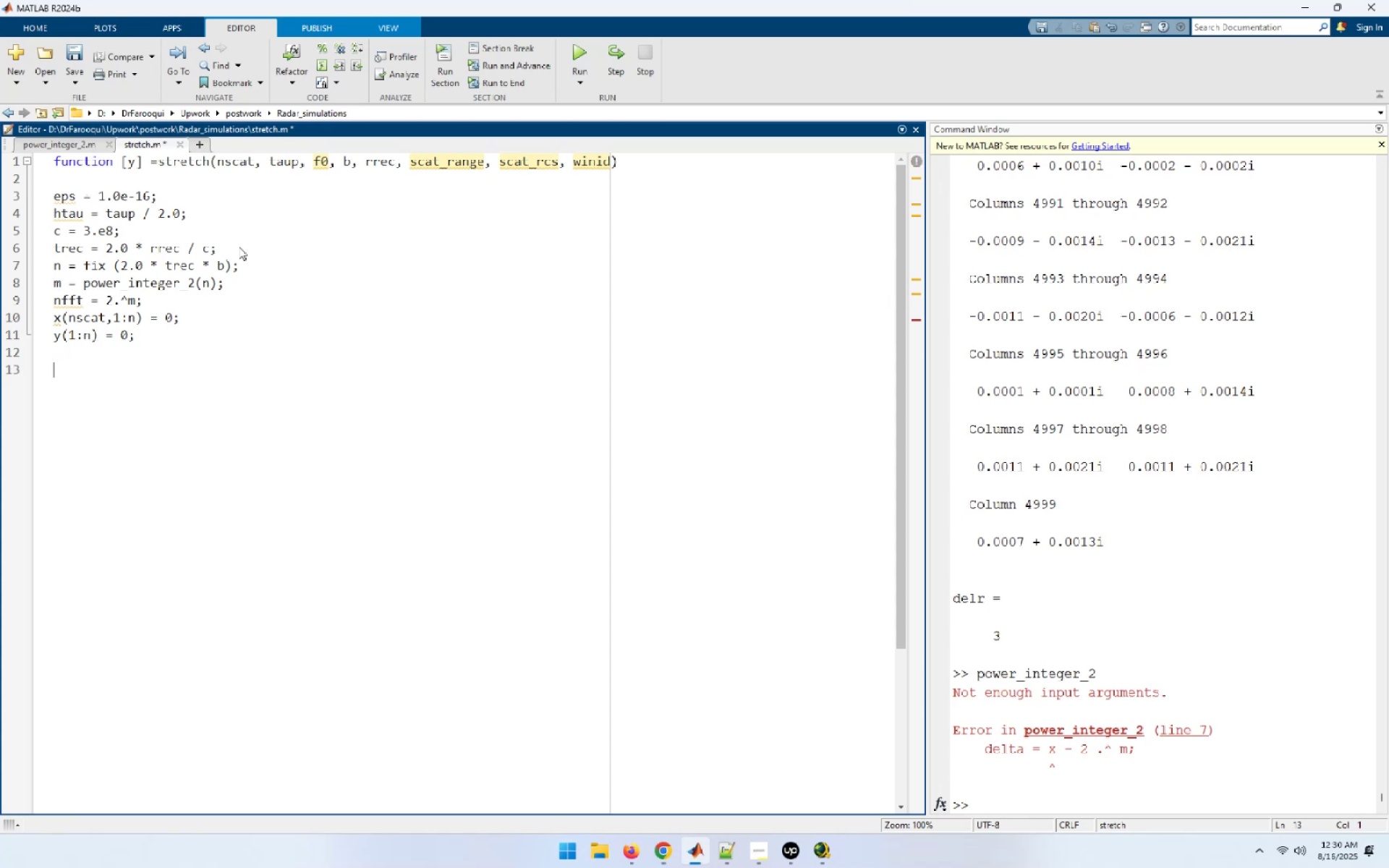 
type(if)
 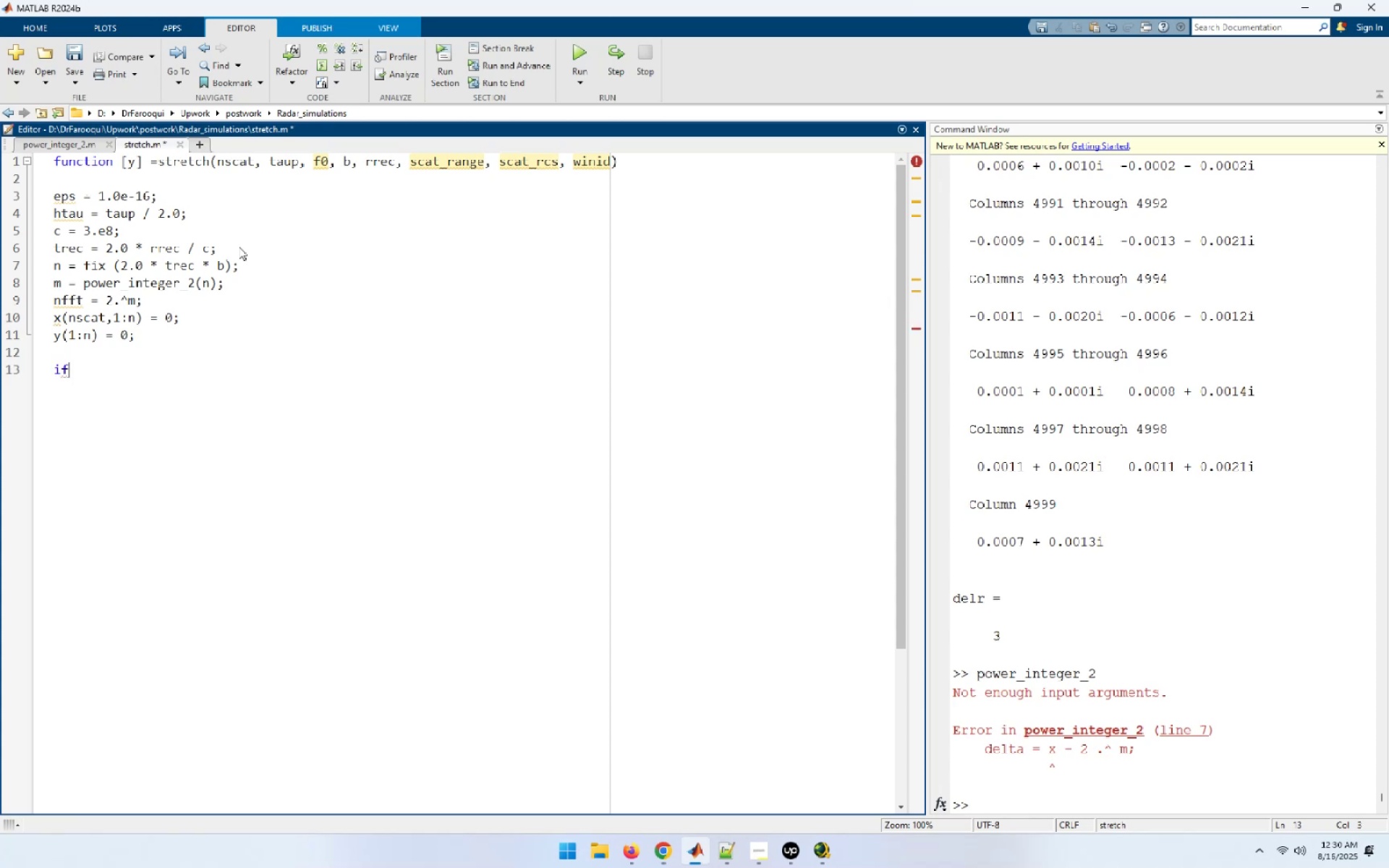 
key(ArrowUp)
 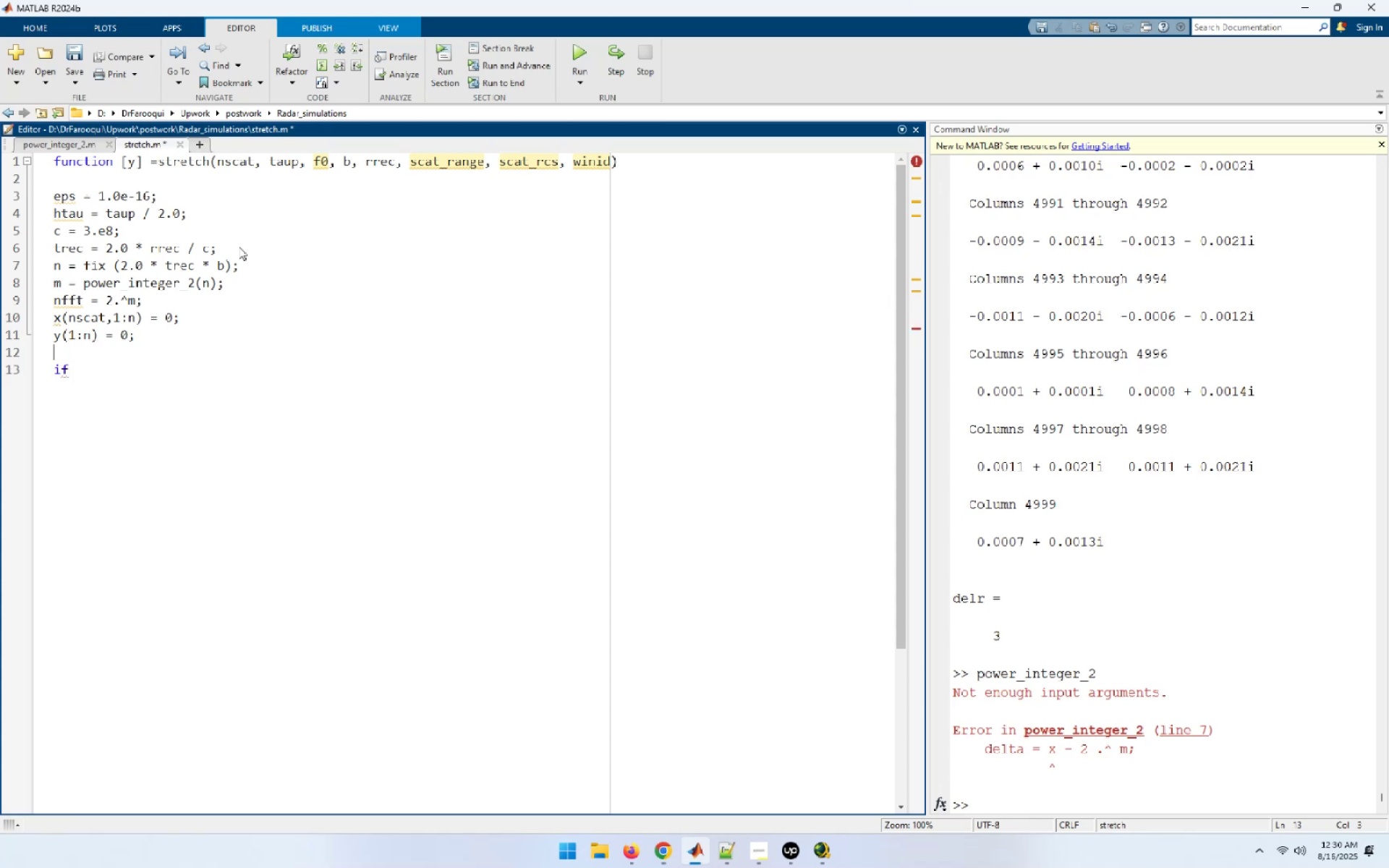 
key(ArrowUp)
 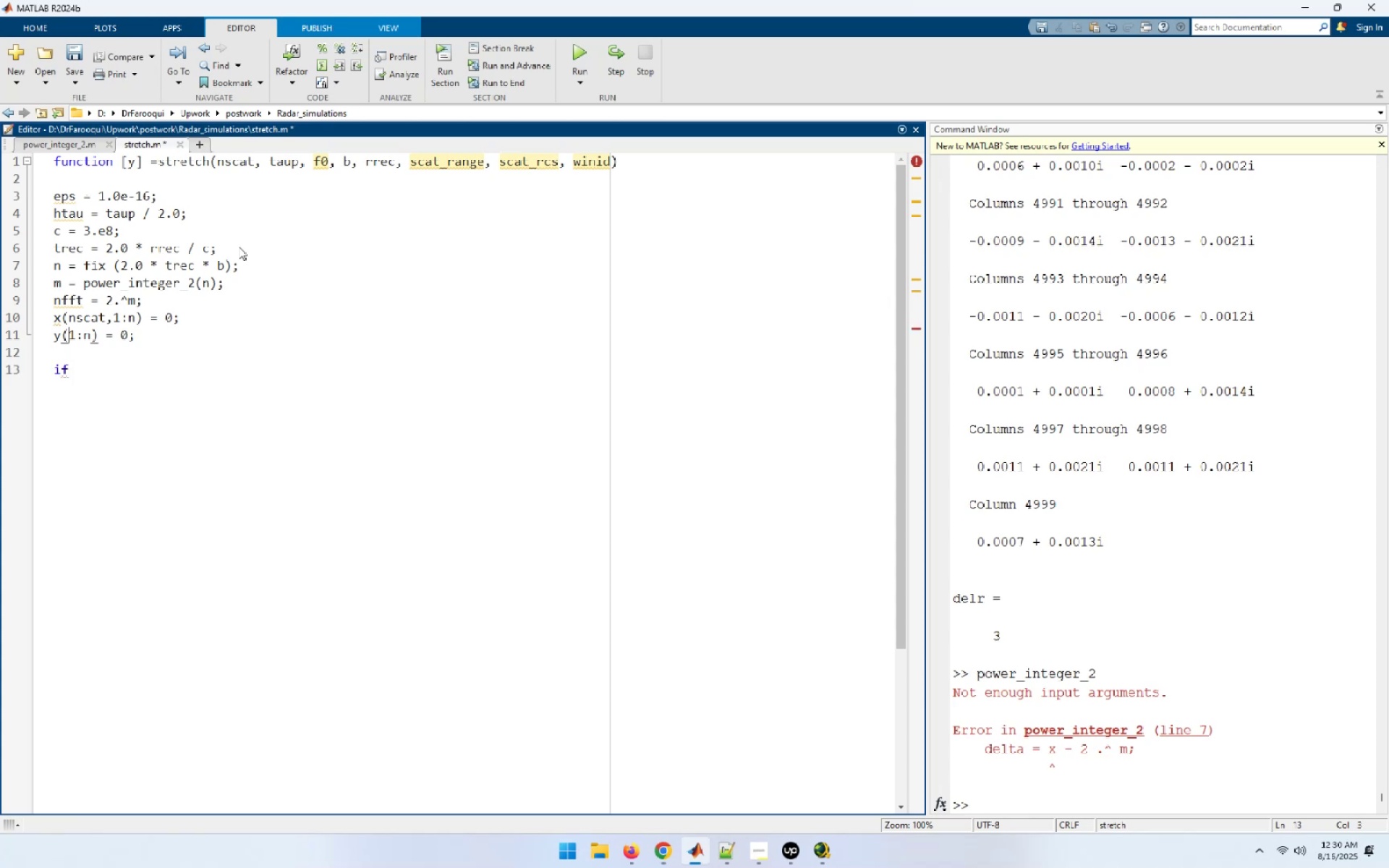 
key(ArrowUp)
 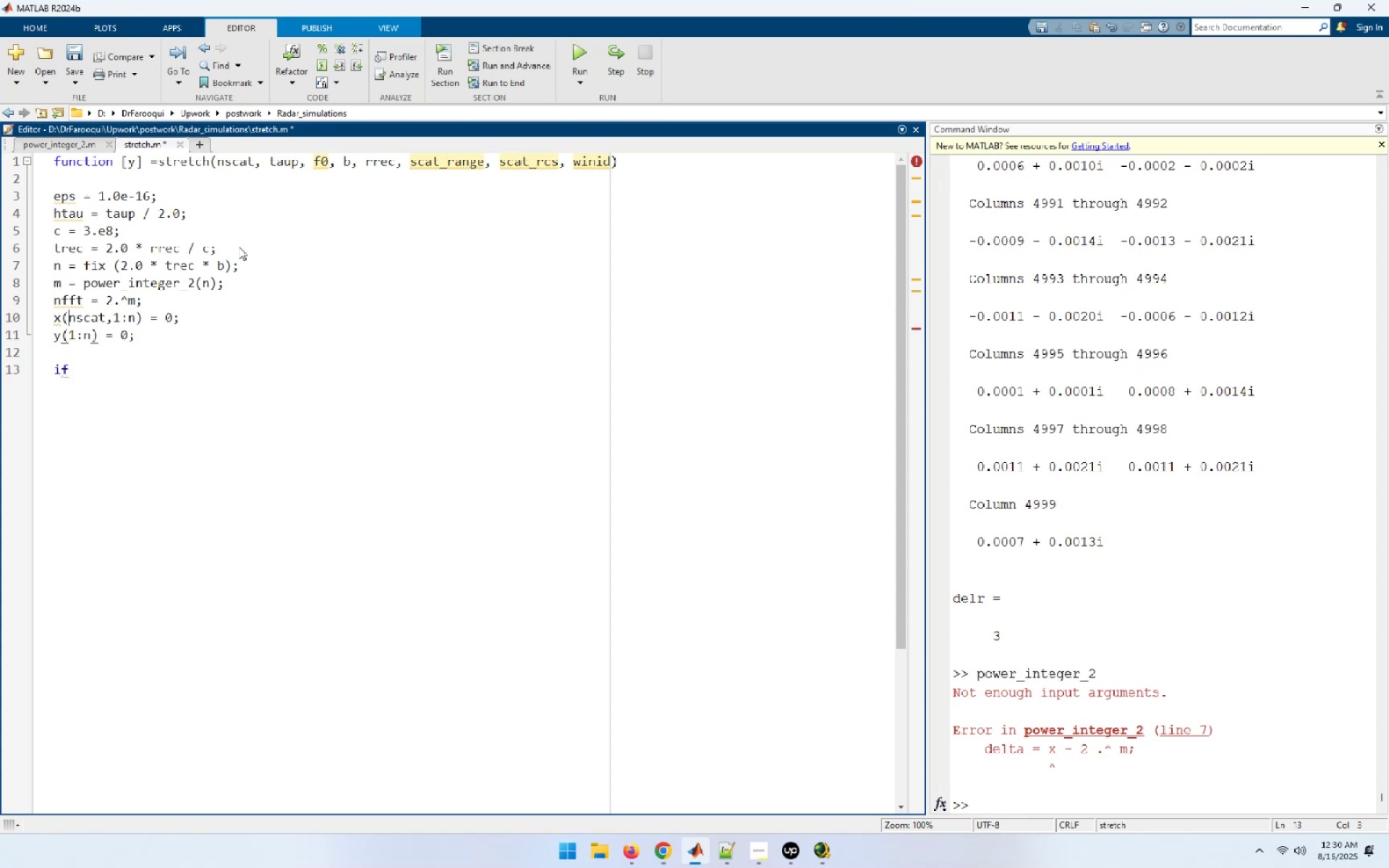 
key(ArrowUp)
 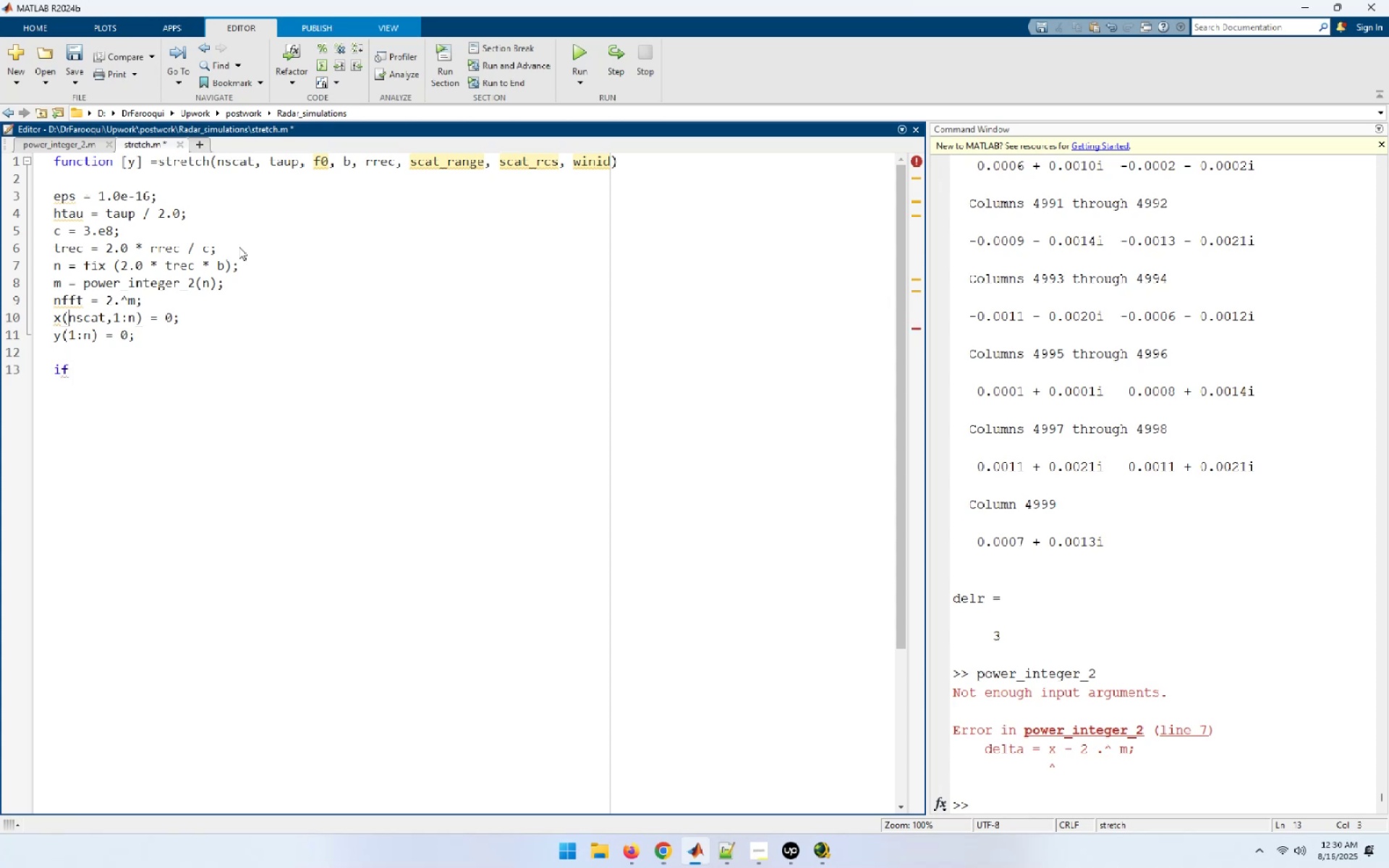 
key(ArrowUp)
 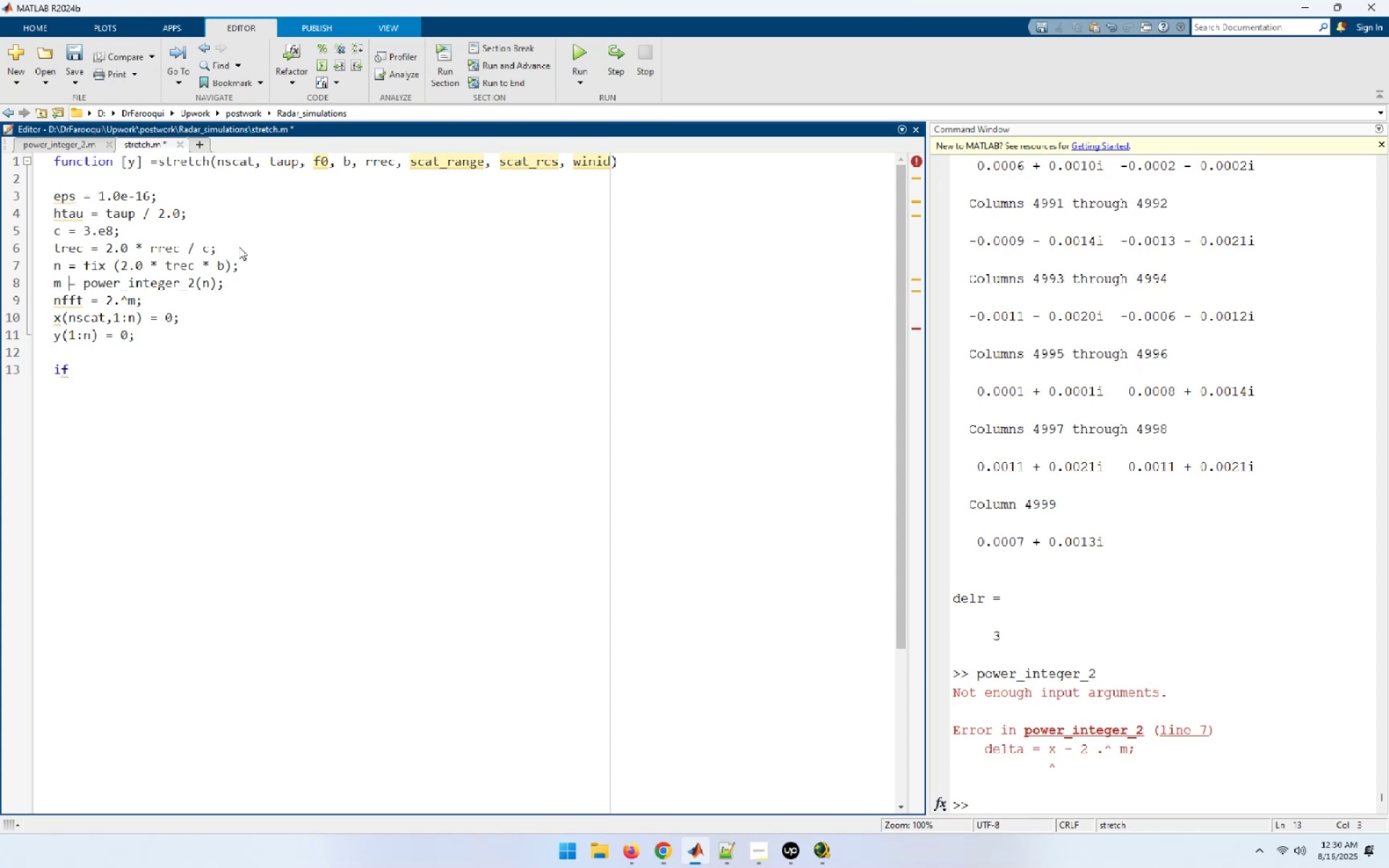 
key(ArrowUp)
 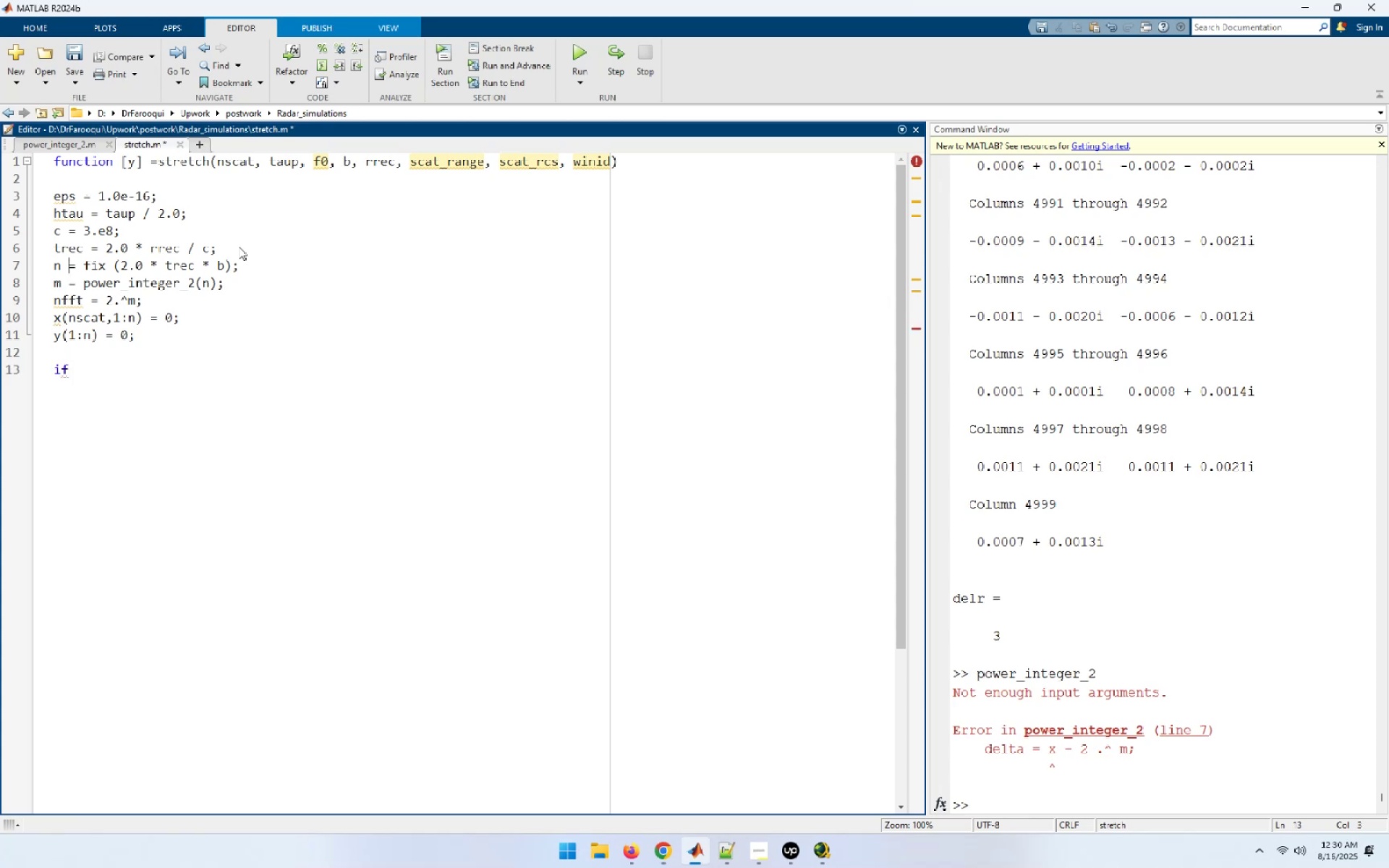 
key(ArrowUp)
 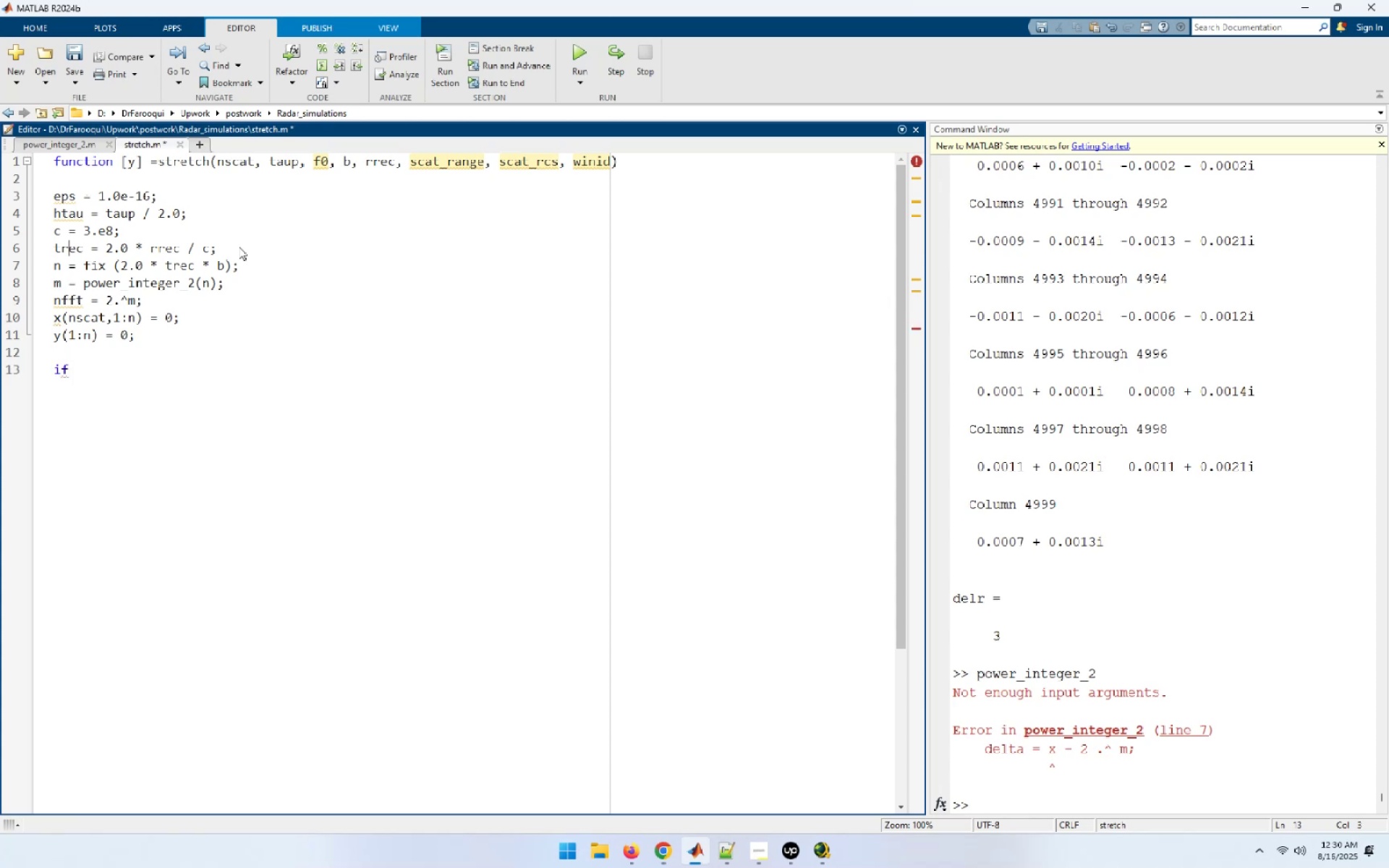 
key(ArrowUp)
 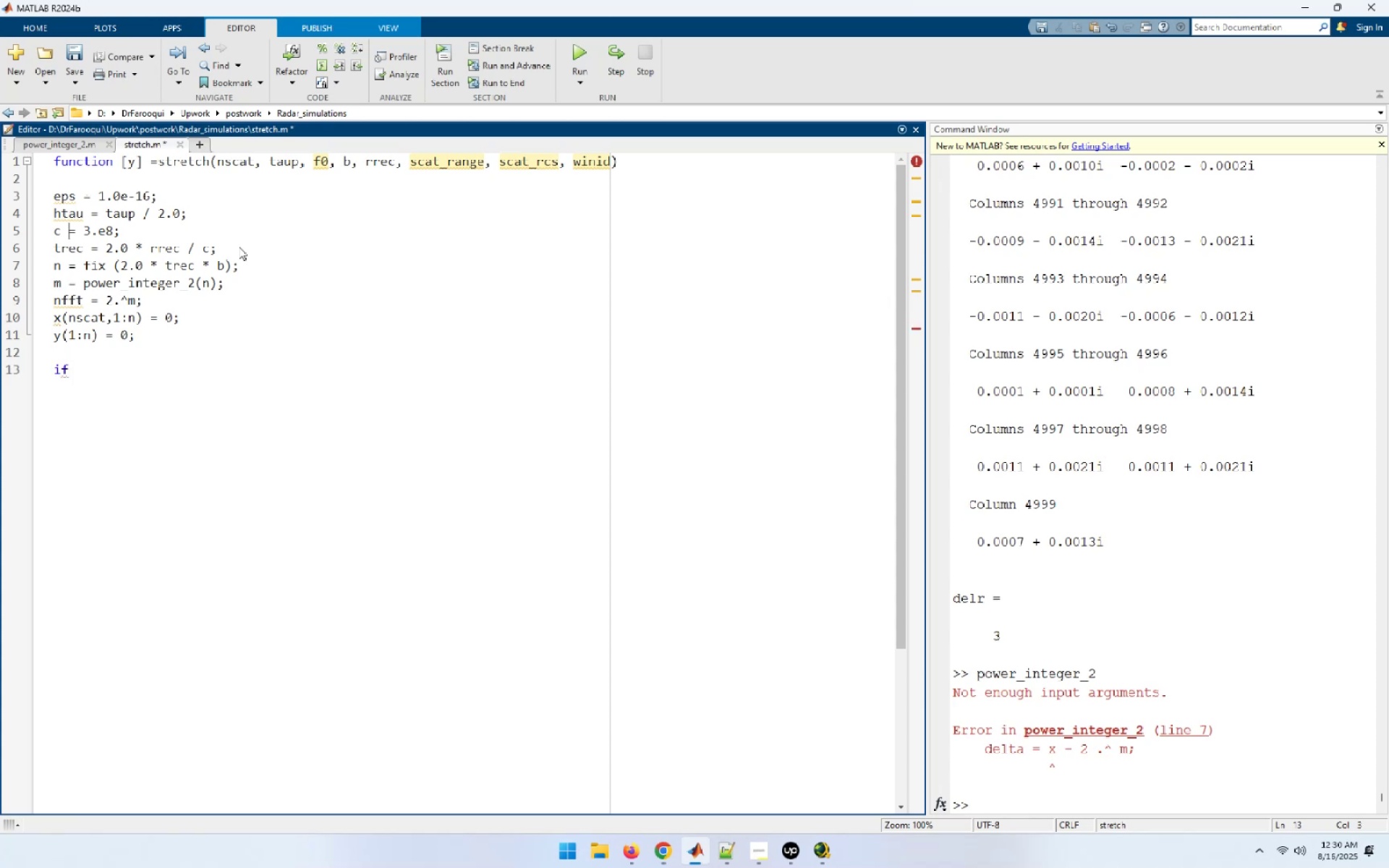 
key(ArrowUp)
 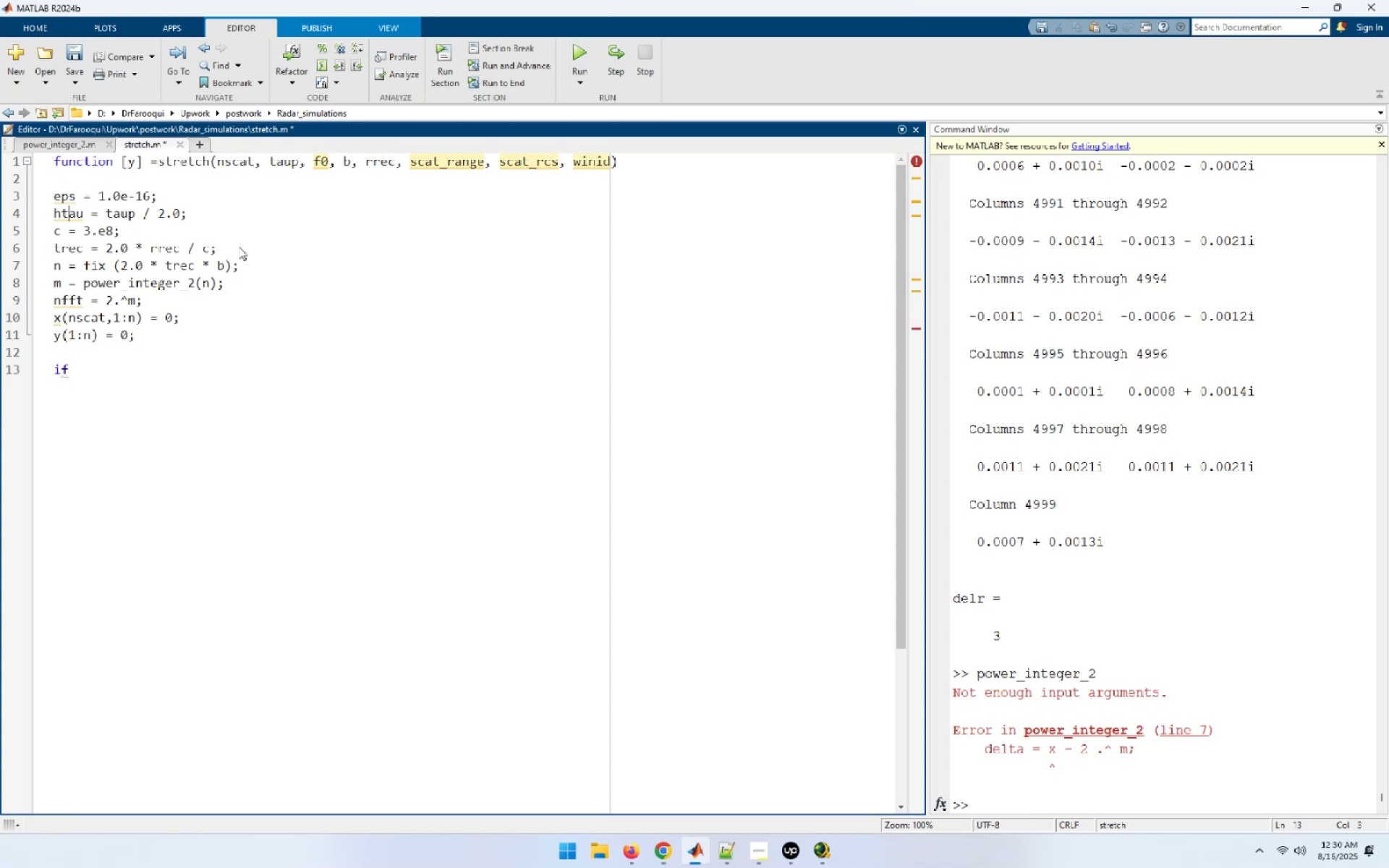 
key(ArrowUp)
 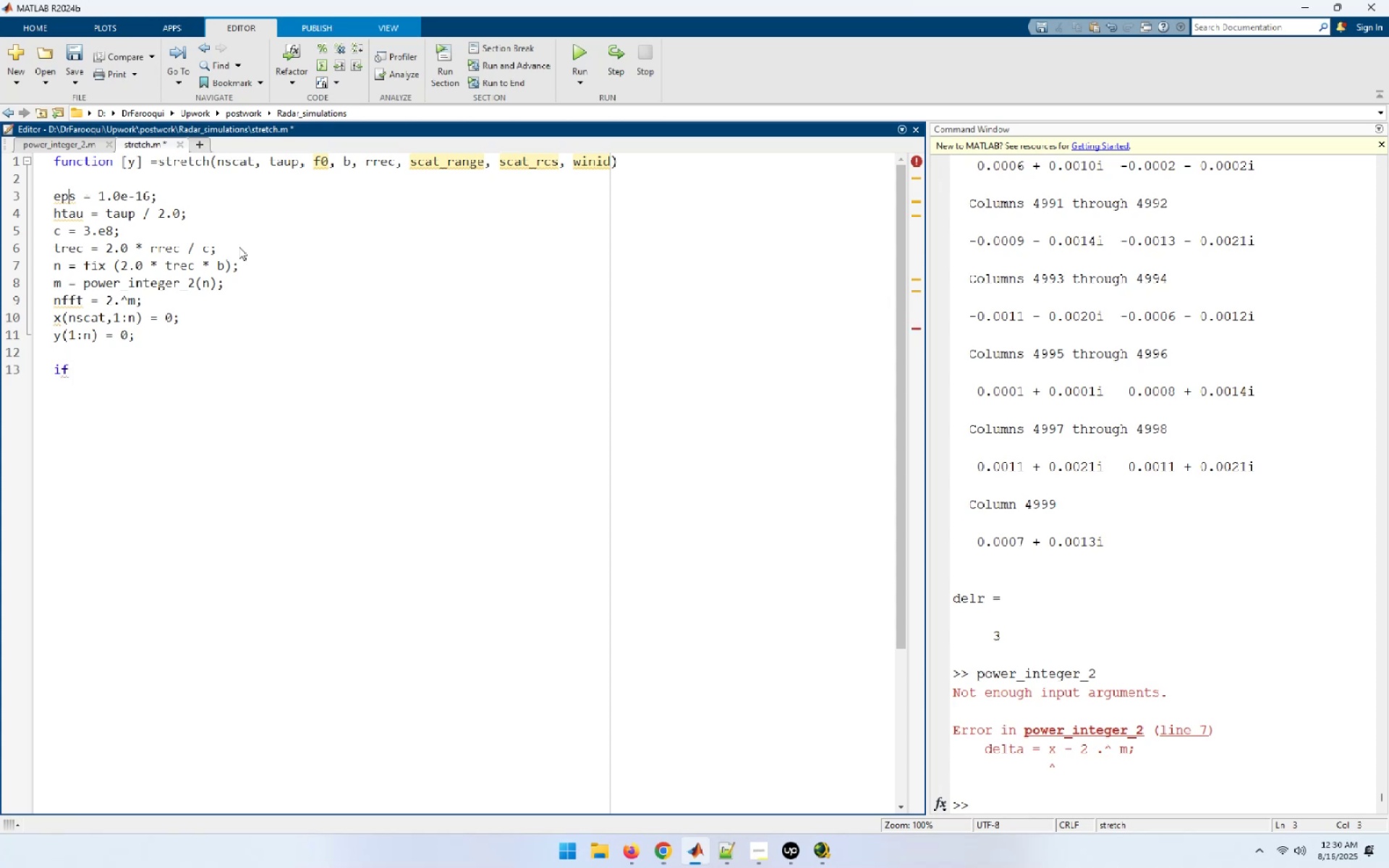 
key(ArrowRight)
 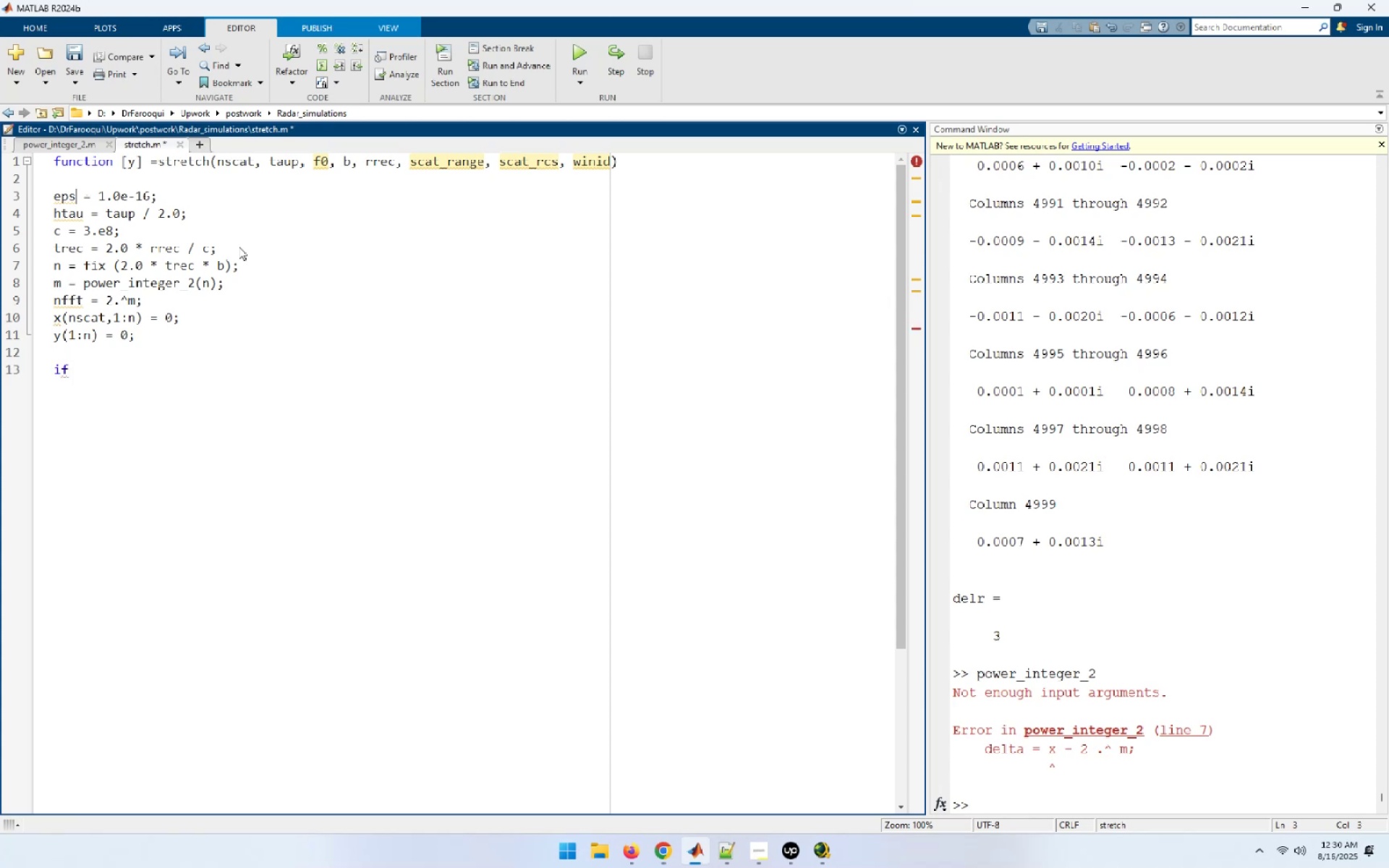 
key(ArrowRight)
 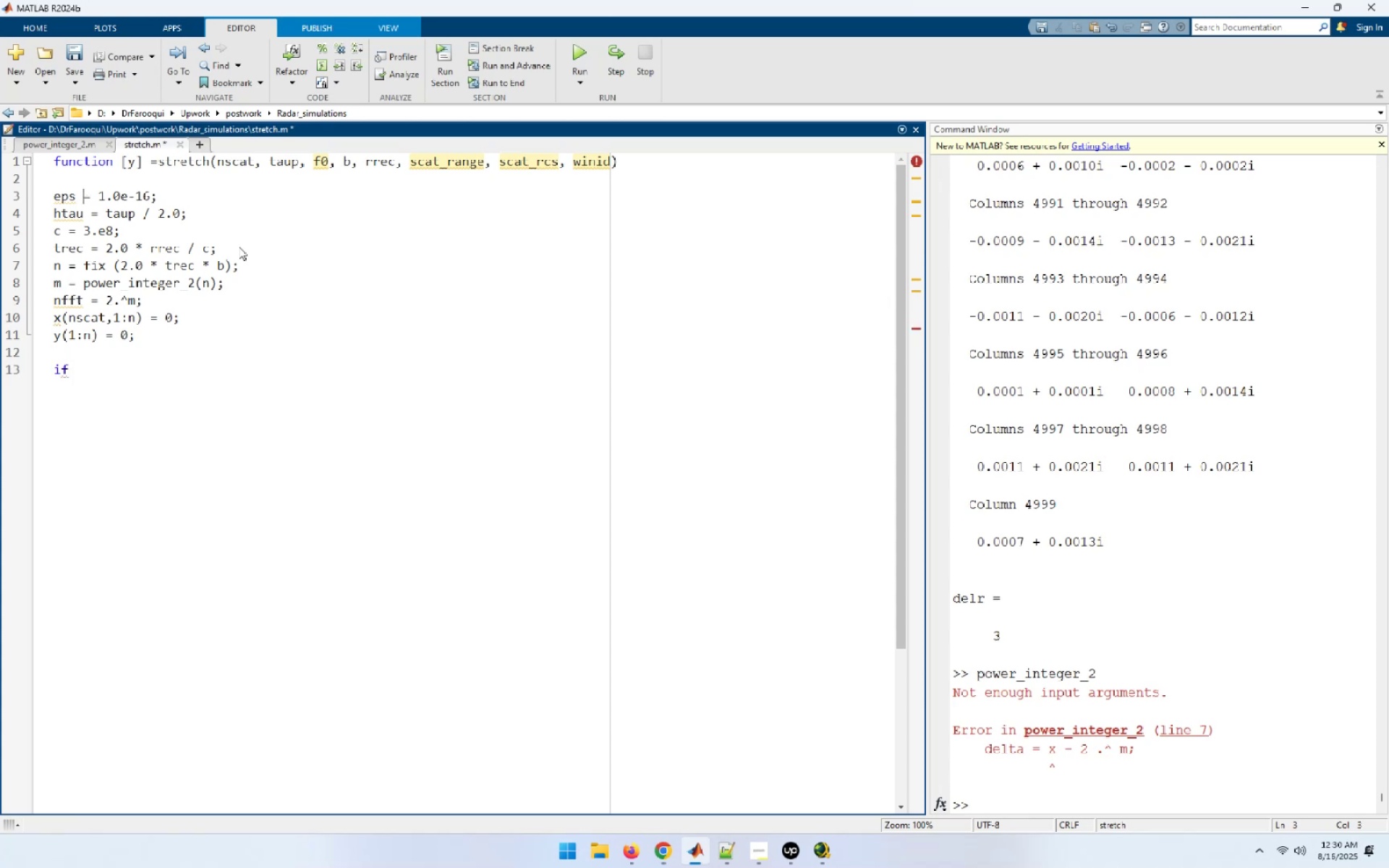 
key(ArrowRight)
 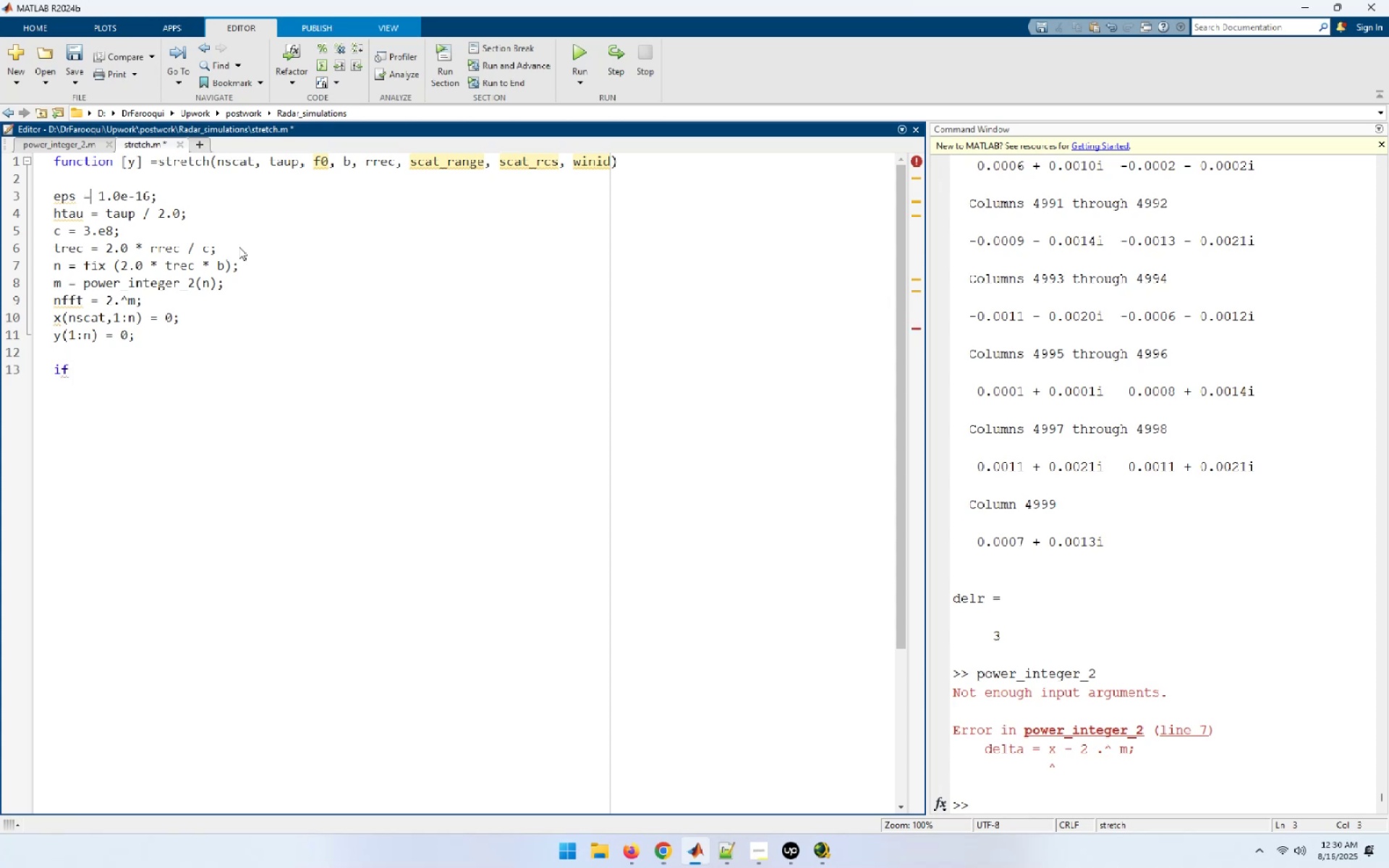 
key(ArrowLeft)
 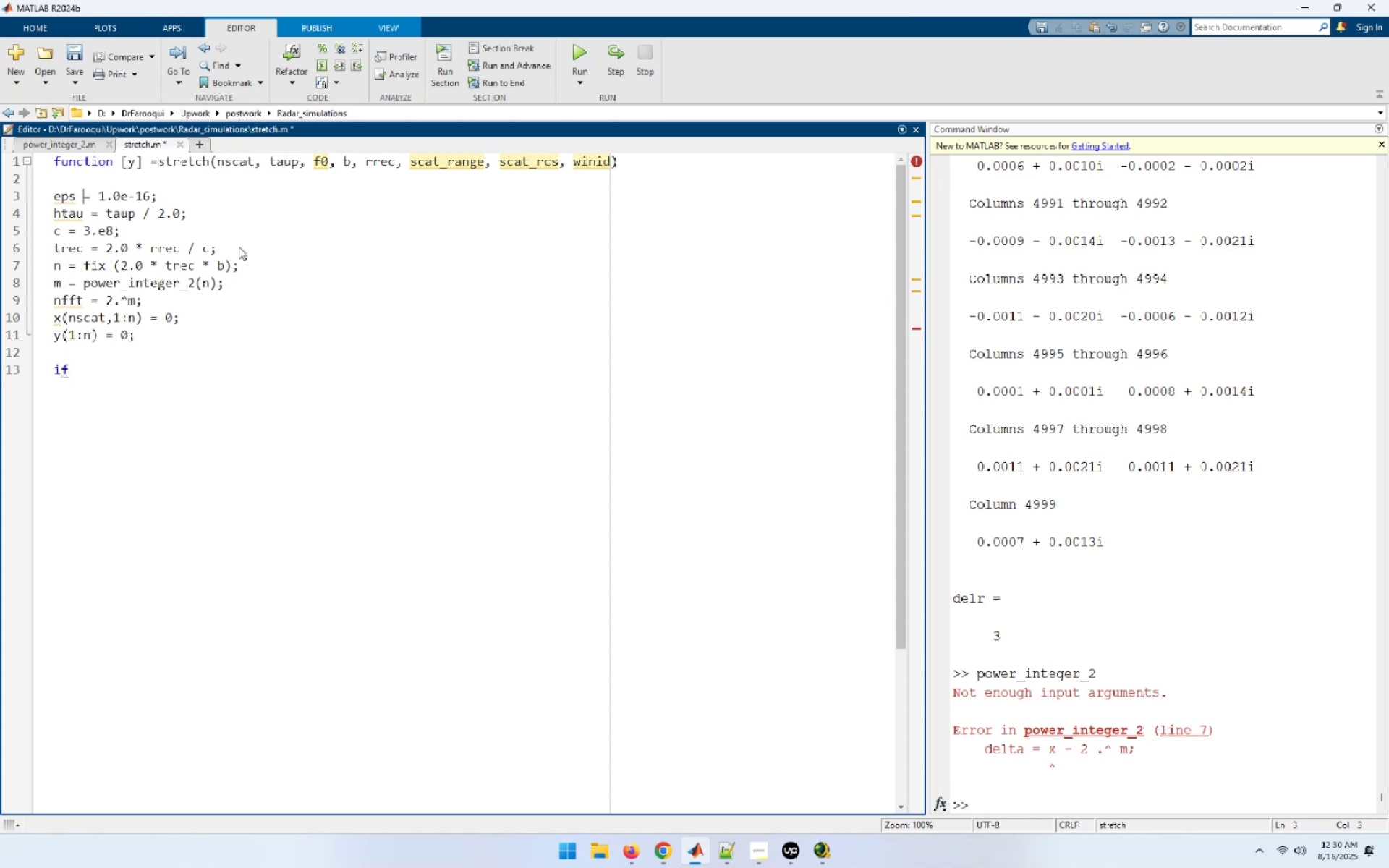 
key(Tab)
 